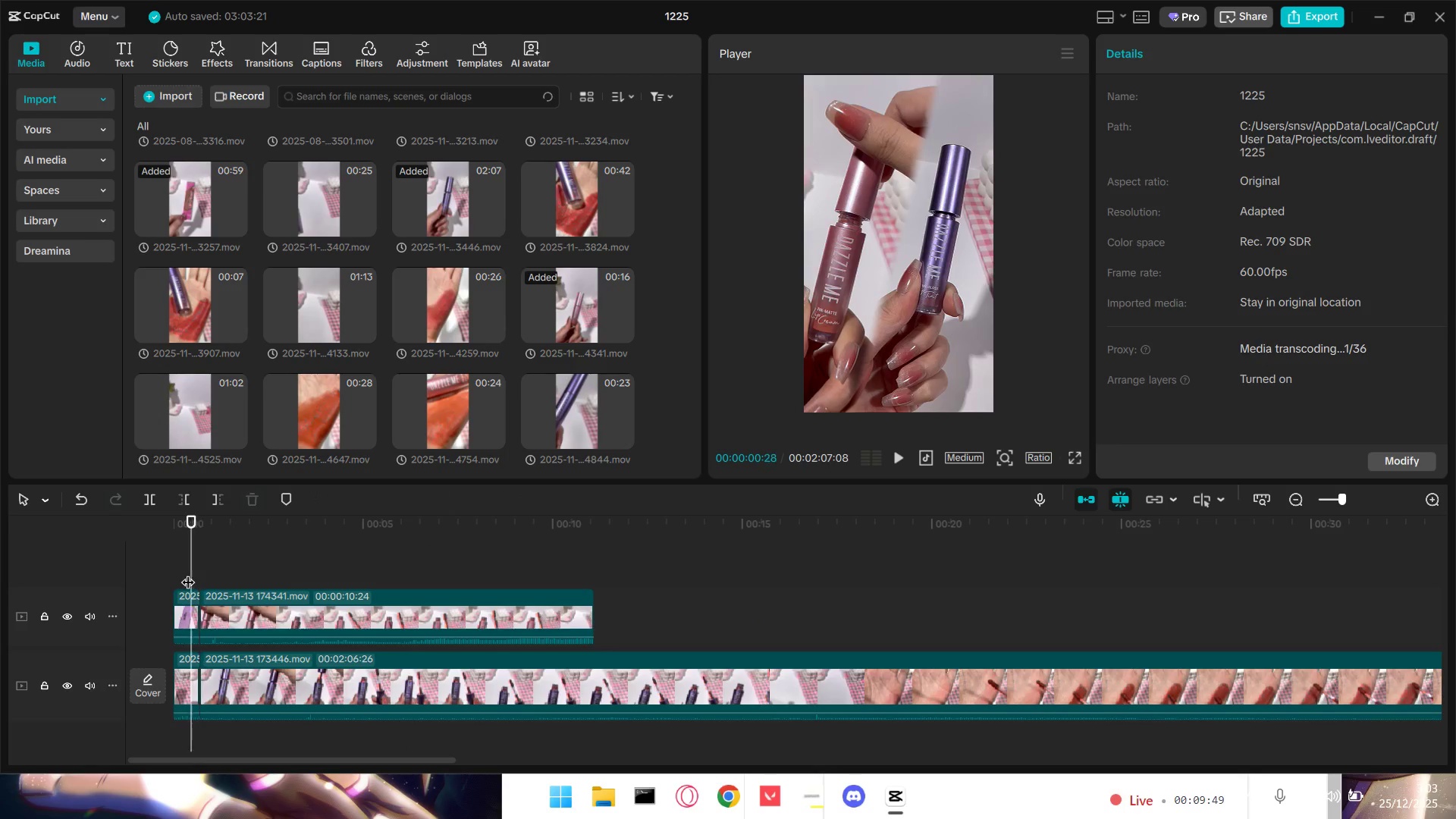 
key(Space)
 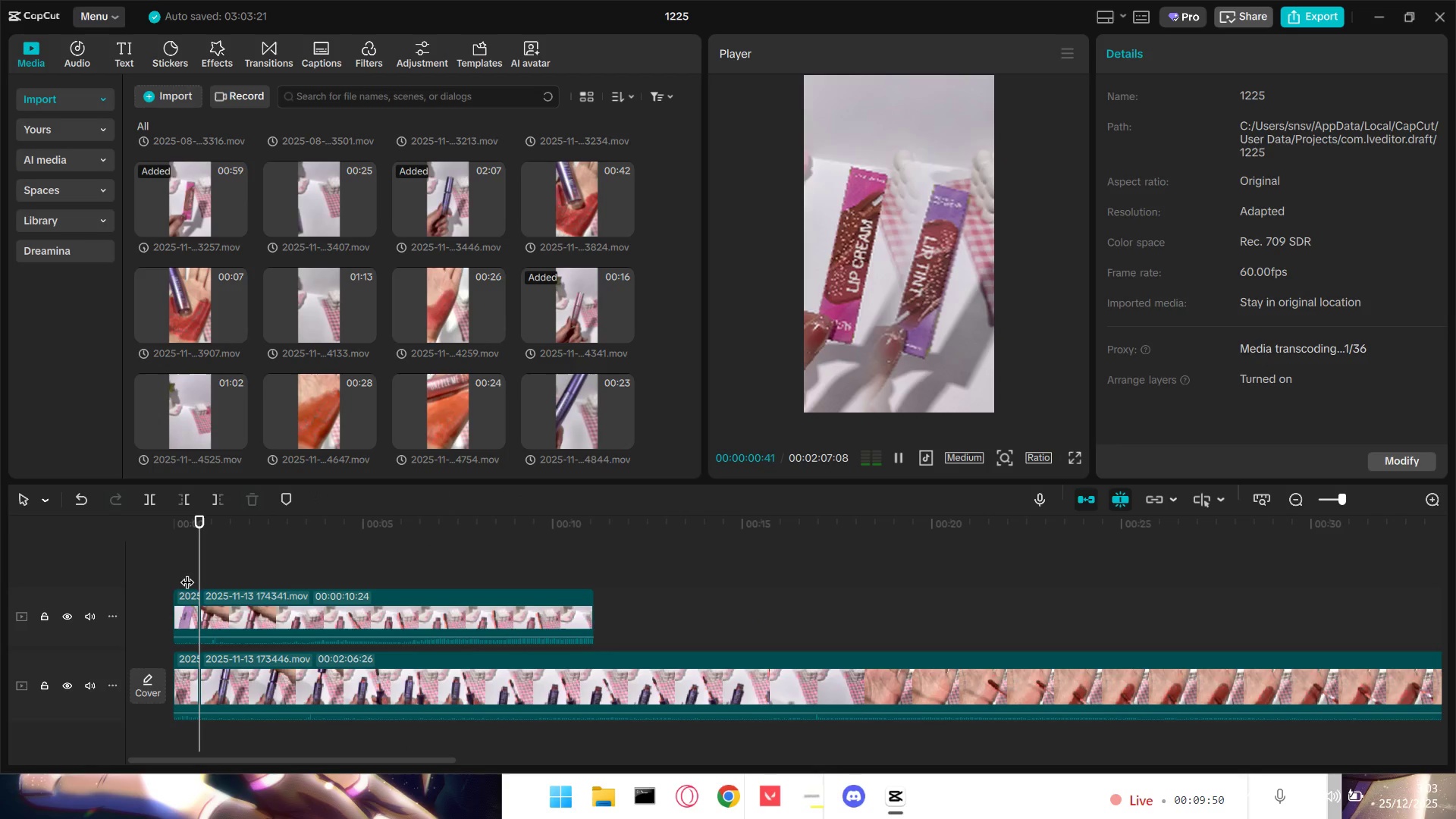 
key(Space)
 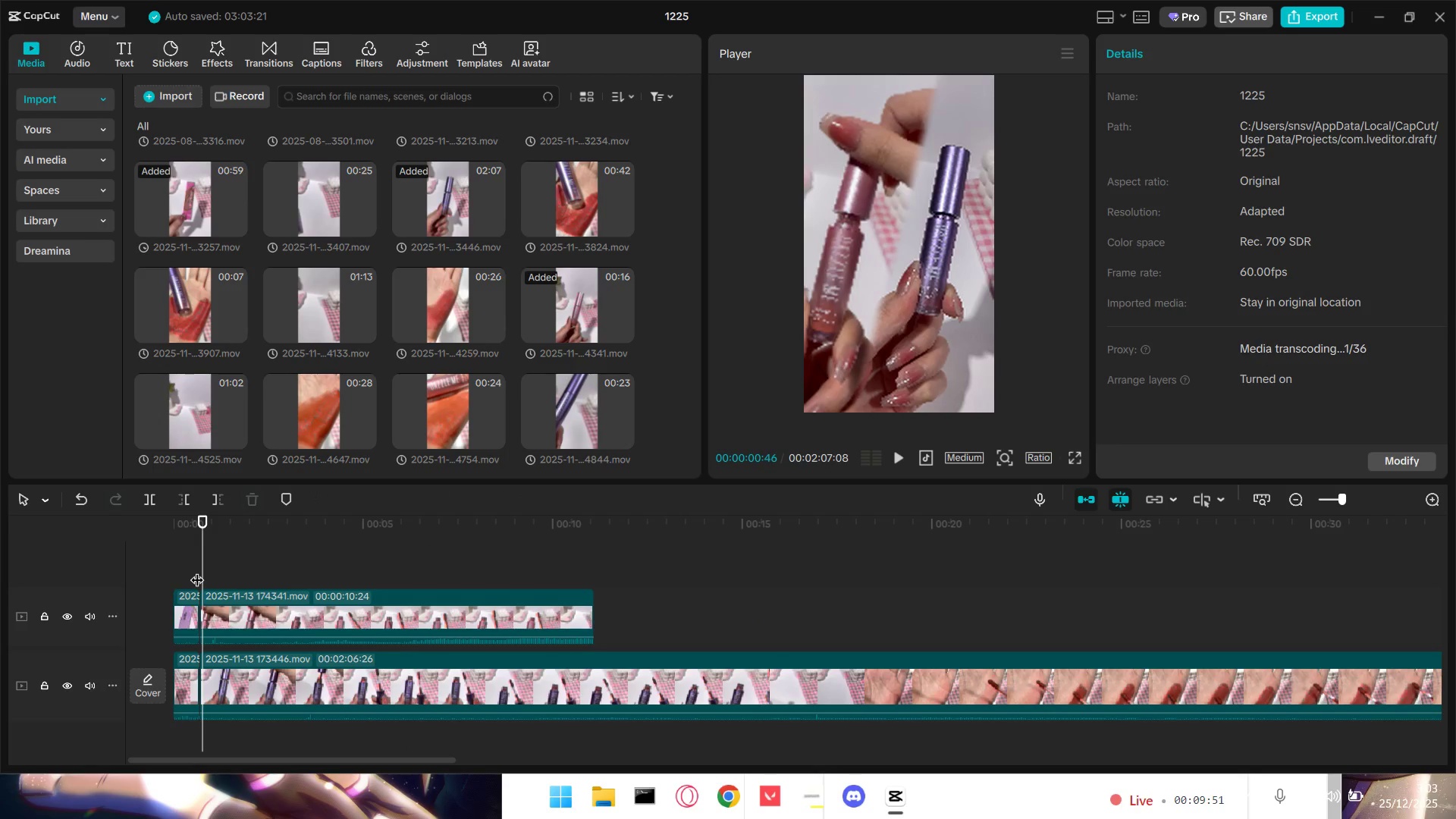 
key(Space)
 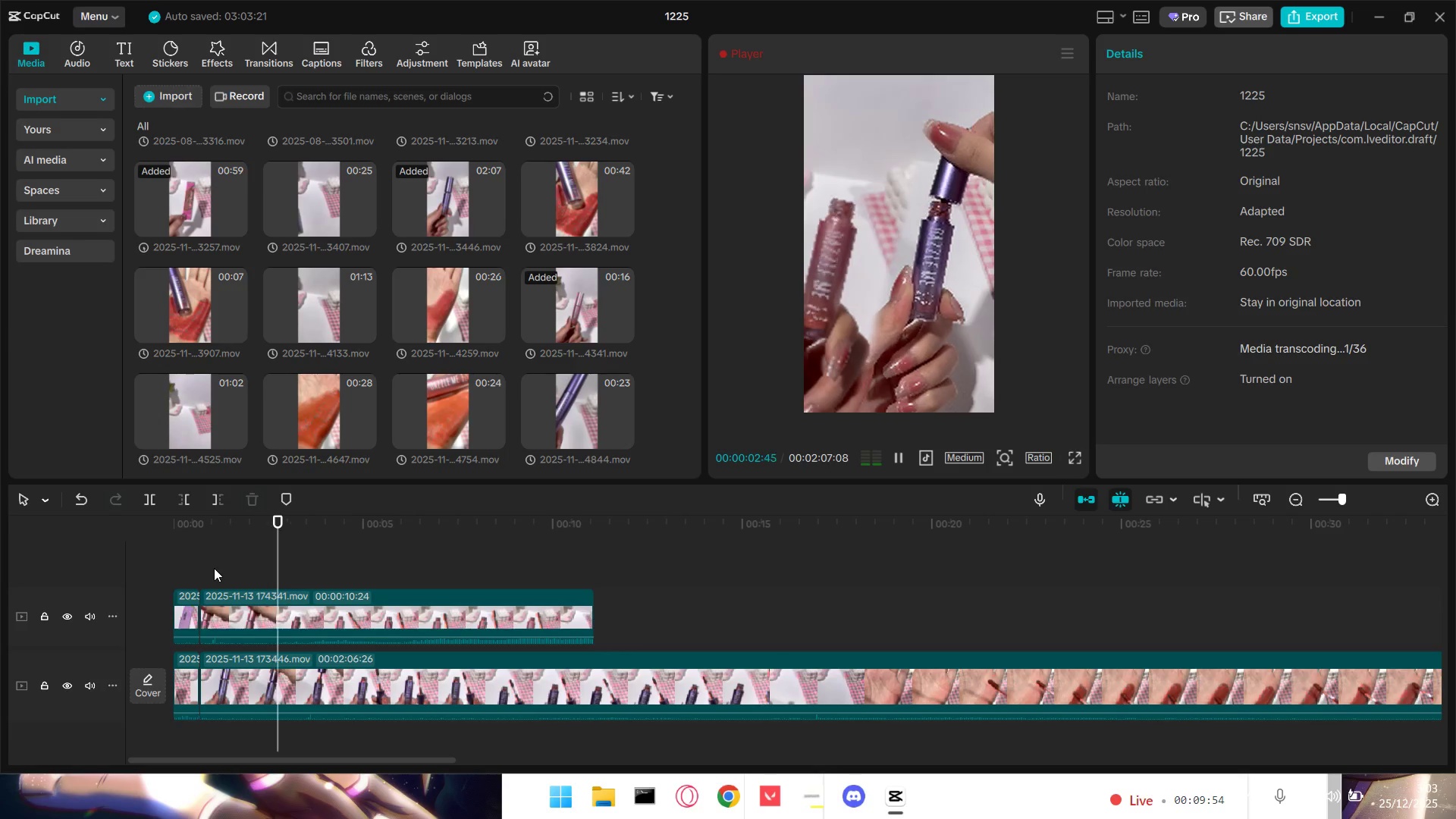 
key(Space)
 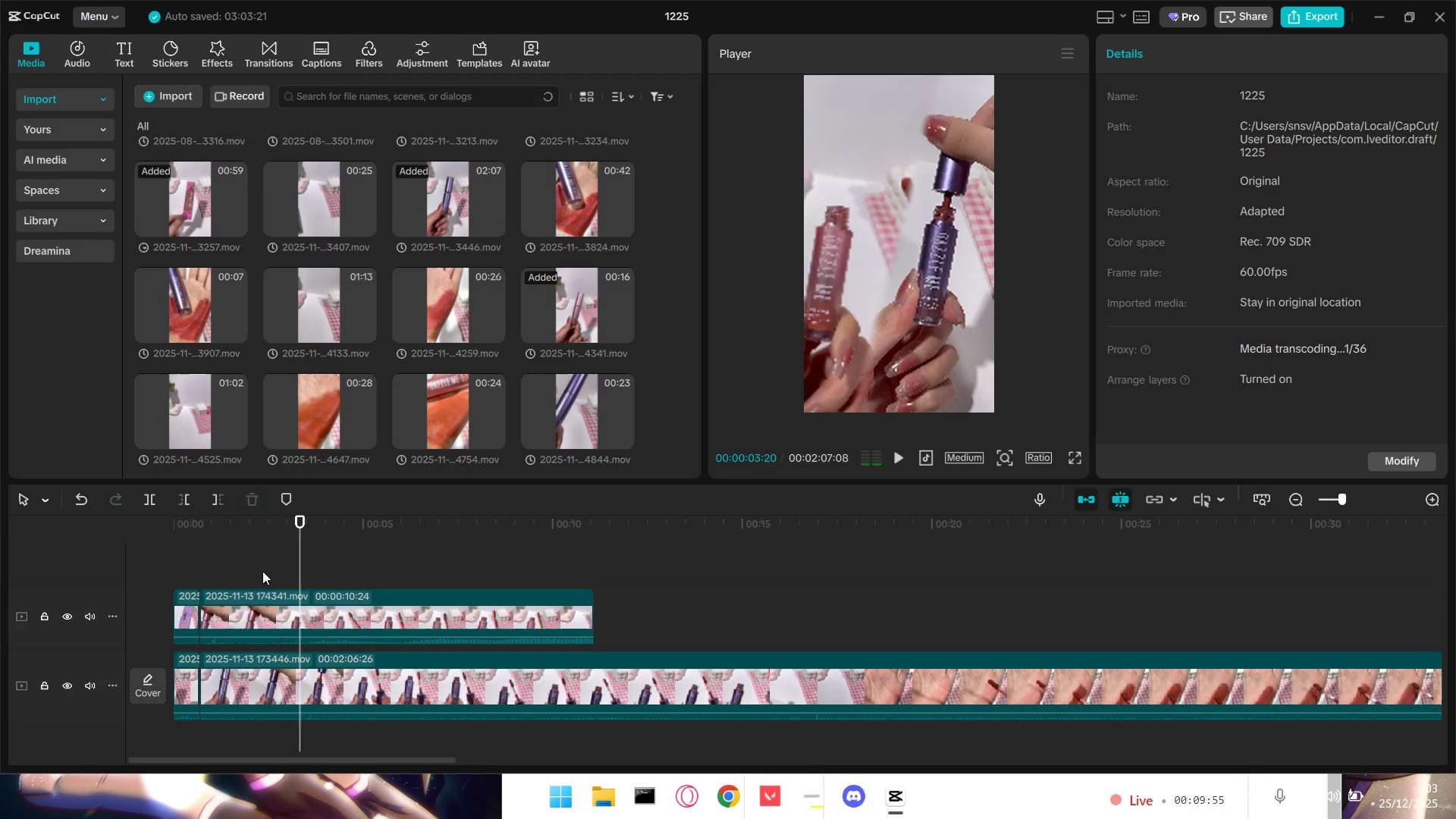 
key(Control+Z)
 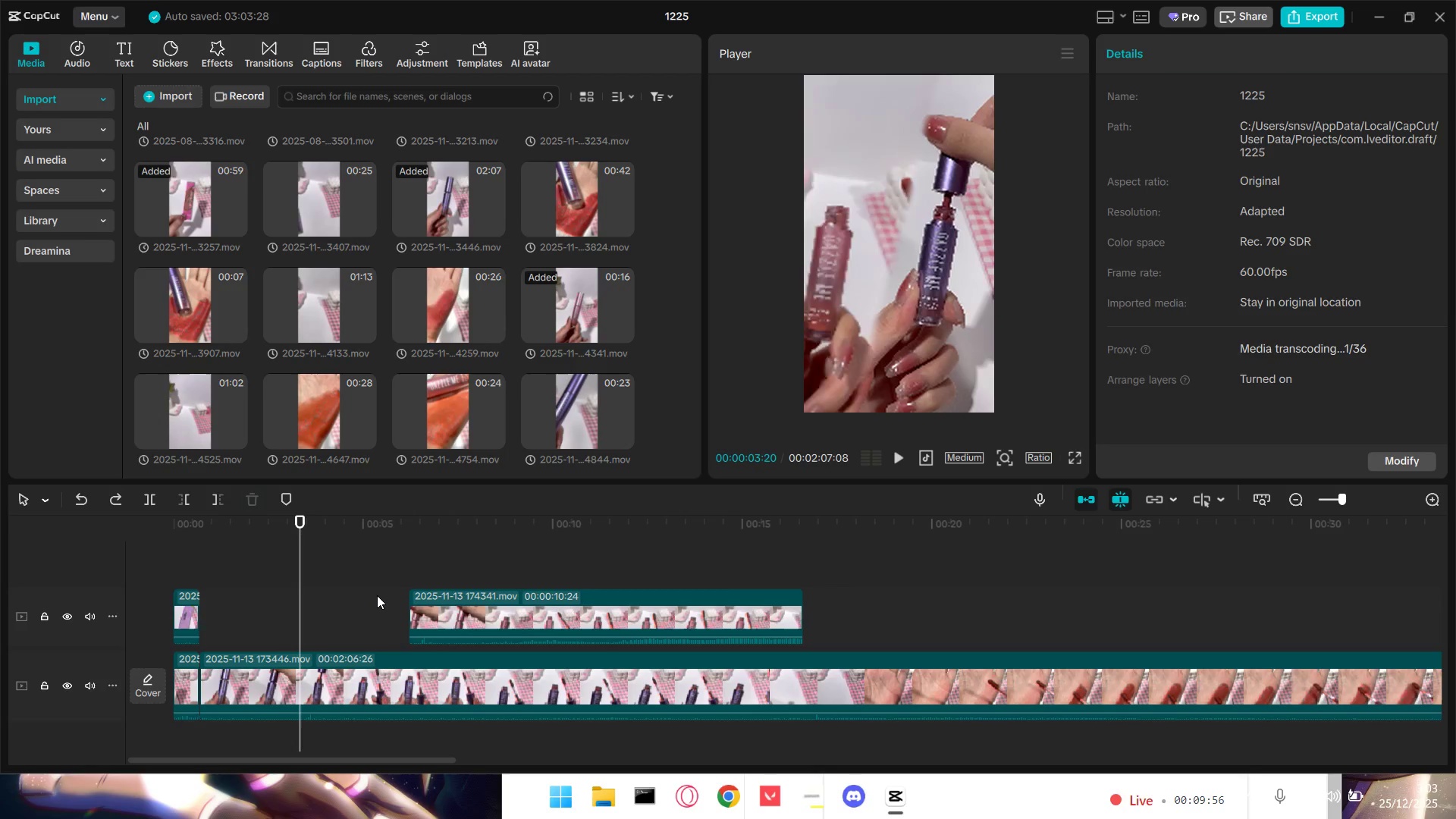 
key(Control+Z)
 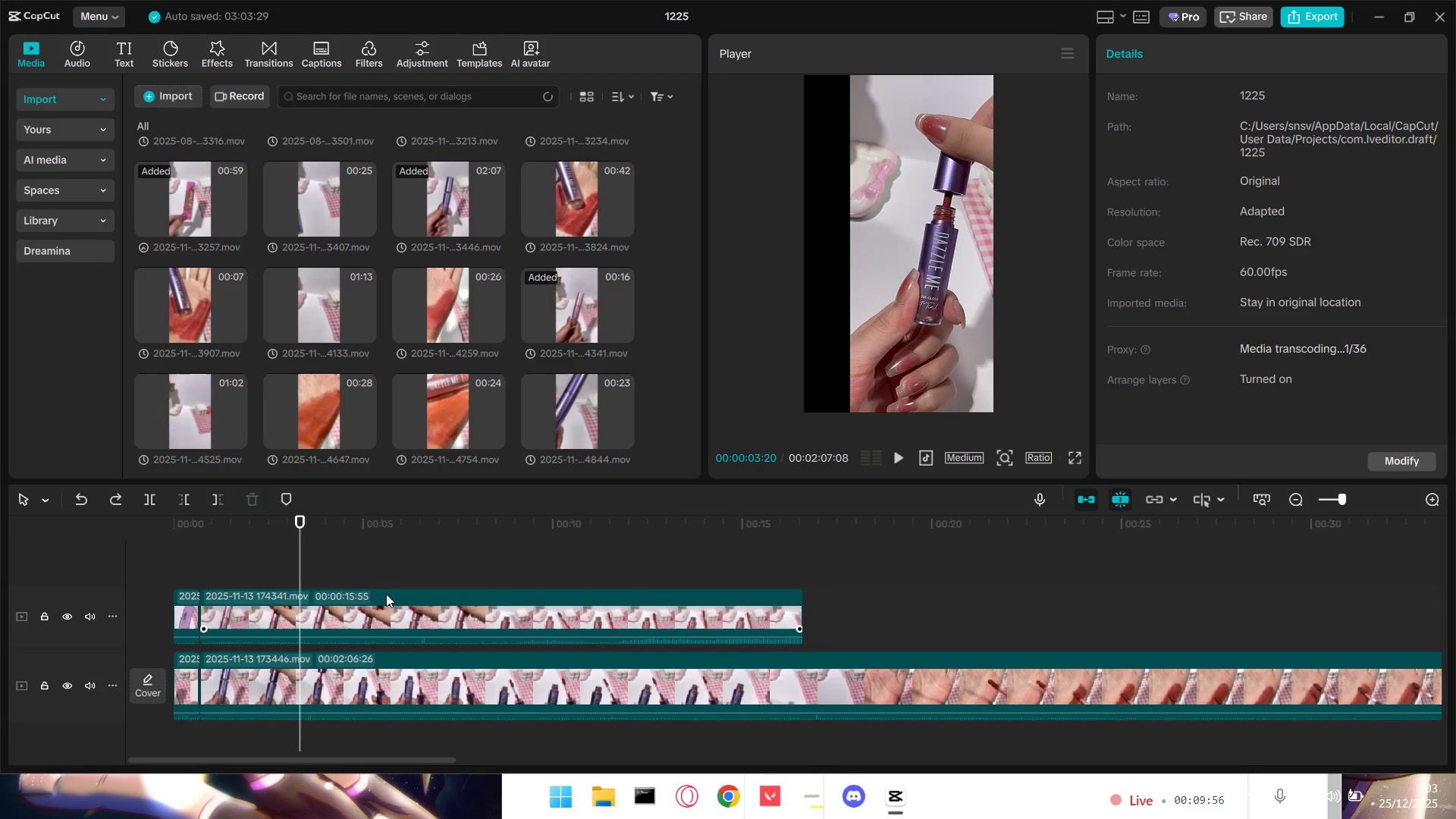 
left_click([386, 578])
 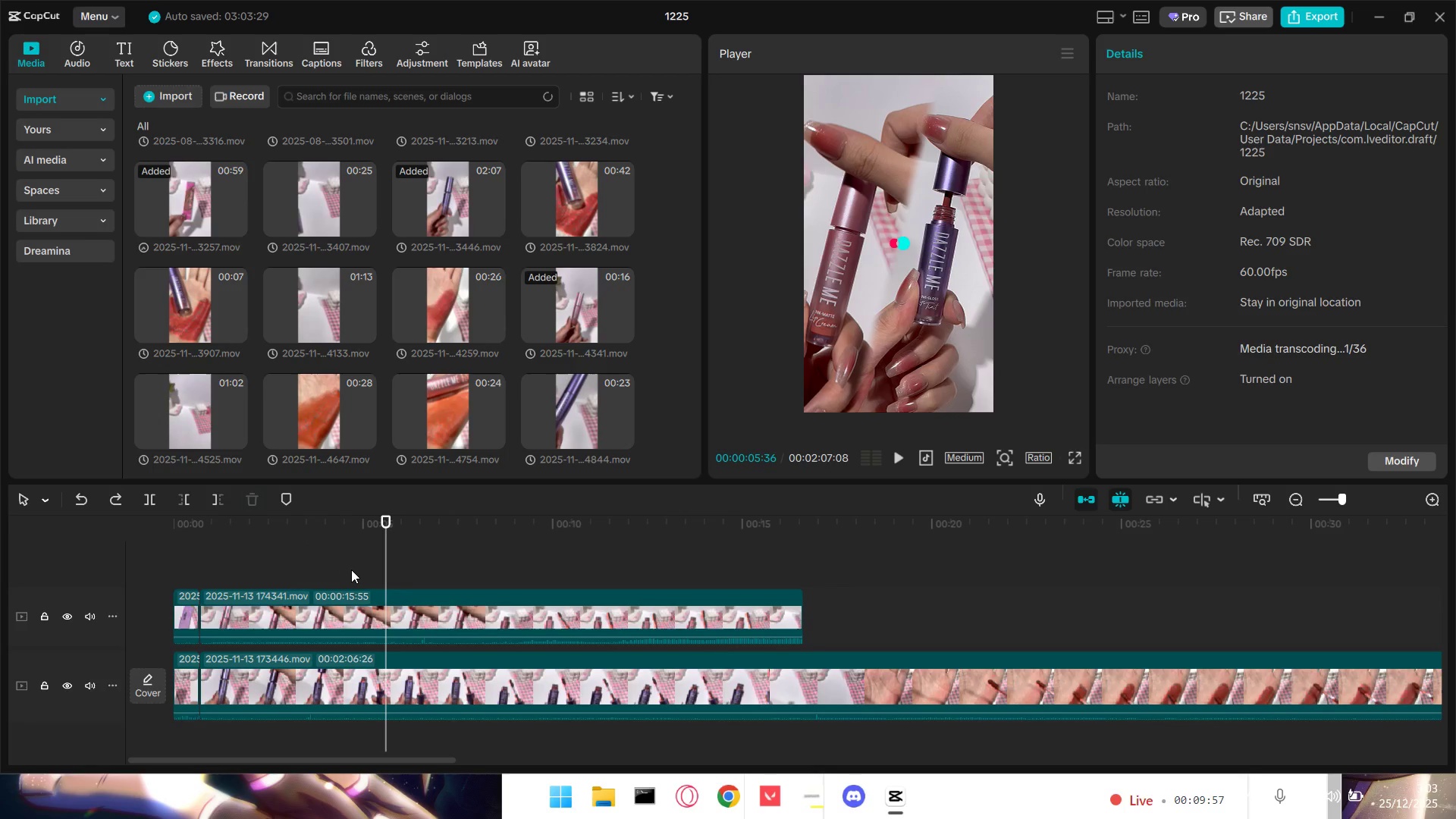 
key(Space)
 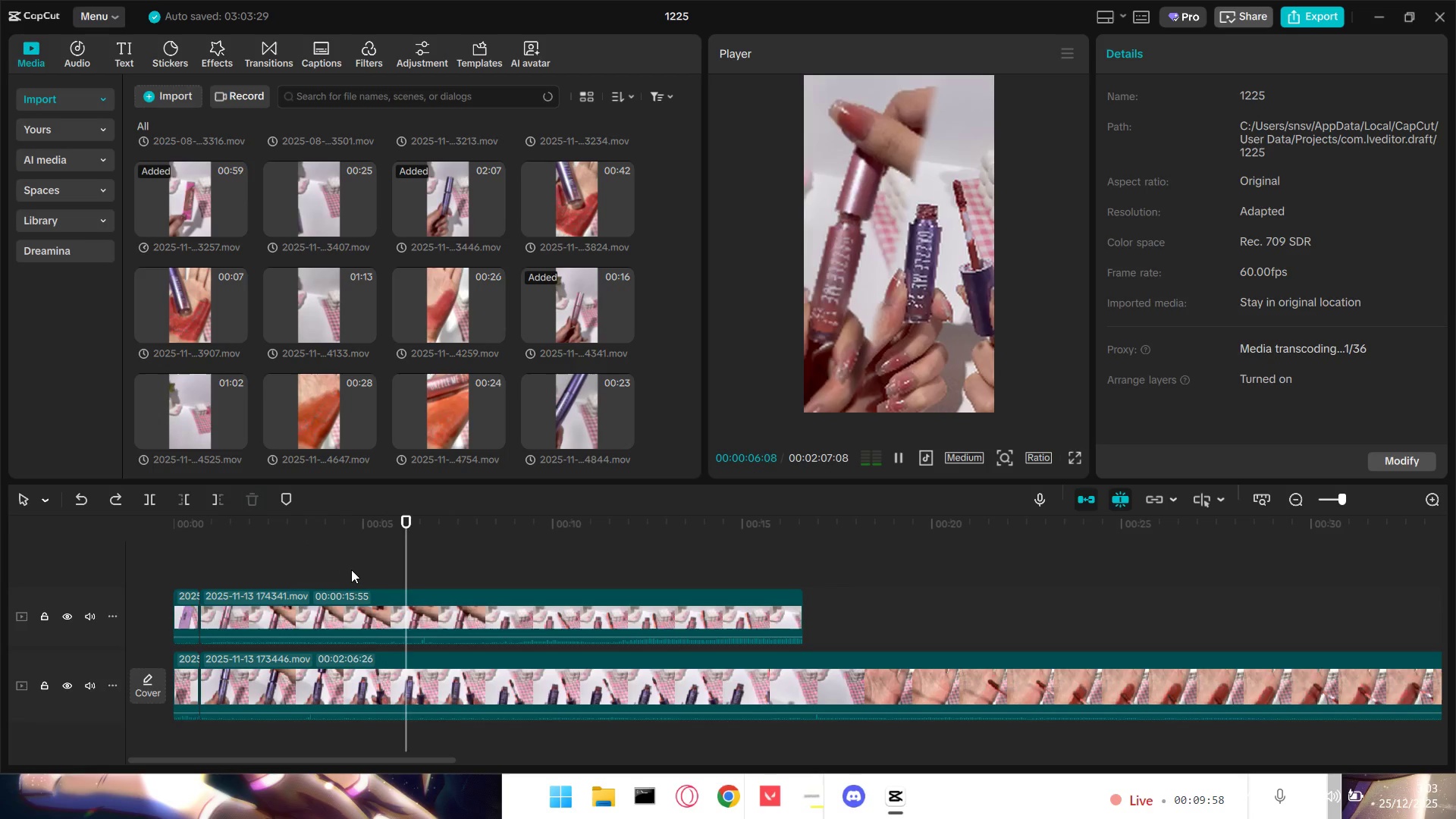 
key(Space)
 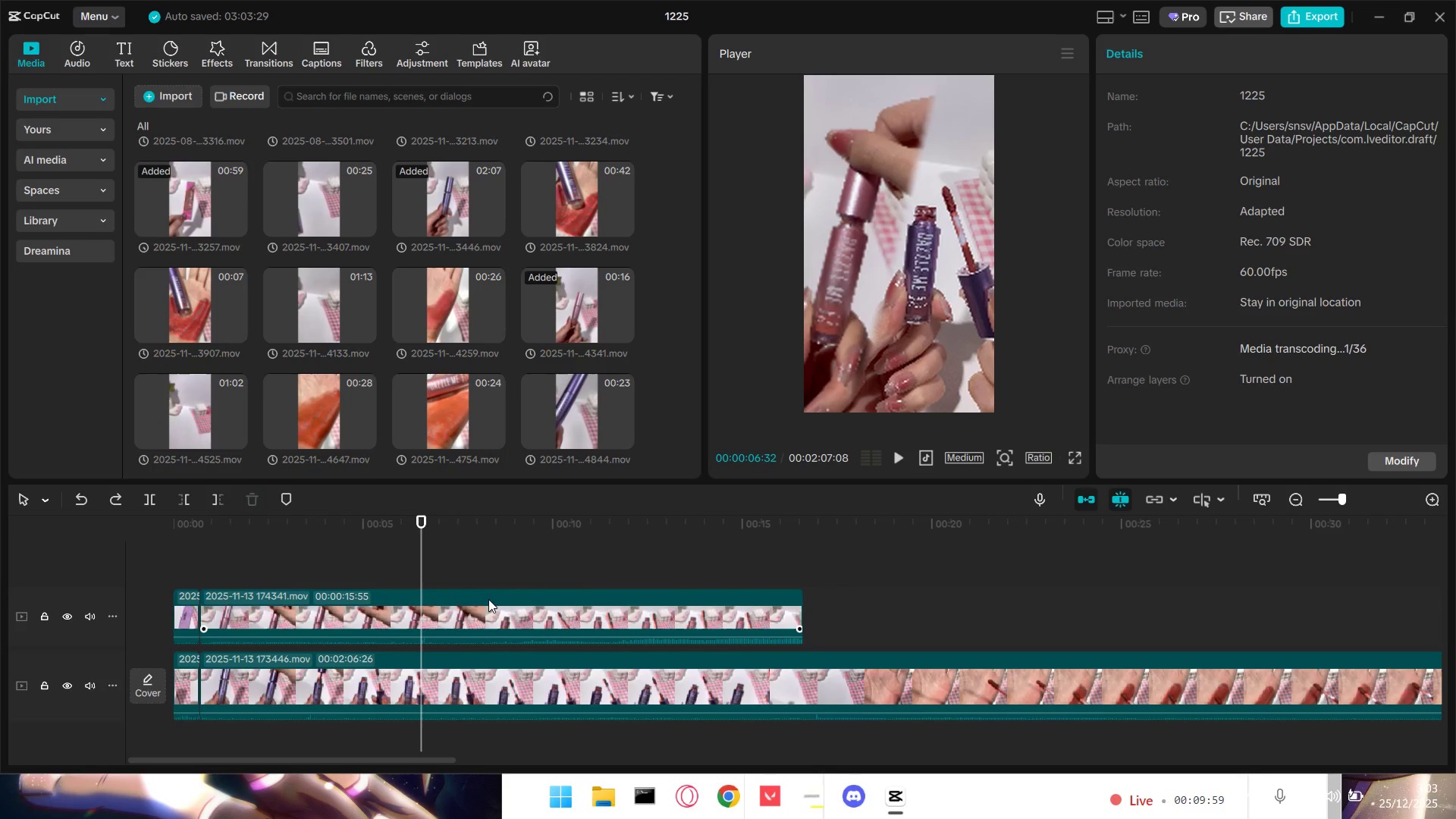 
left_click_drag(start_coordinate=[515, 610], to_coordinate=[642, 616])
 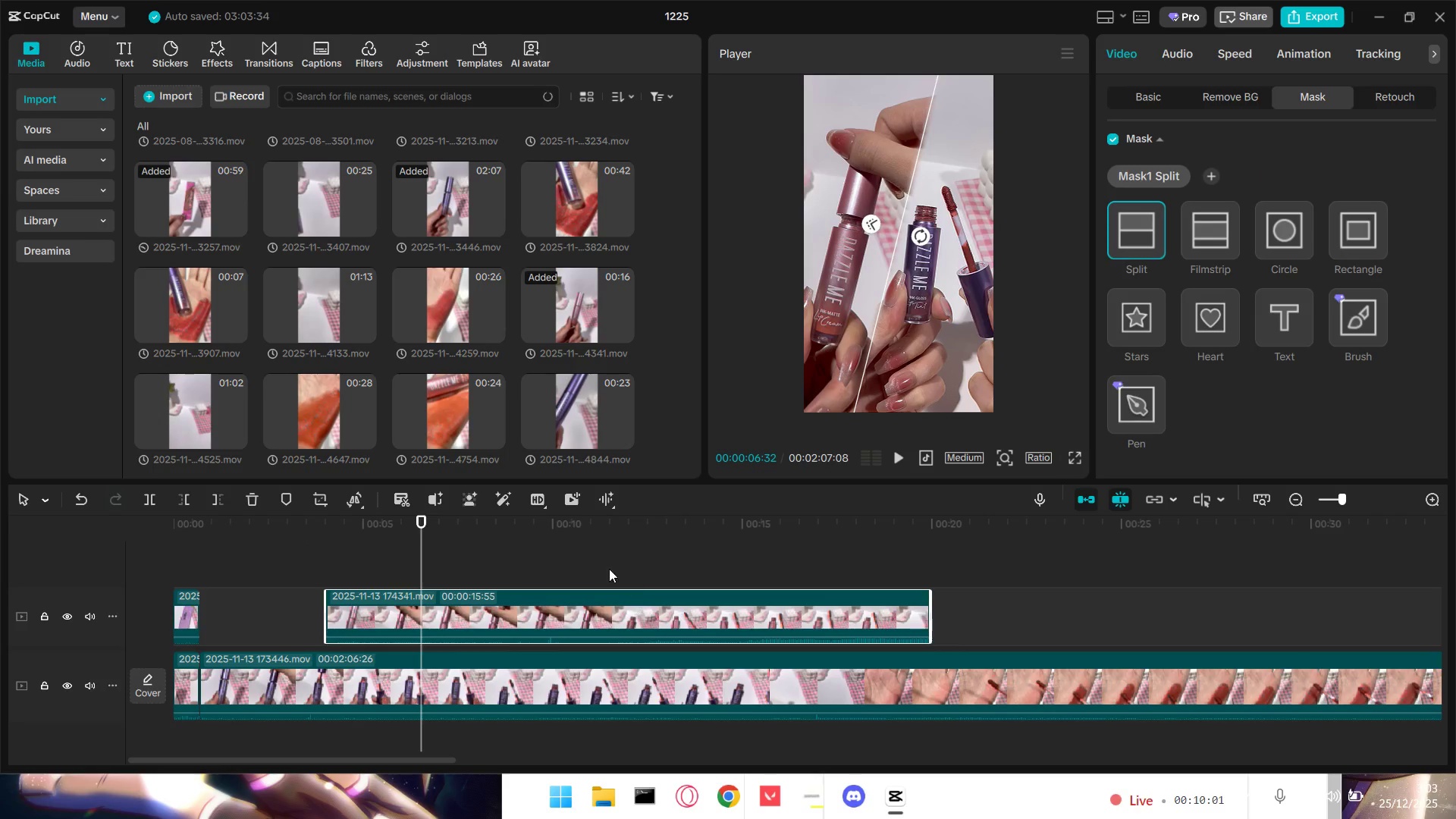 
left_click([579, 566])
 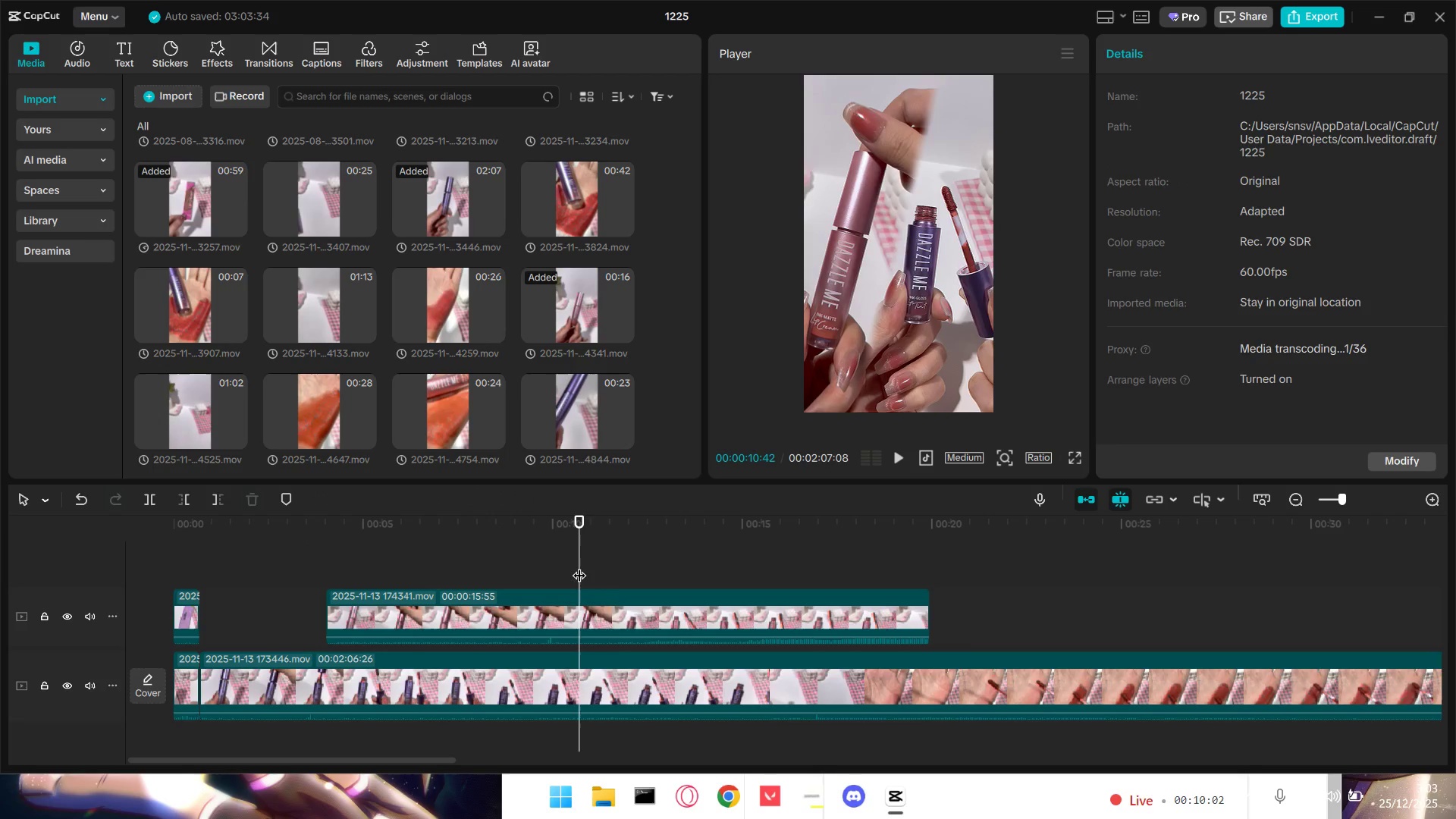 
key(Space)
 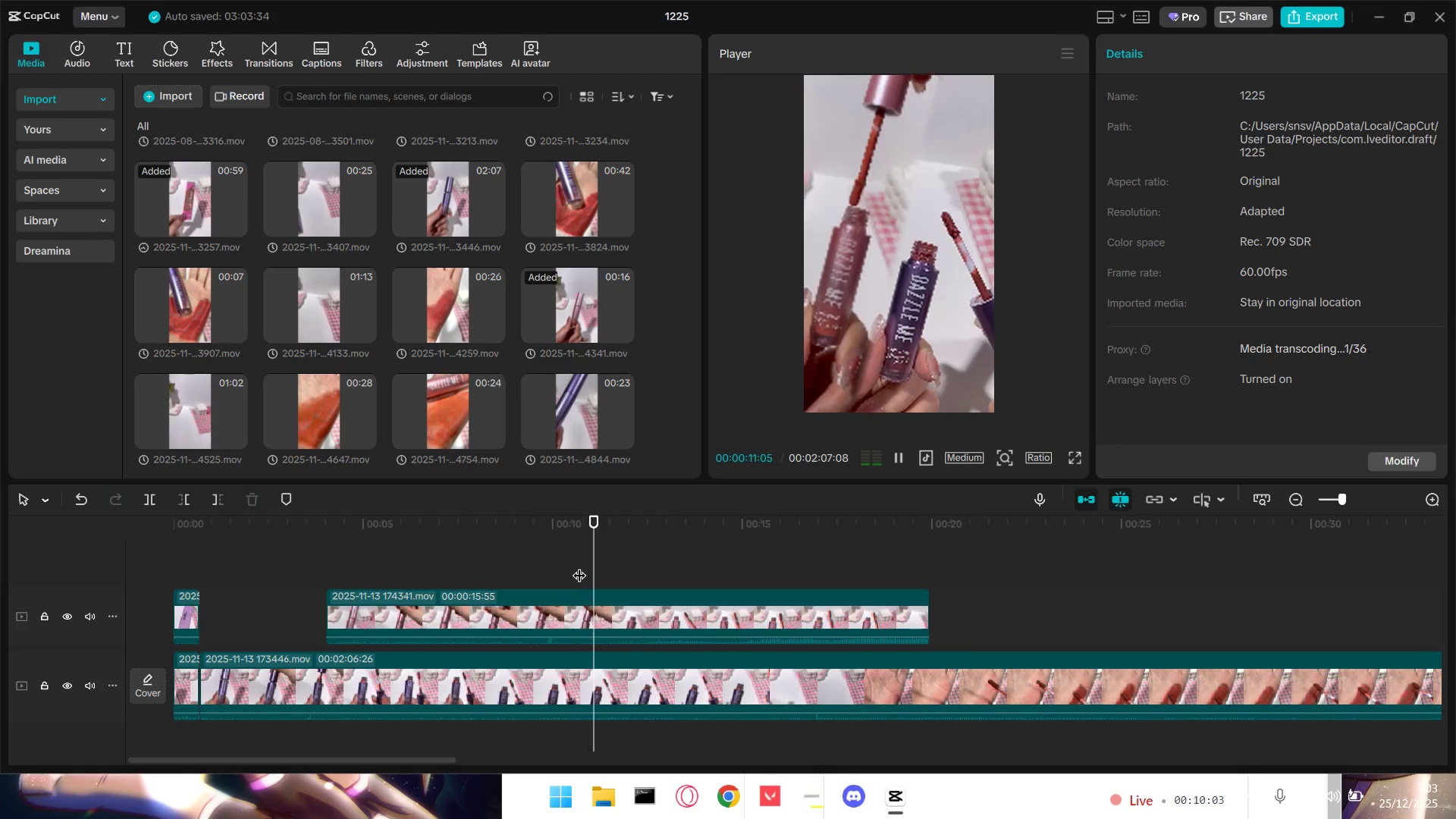 
key(Space)
 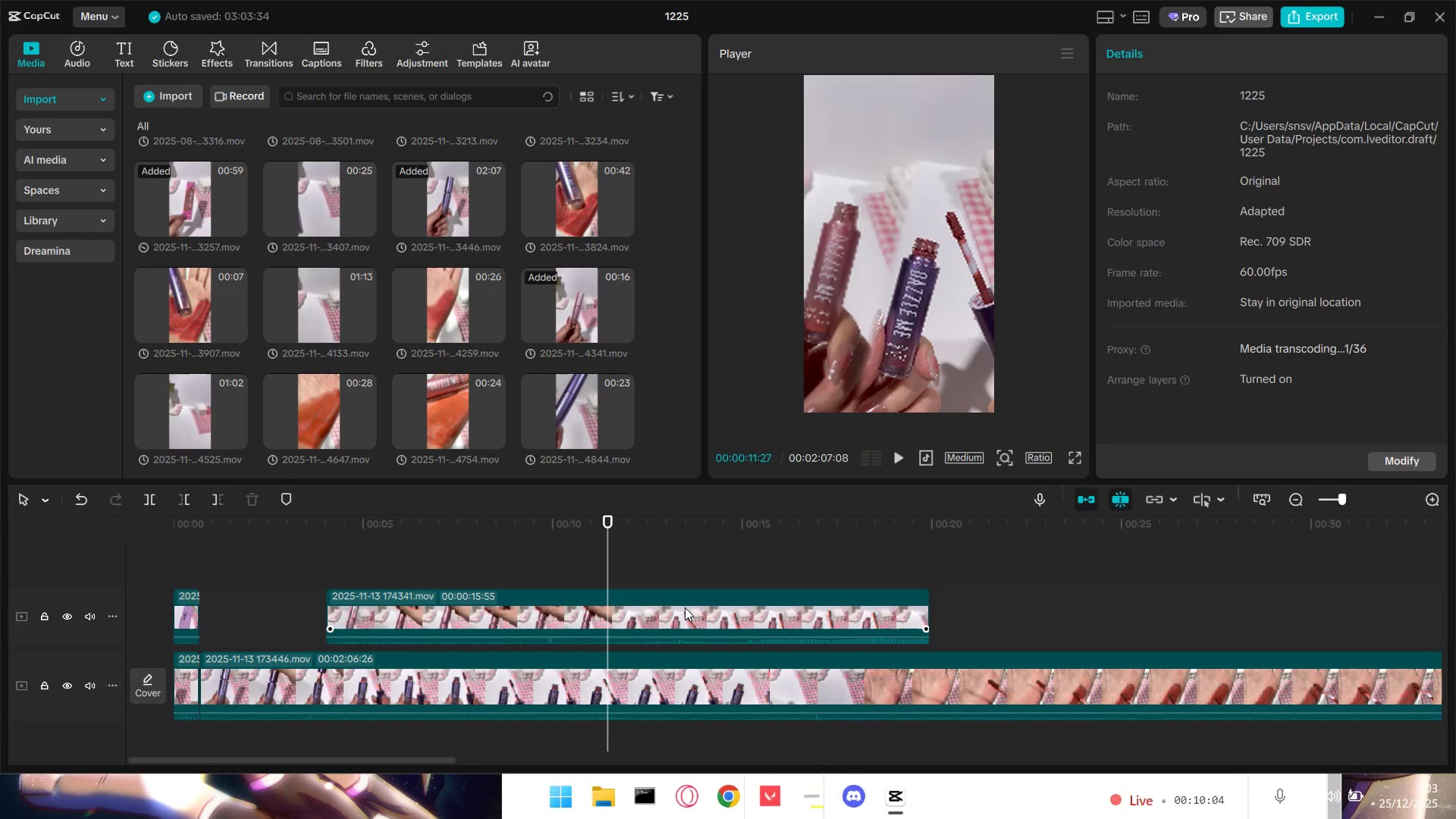 
left_click_drag(start_coordinate=[683, 608], to_coordinate=[643, 608])
 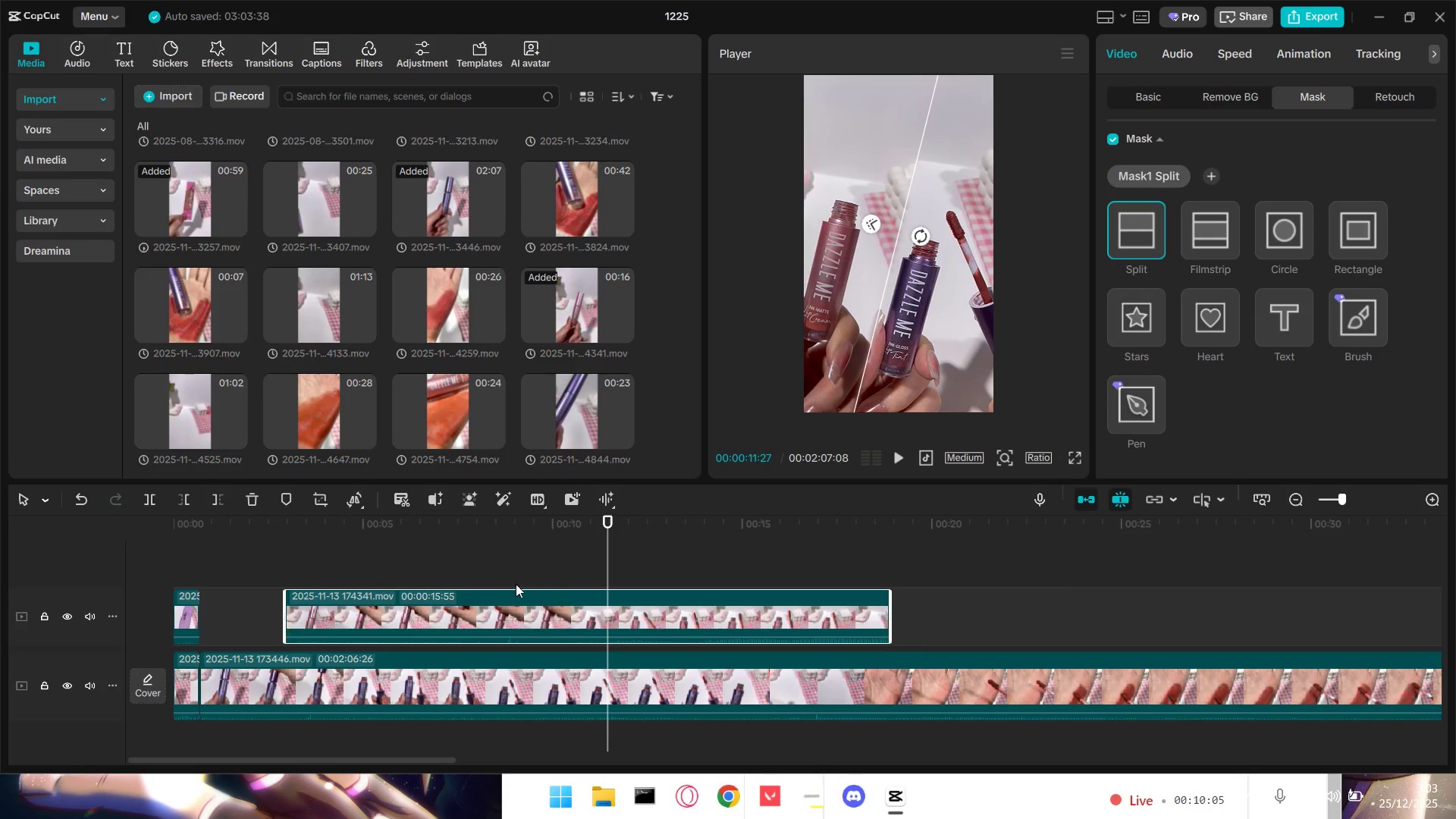 
left_click([492, 581])
 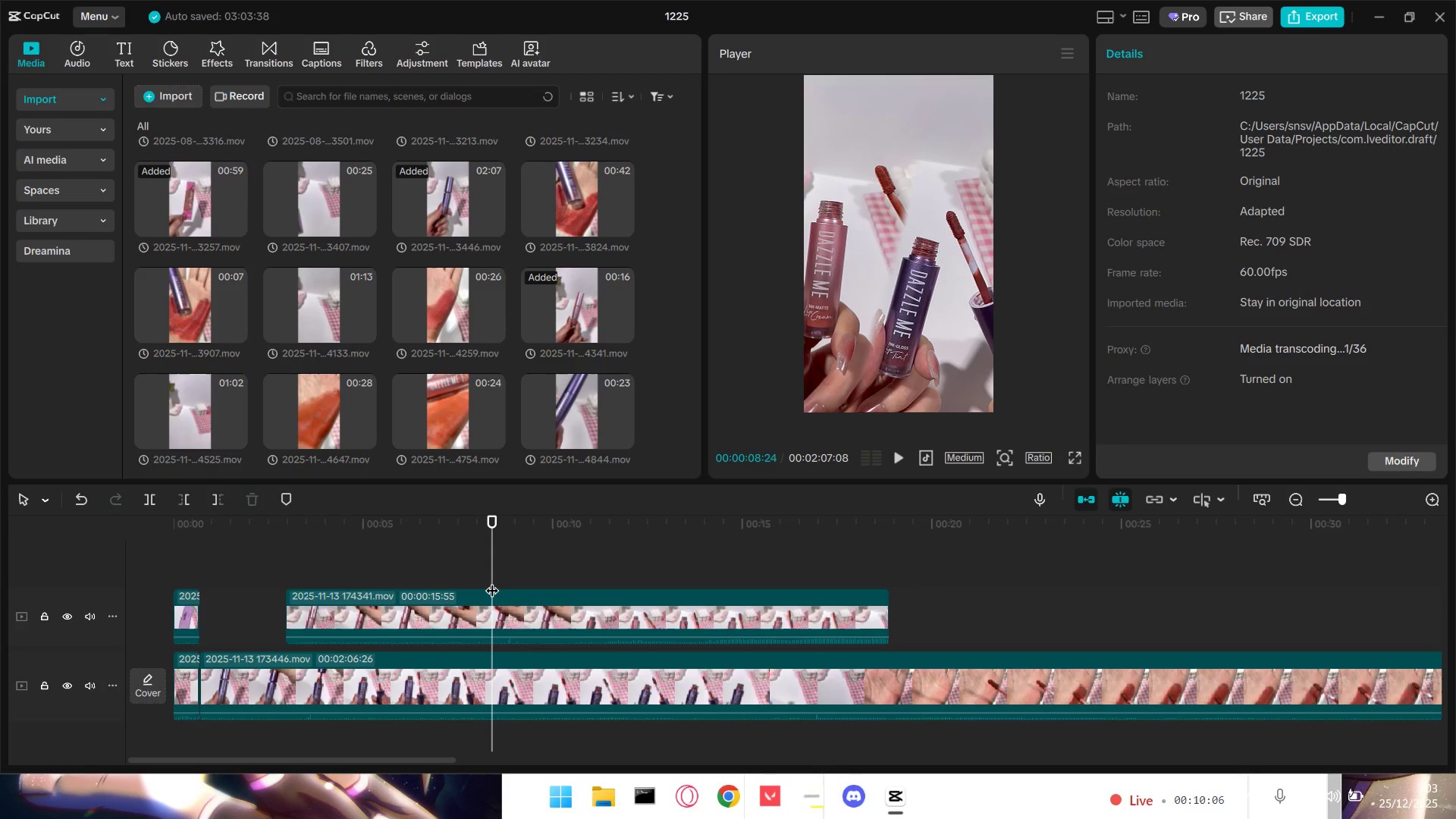 
key(Space)
 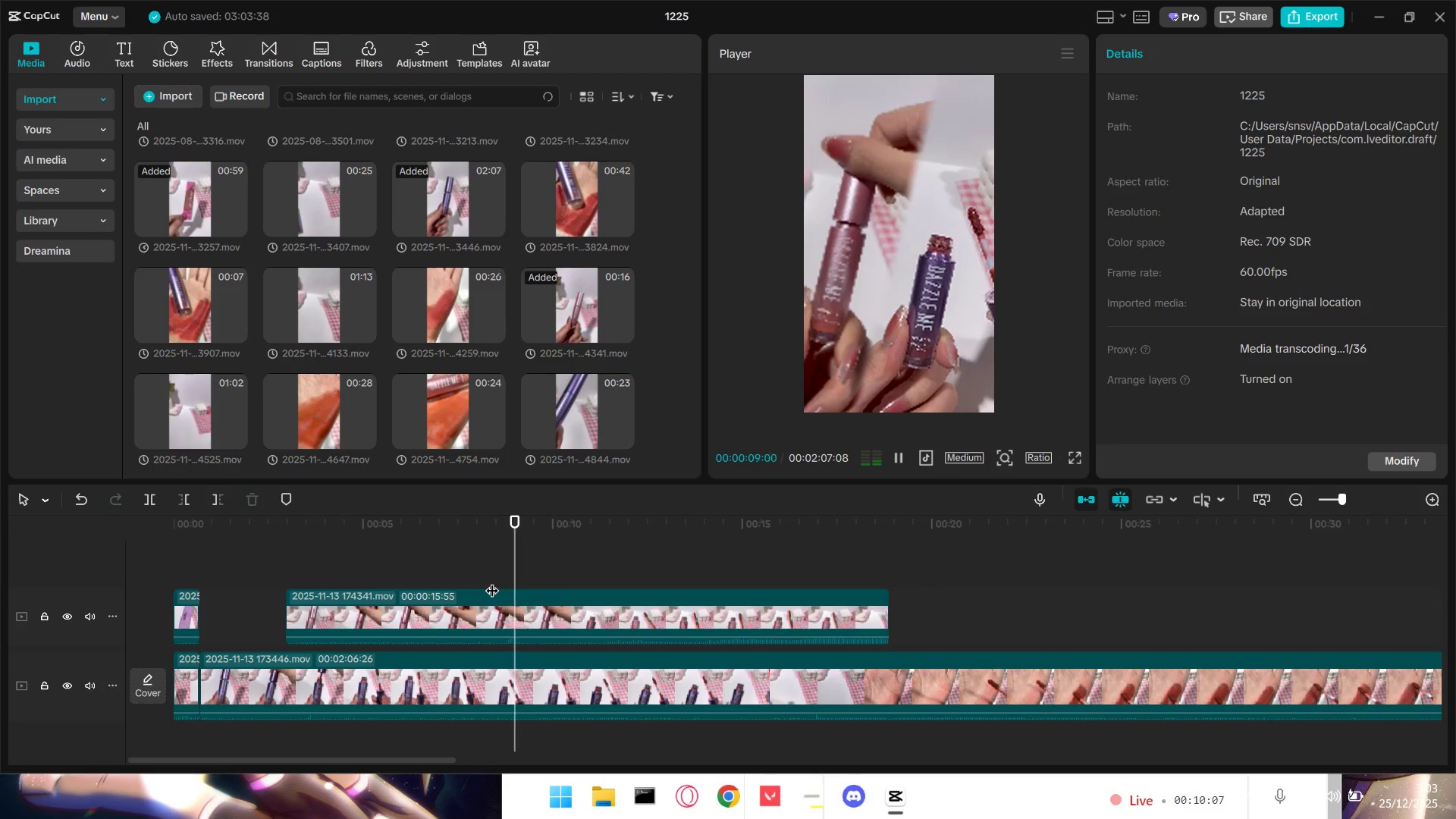 
key(Space)
 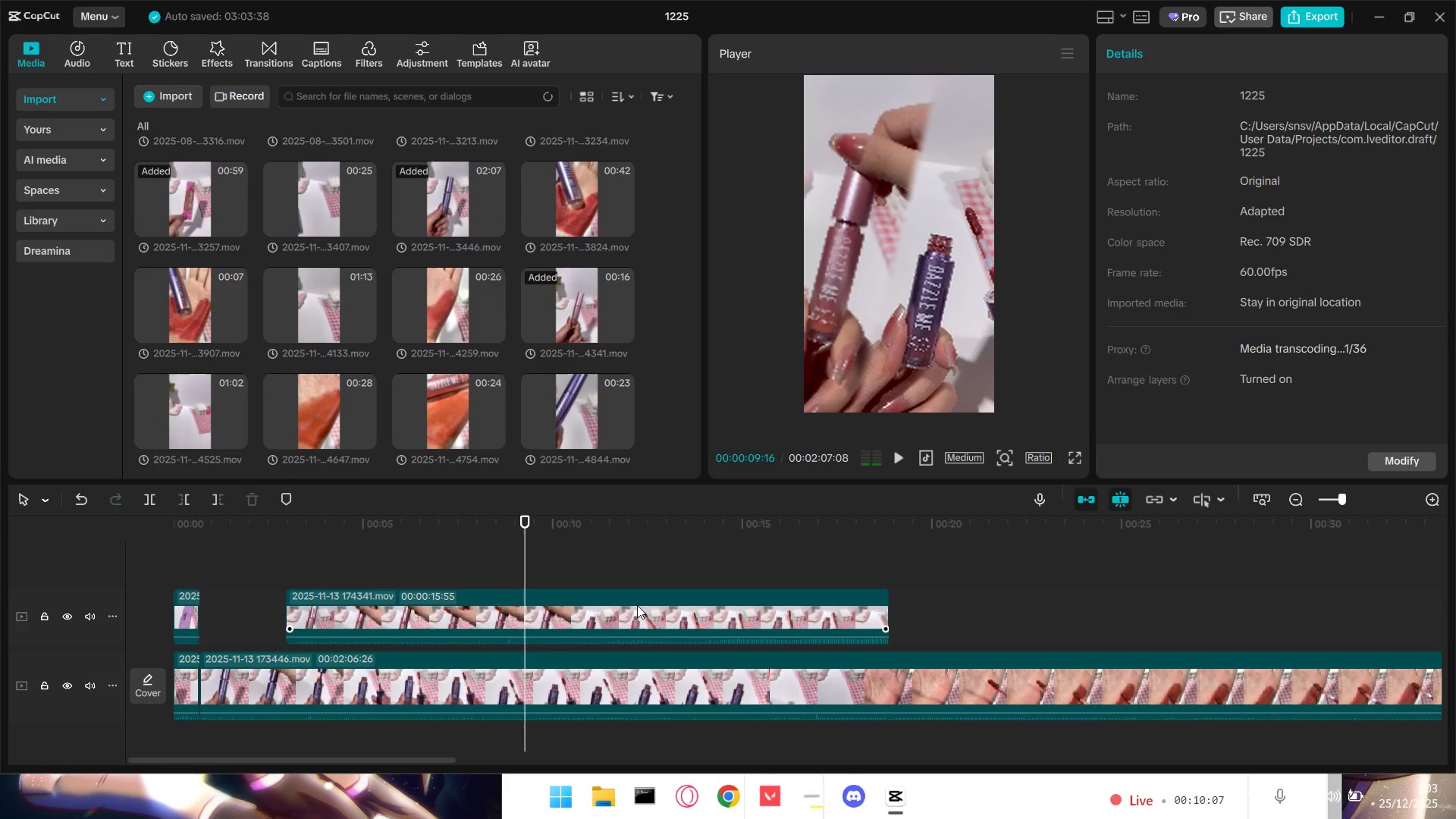 
left_click_drag(start_coordinate=[637, 605], to_coordinate=[584, 605])
 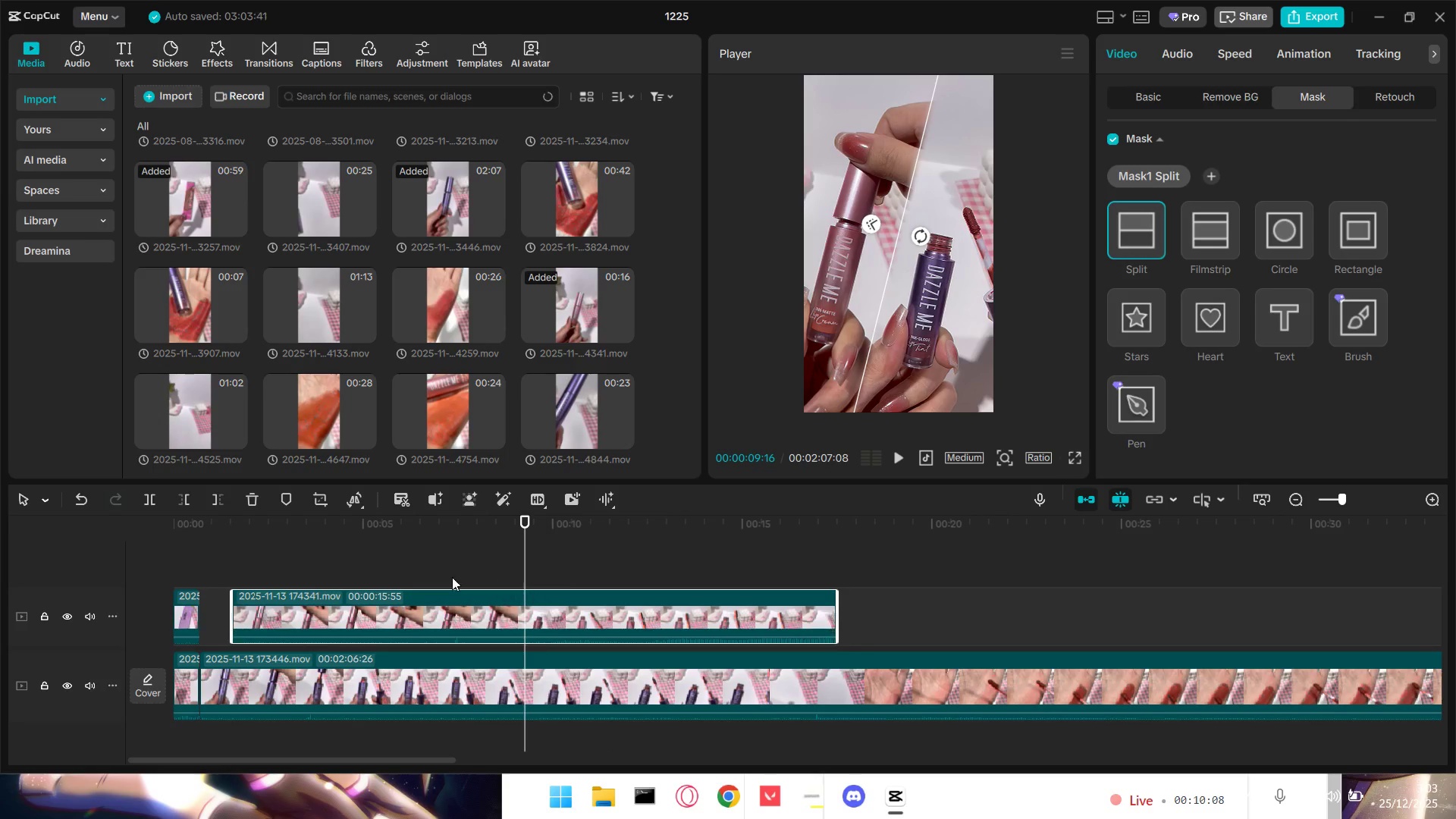 
left_click([438, 575])
 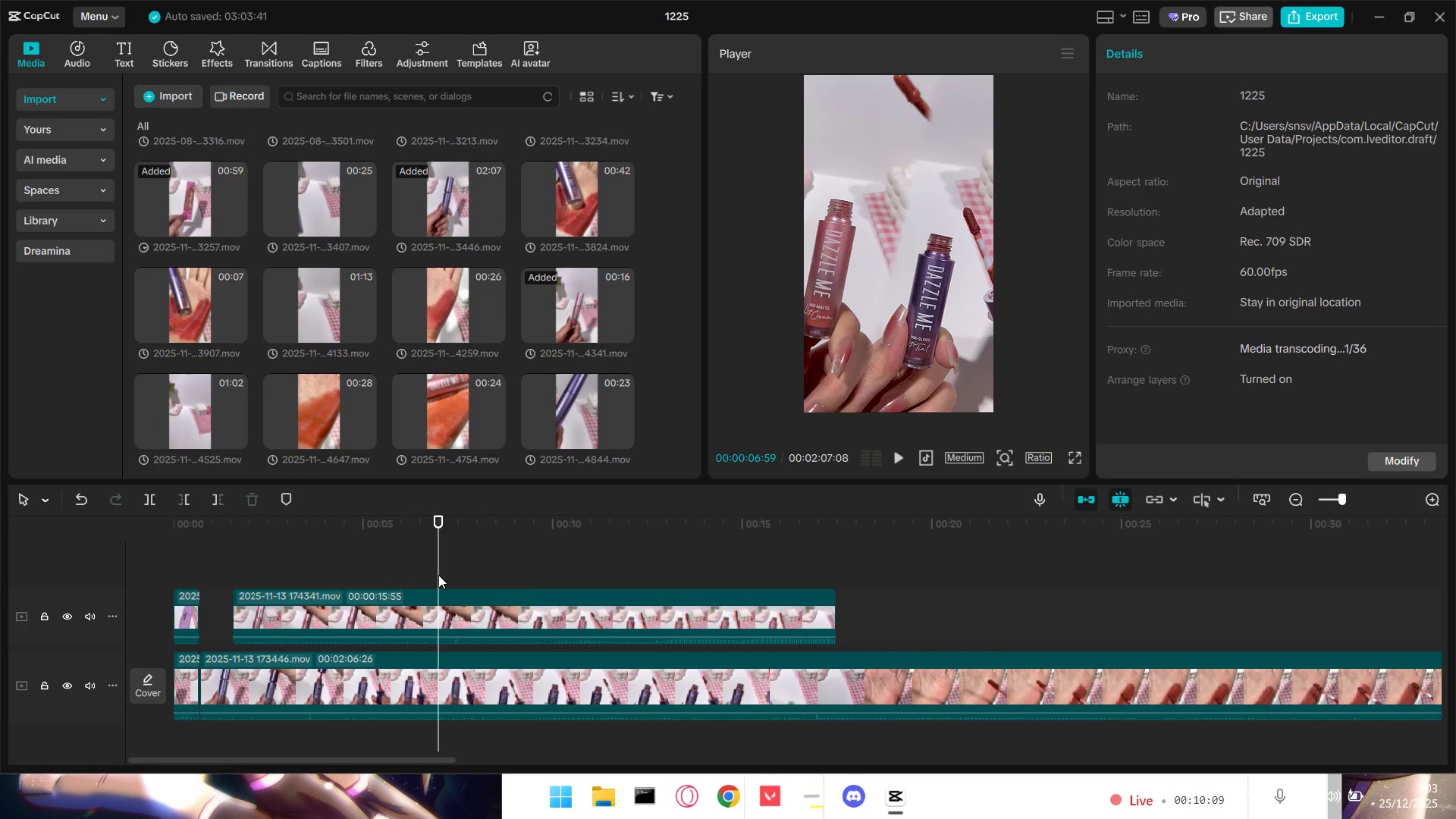 
key(Space)
 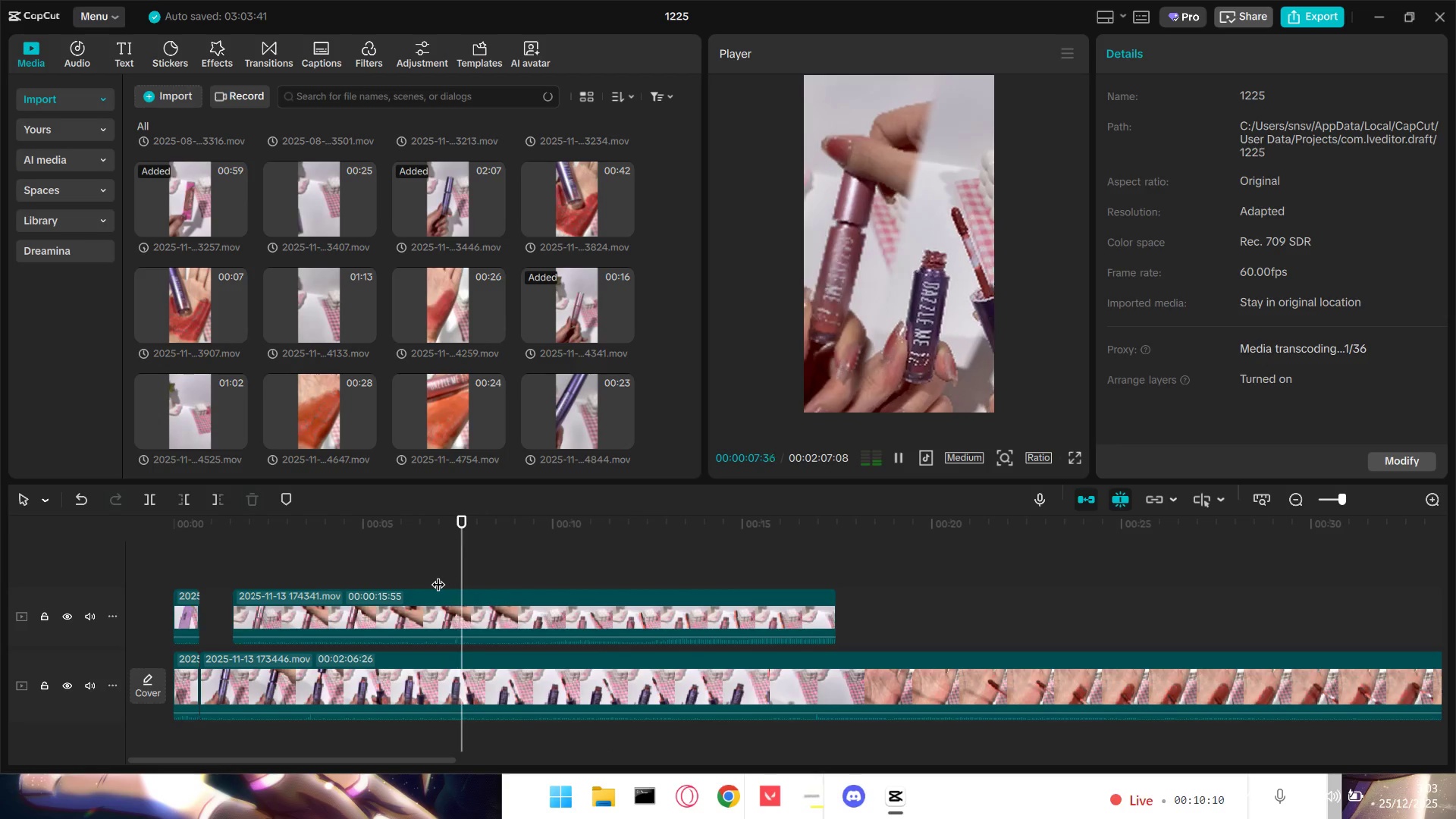 
key(Space)
 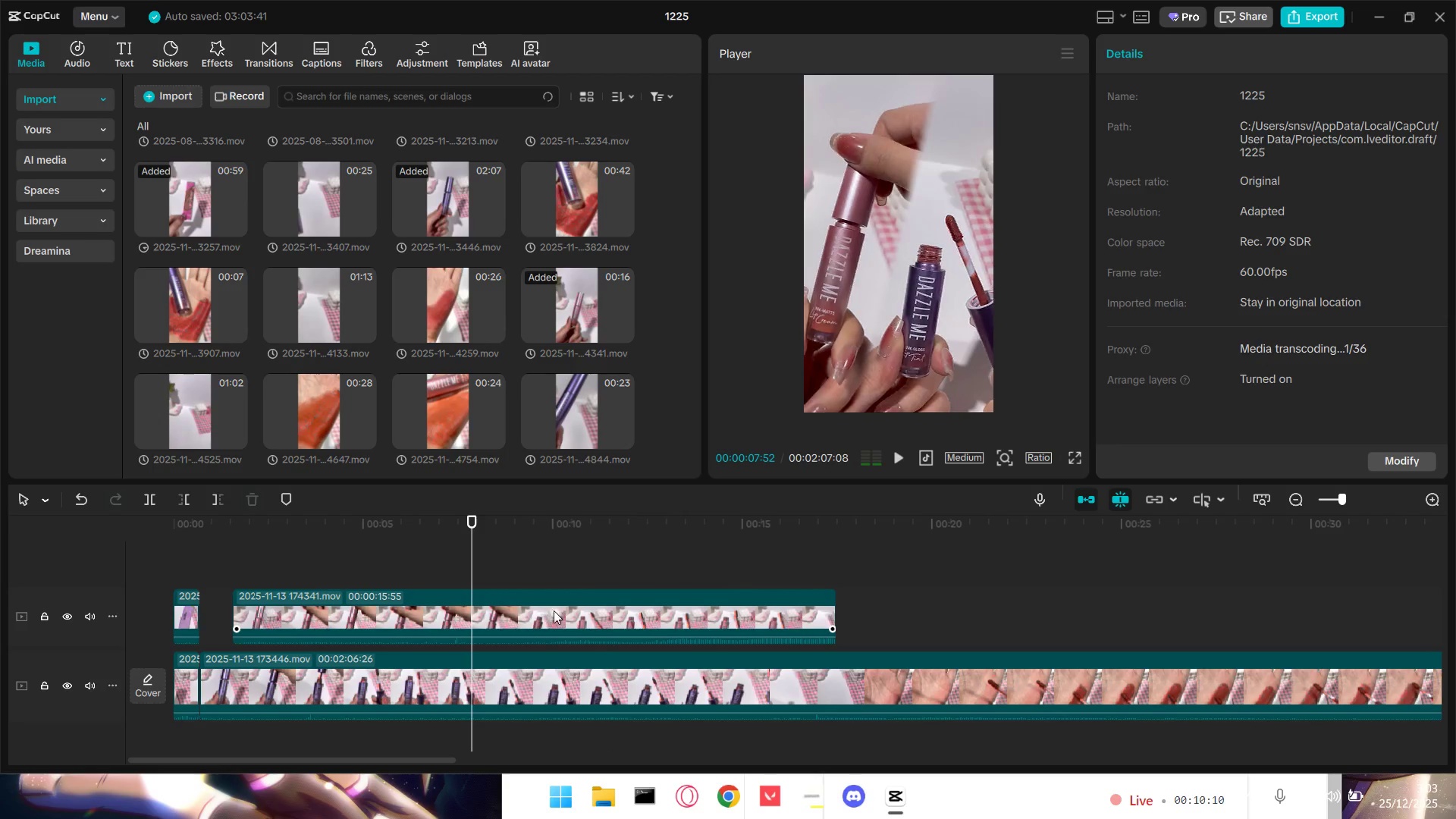 
left_click_drag(start_coordinate=[554, 612], to_coordinate=[526, 613])
 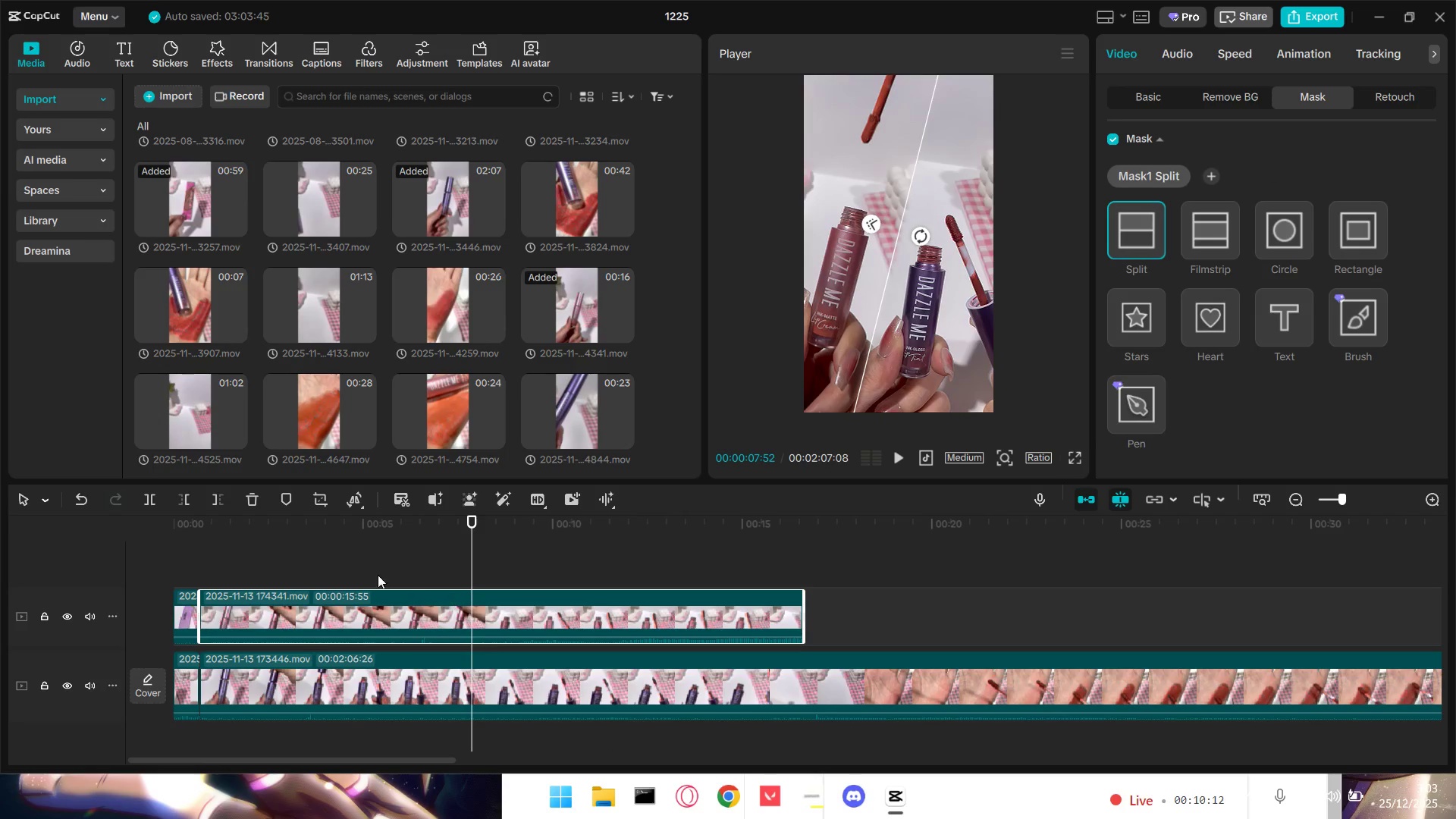 
left_click([357, 563])
 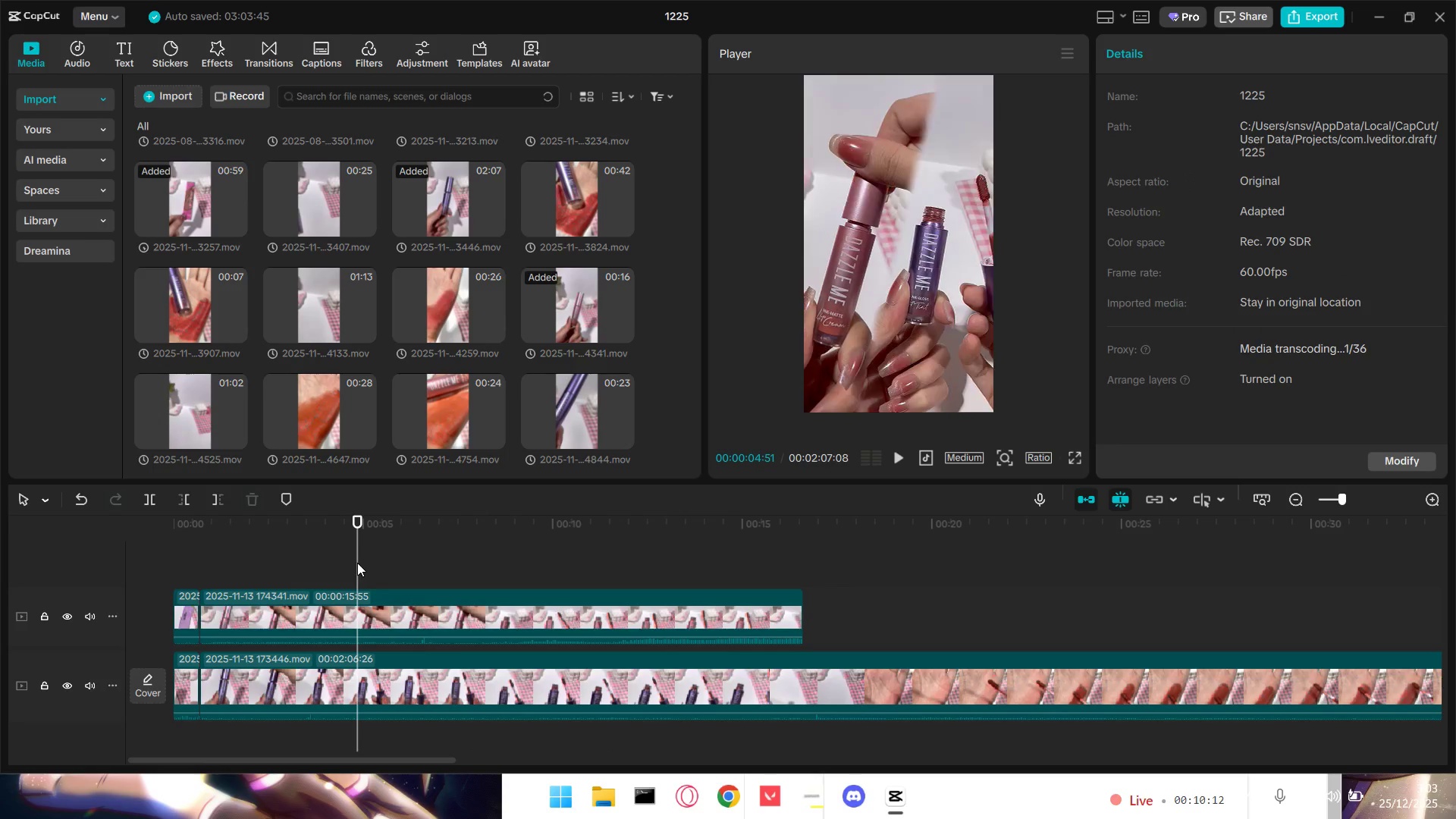 
key(Space)
 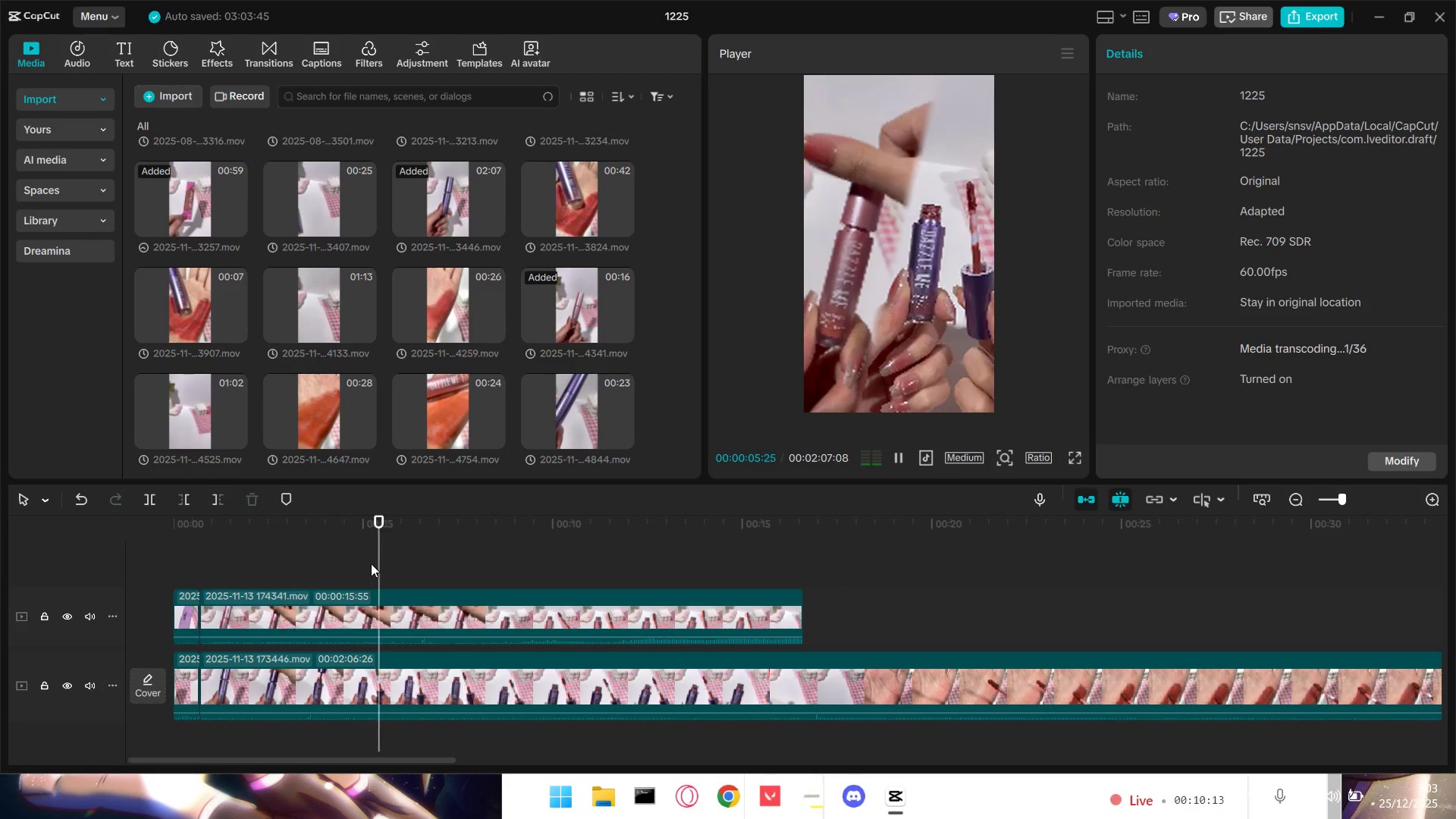 
left_click([321, 560])
 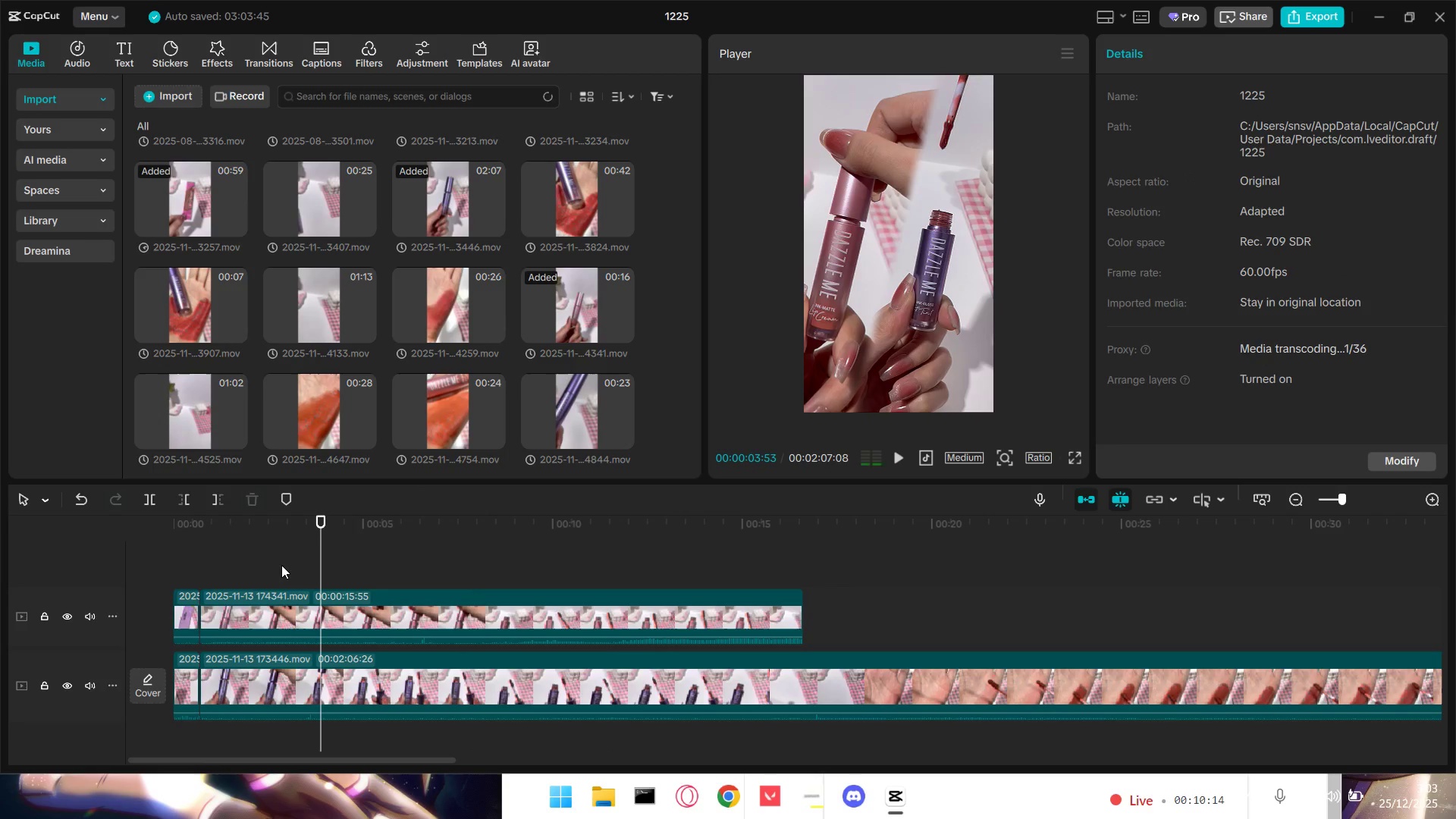 
double_click([274, 566])
 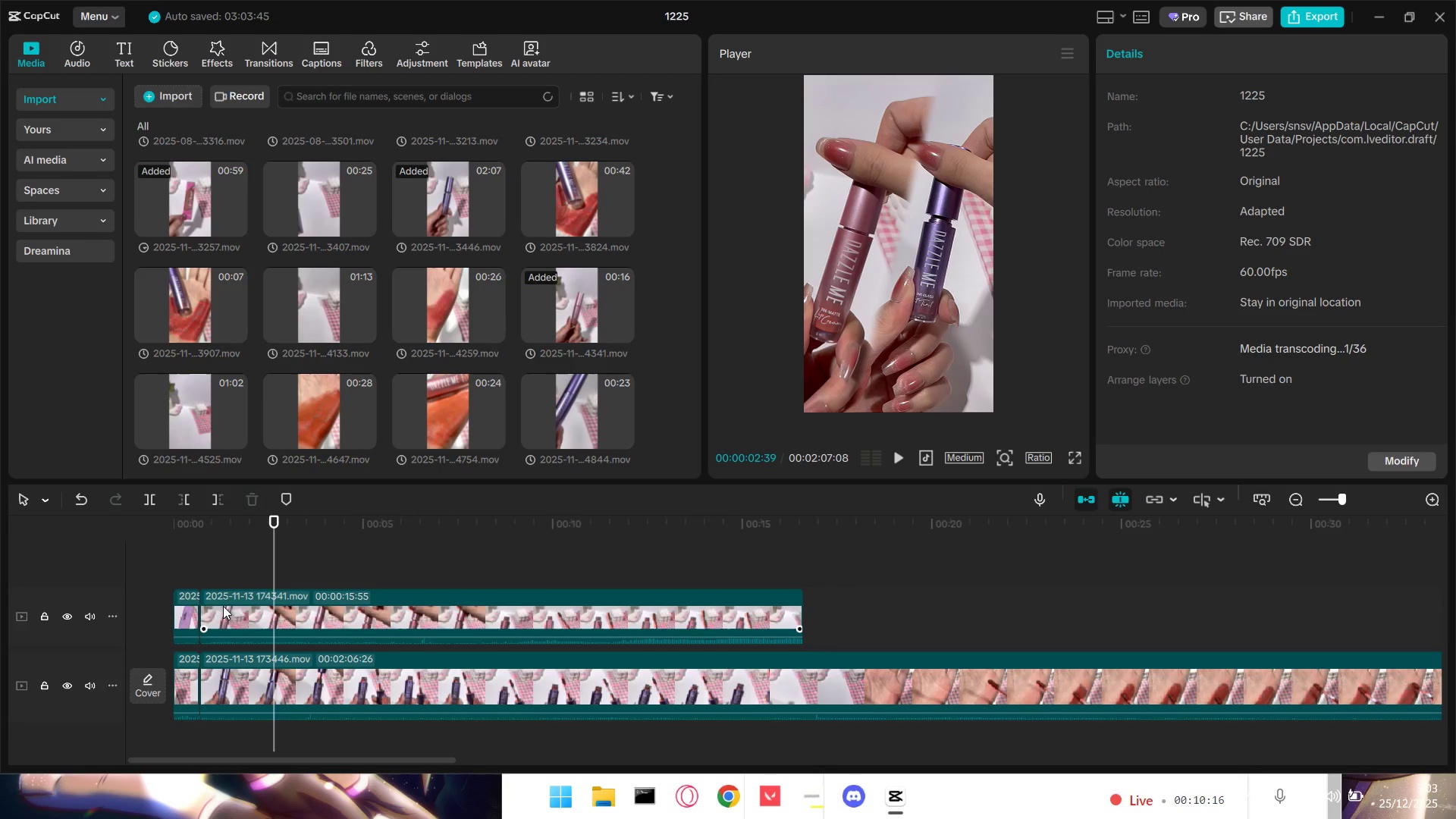 
left_click_drag(start_coordinate=[206, 608], to_coordinate=[284, 617])
 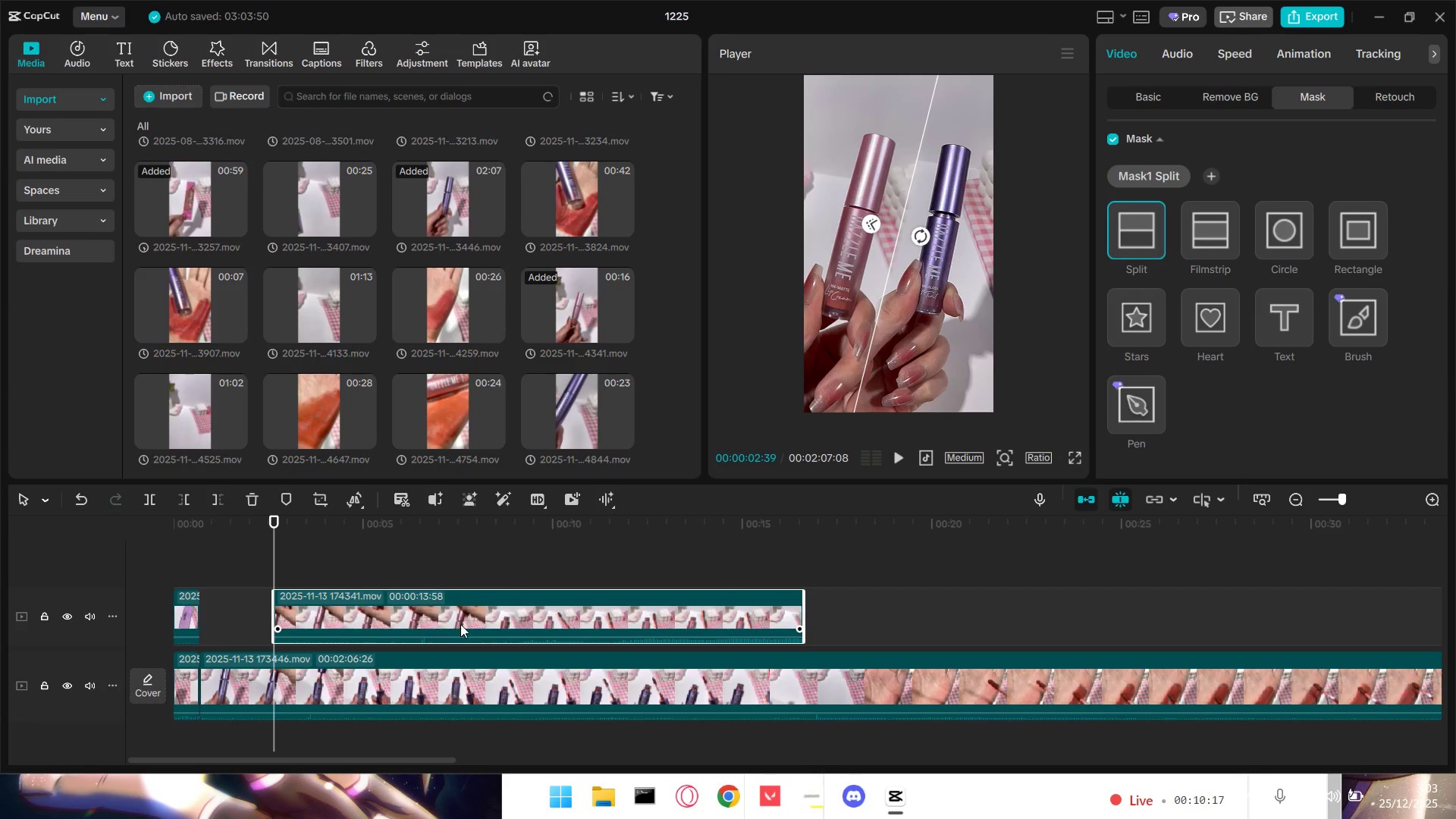 
left_click_drag(start_coordinate=[458, 623], to_coordinate=[387, 626])
 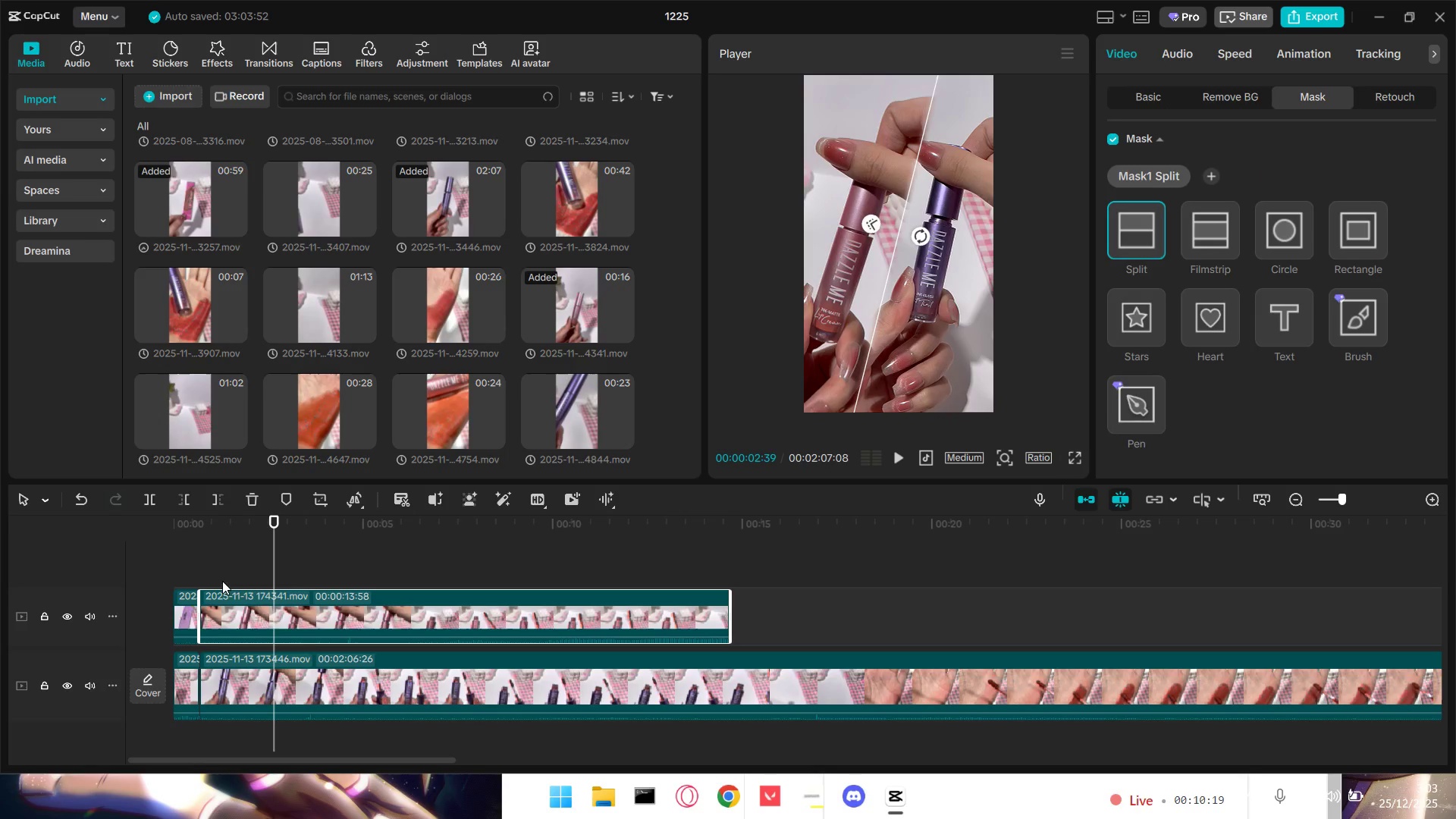 
left_click([204, 574])
 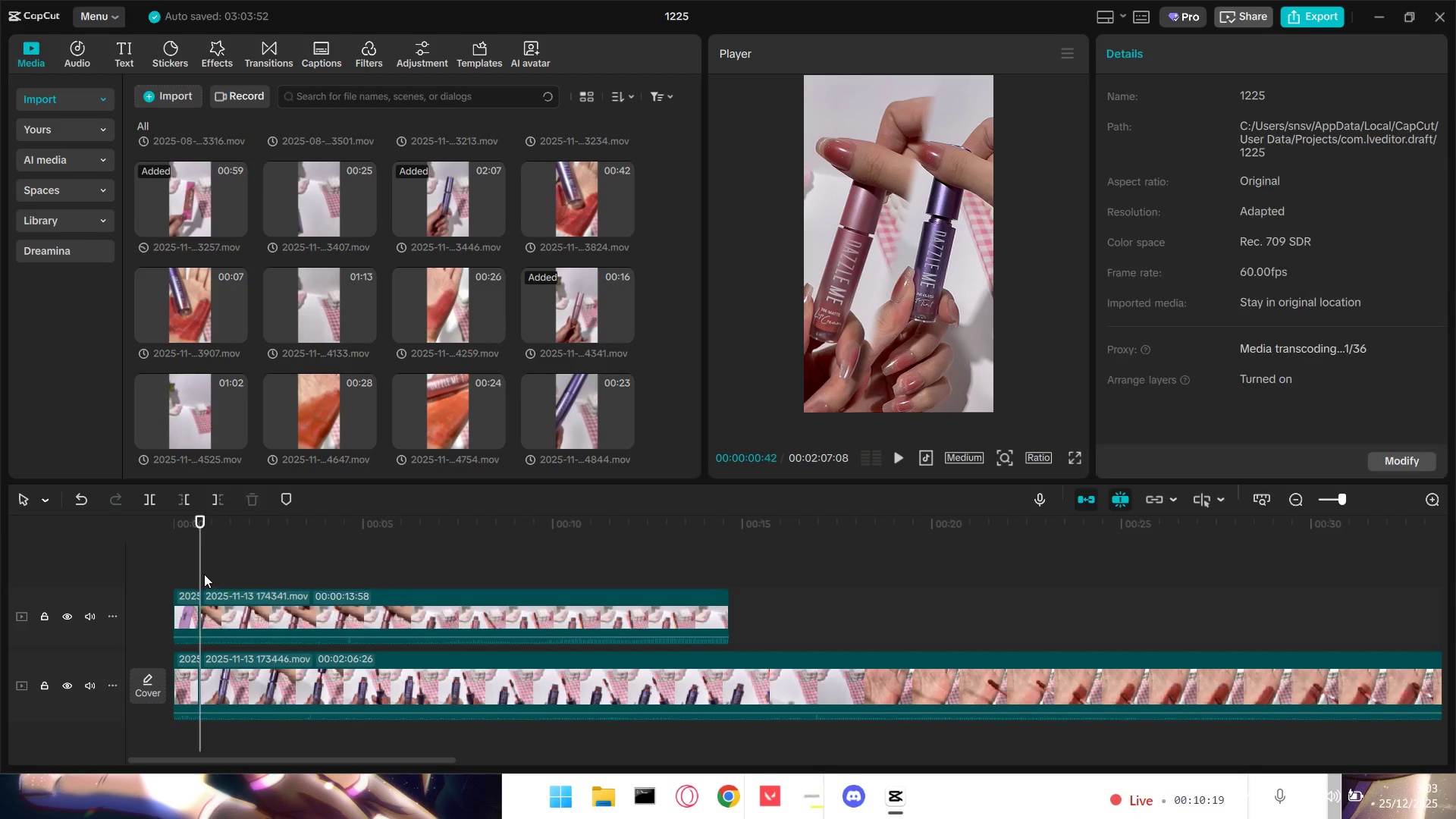 
key(Space)
 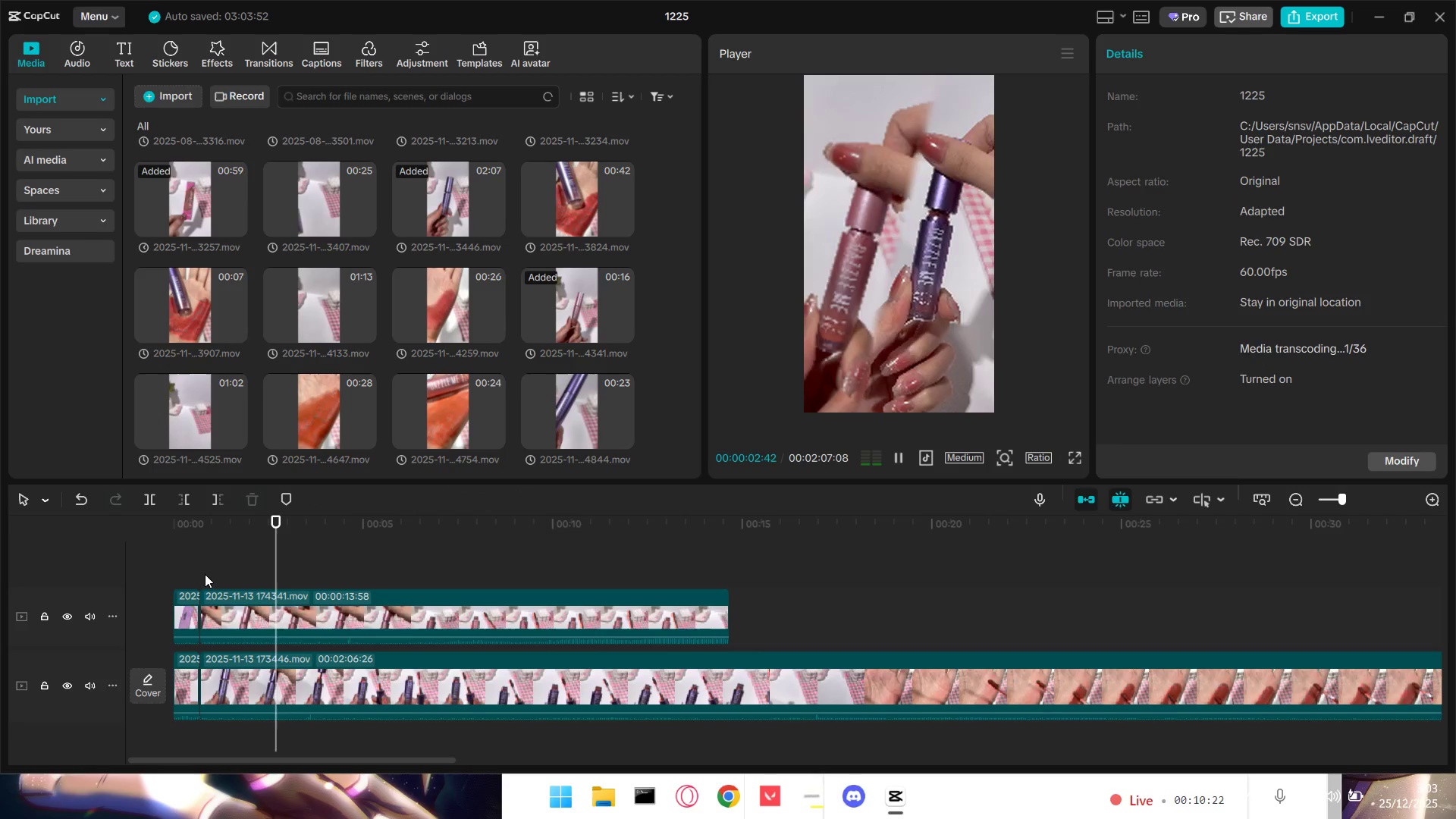 
key(Space)
 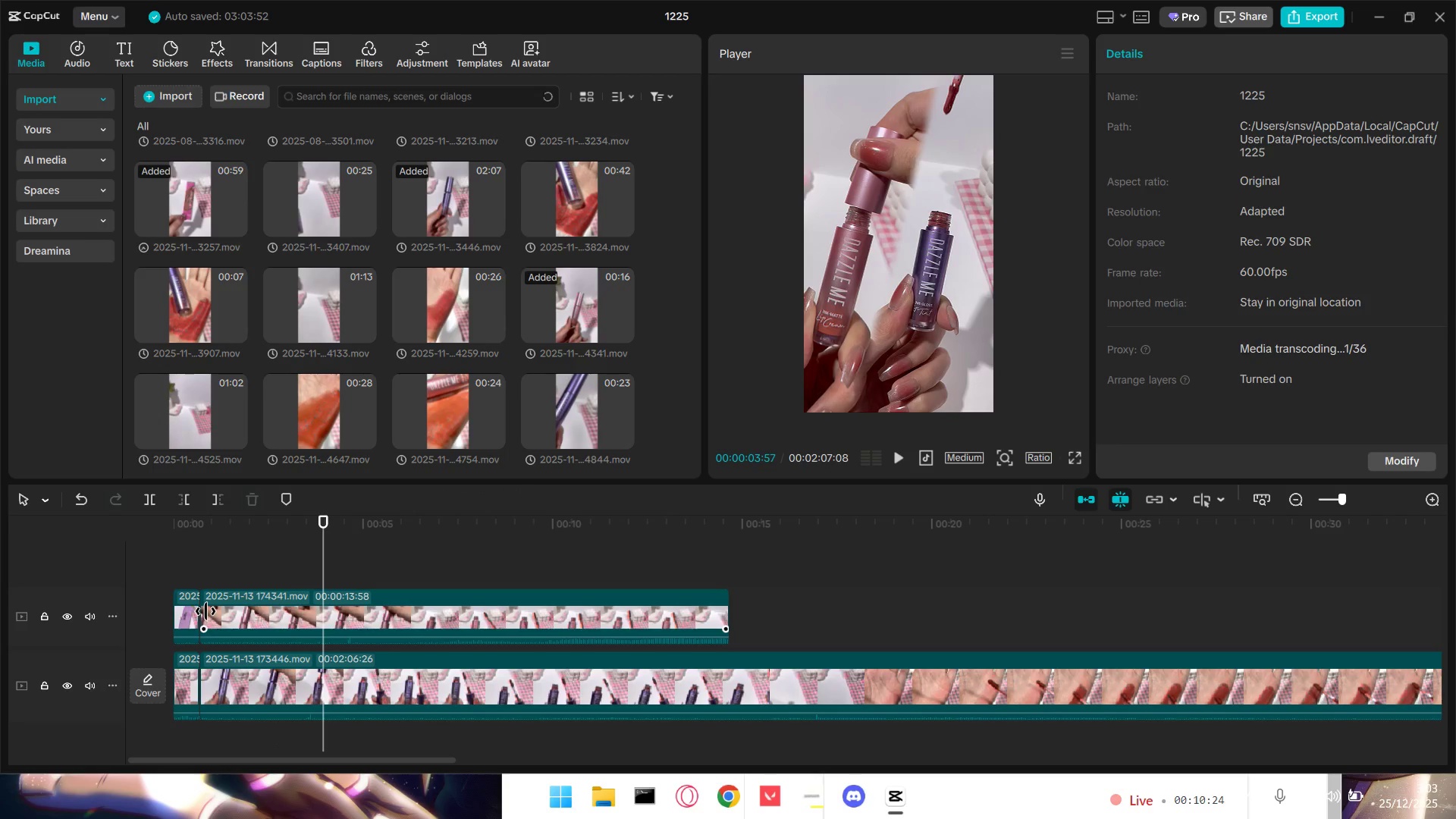 
left_click_drag(start_coordinate=[204, 611], to_coordinate=[248, 613])
 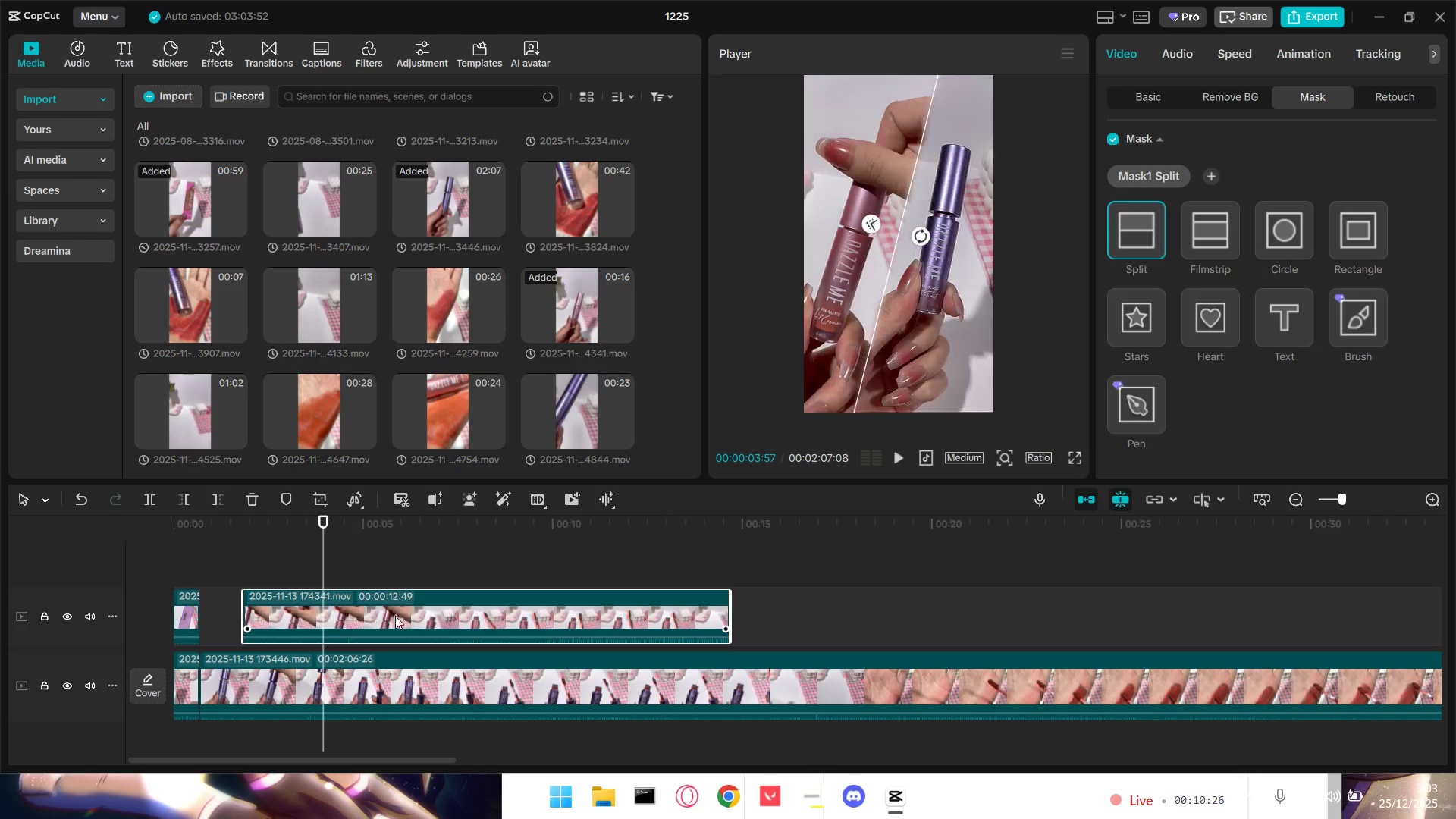 
left_click_drag(start_coordinate=[398, 616], to_coordinate=[358, 617])
 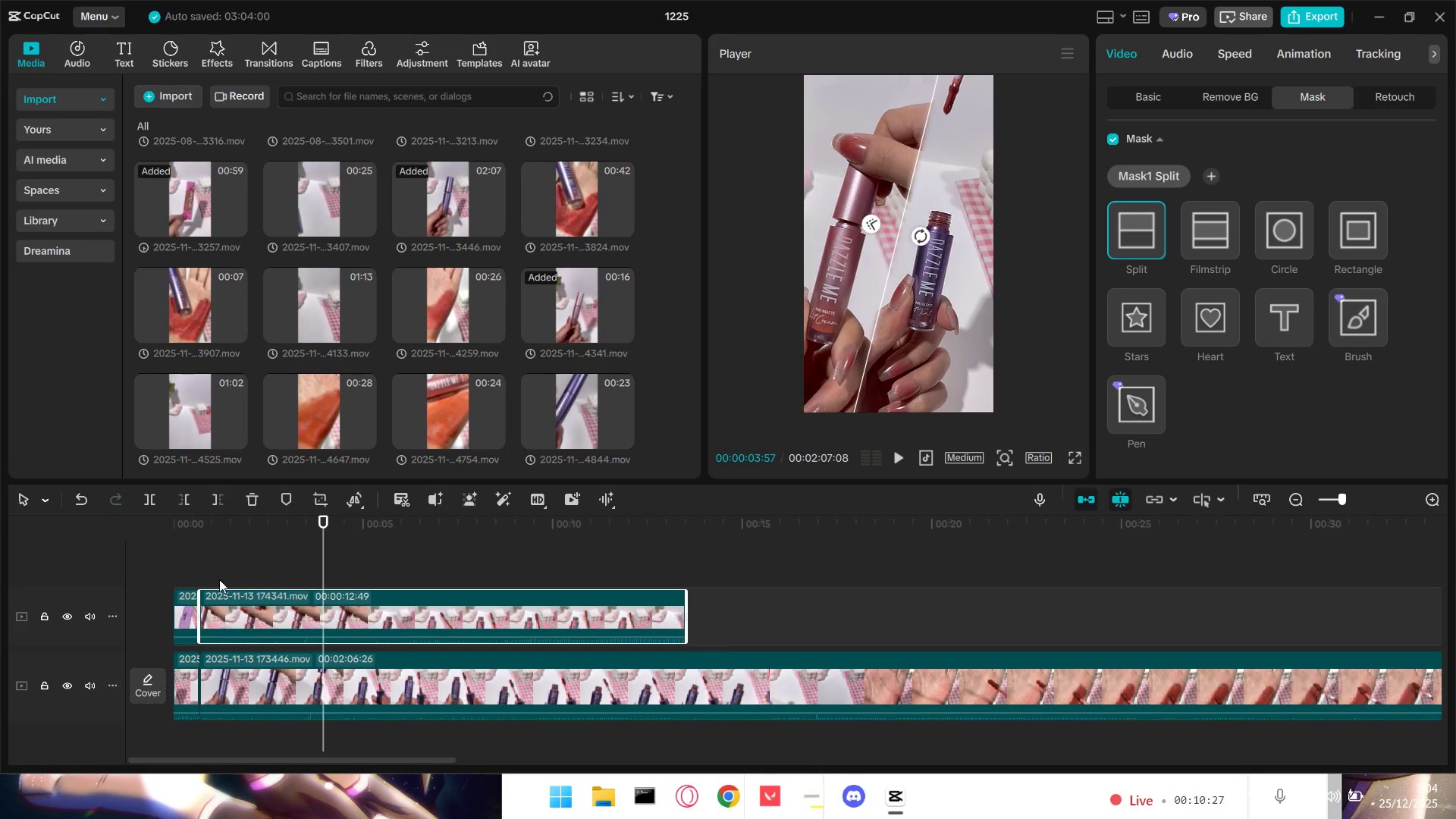 
left_click_drag(start_coordinate=[218, 579], to_coordinate=[202, 575])
 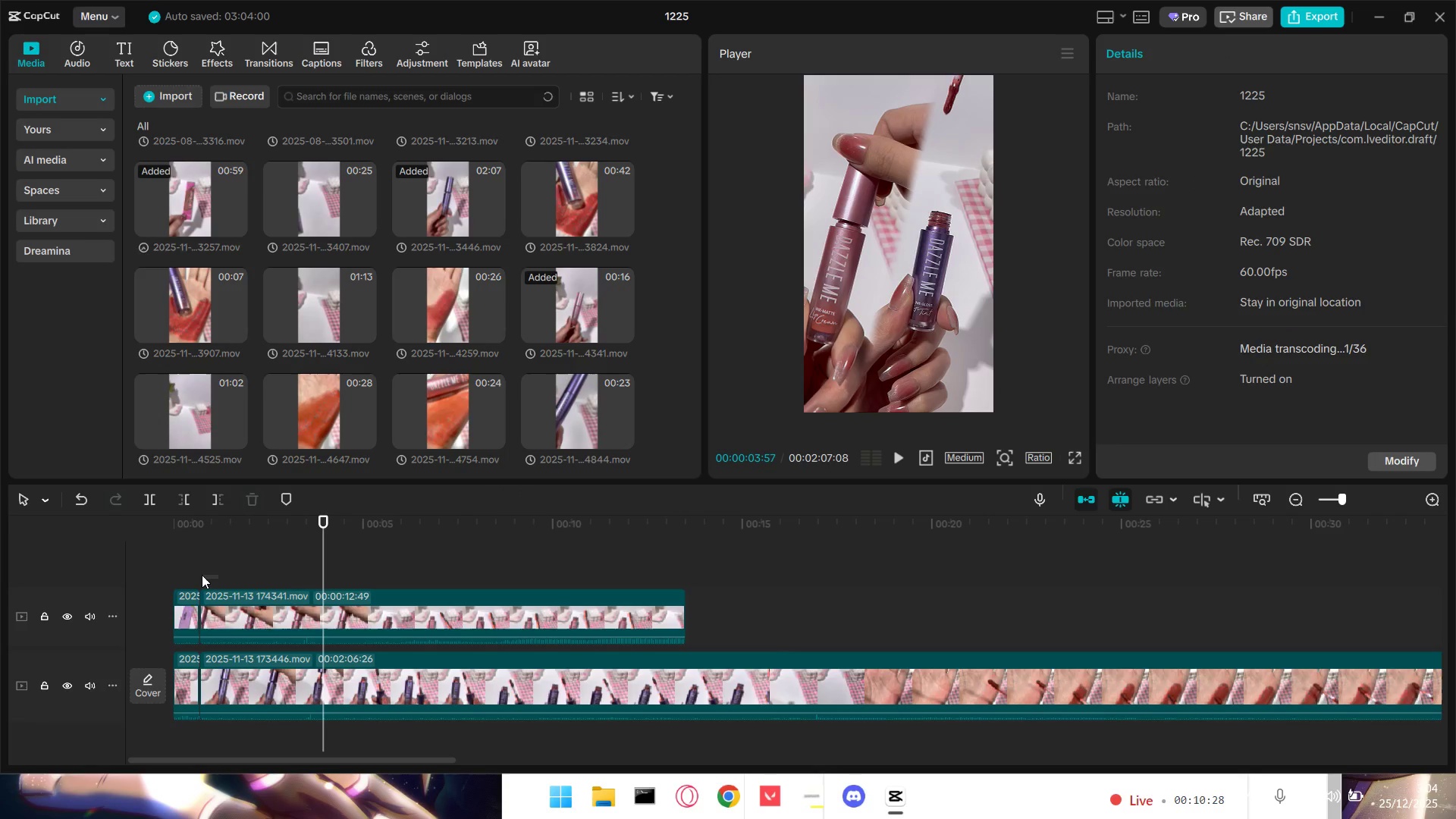 
triple_click([202, 575])
 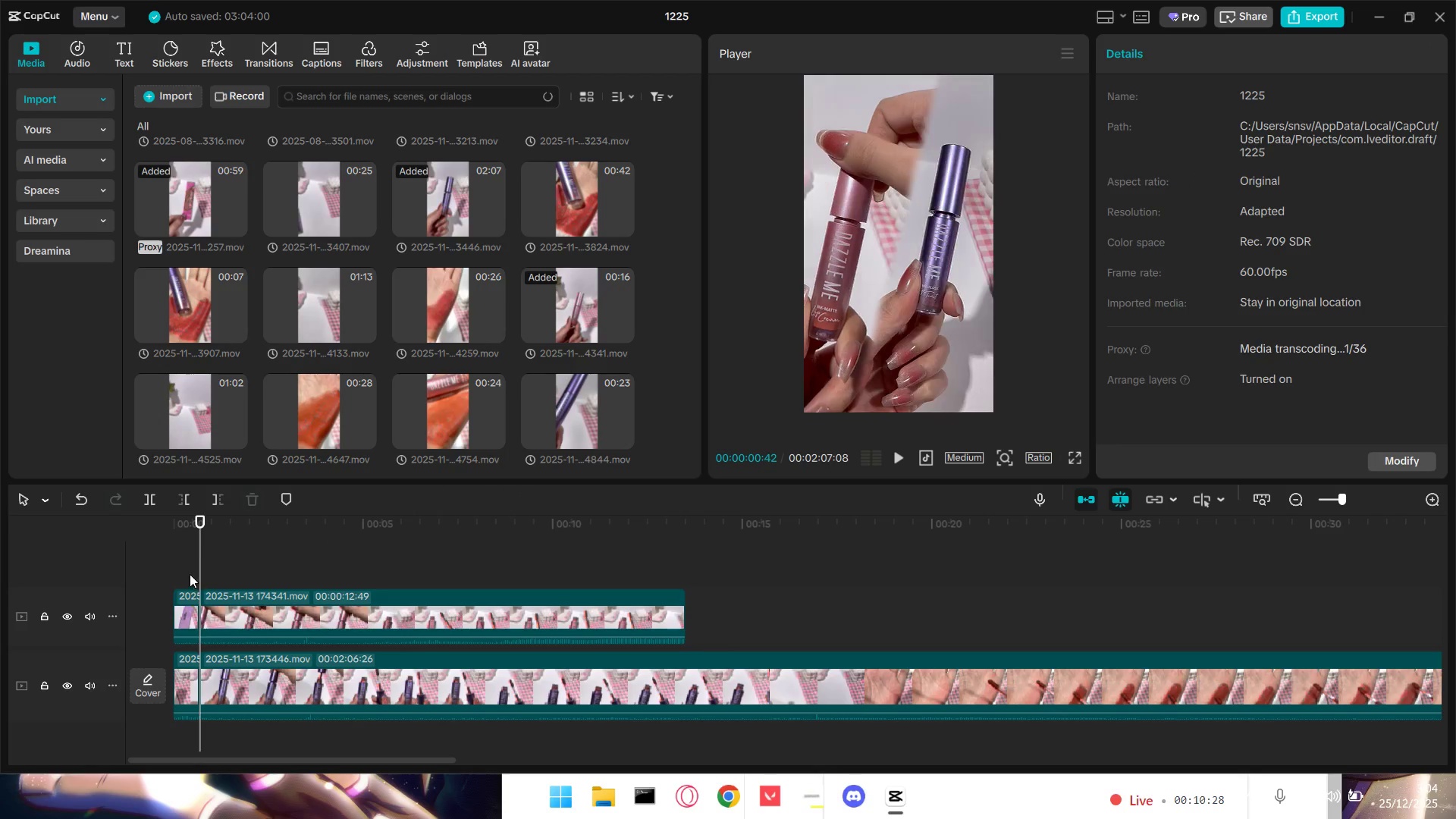 
triple_click([190, 573])
 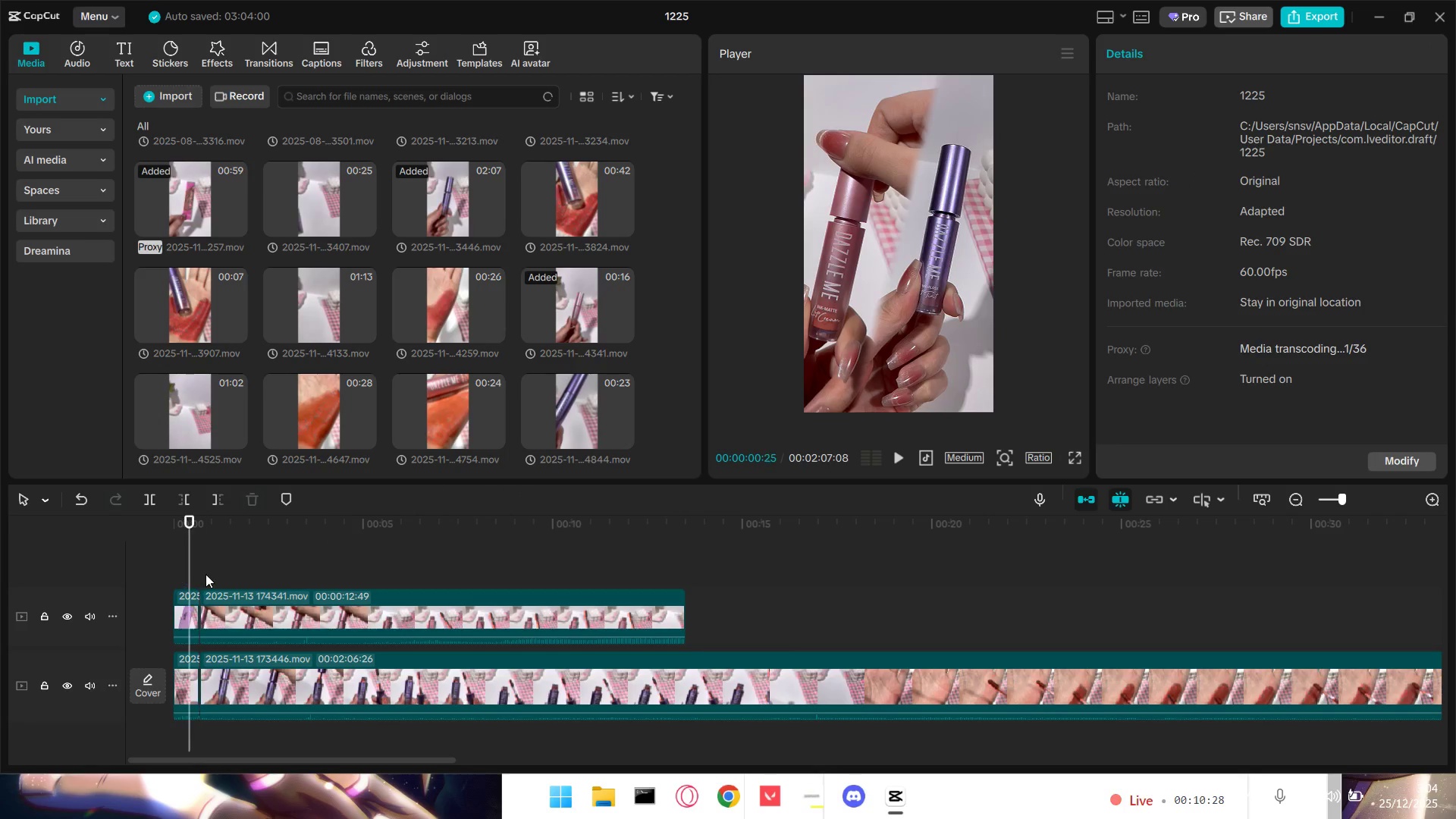 
key(Space)
 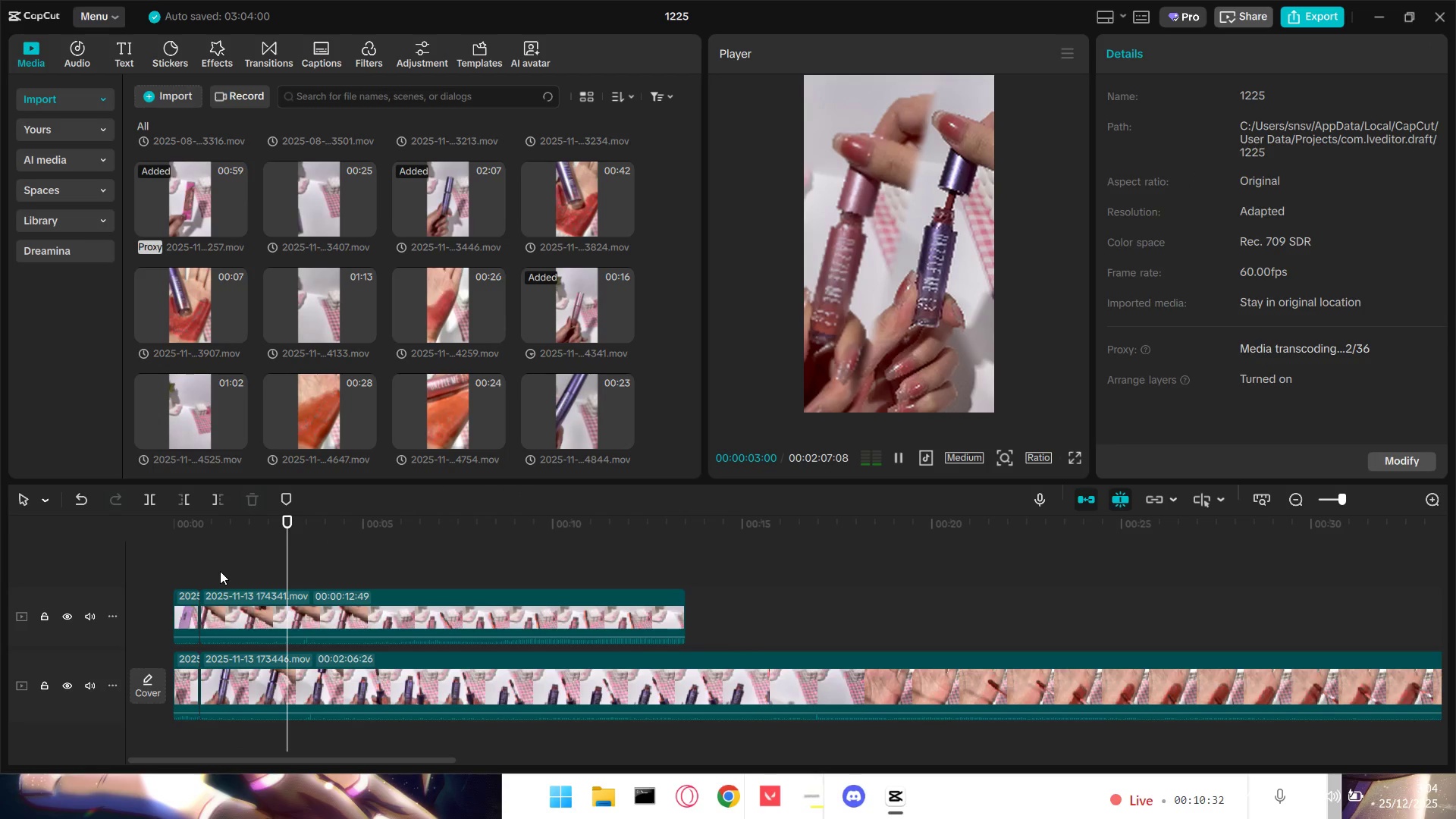 
wait(5.17)
 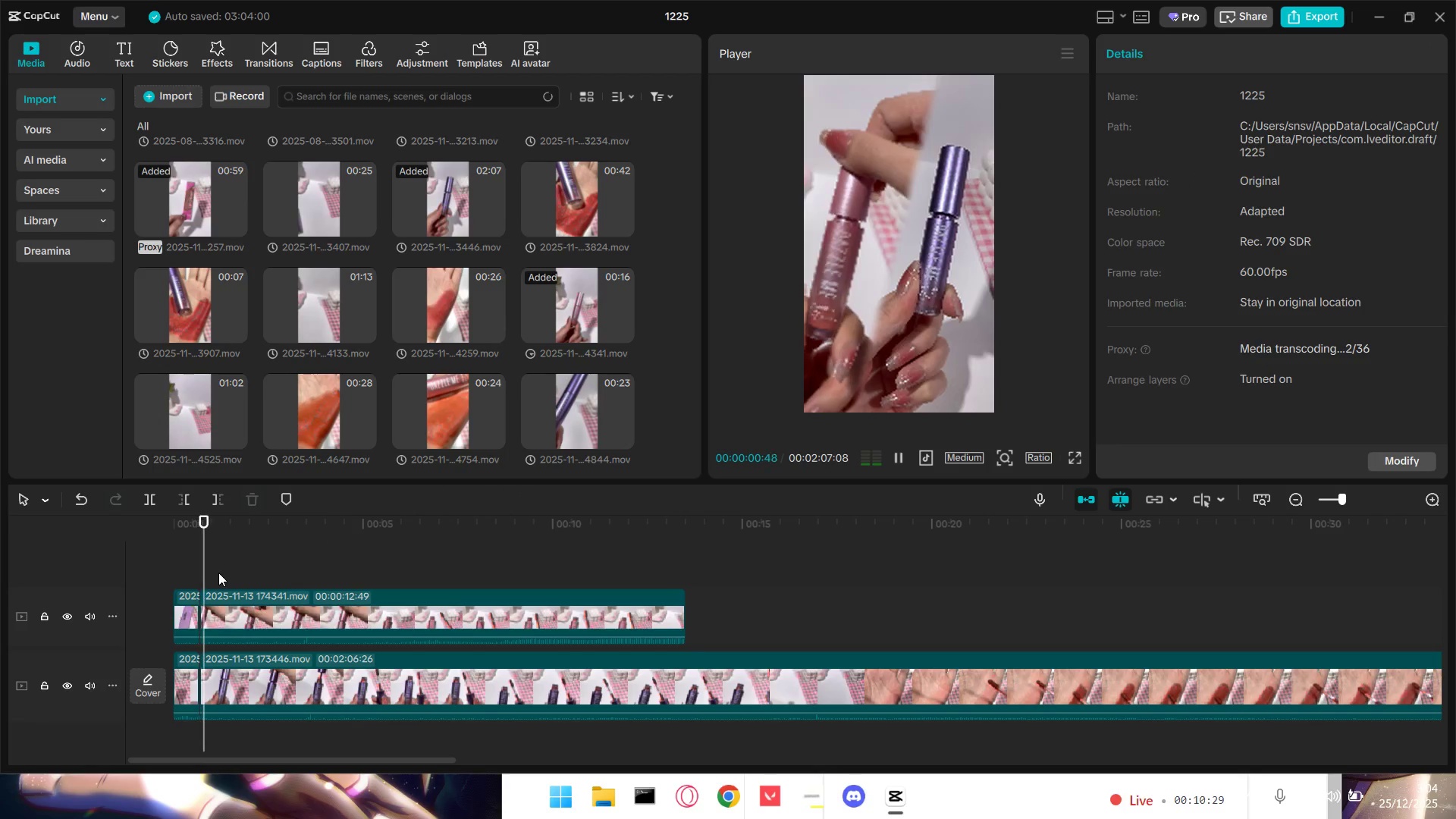 
key(Space)
 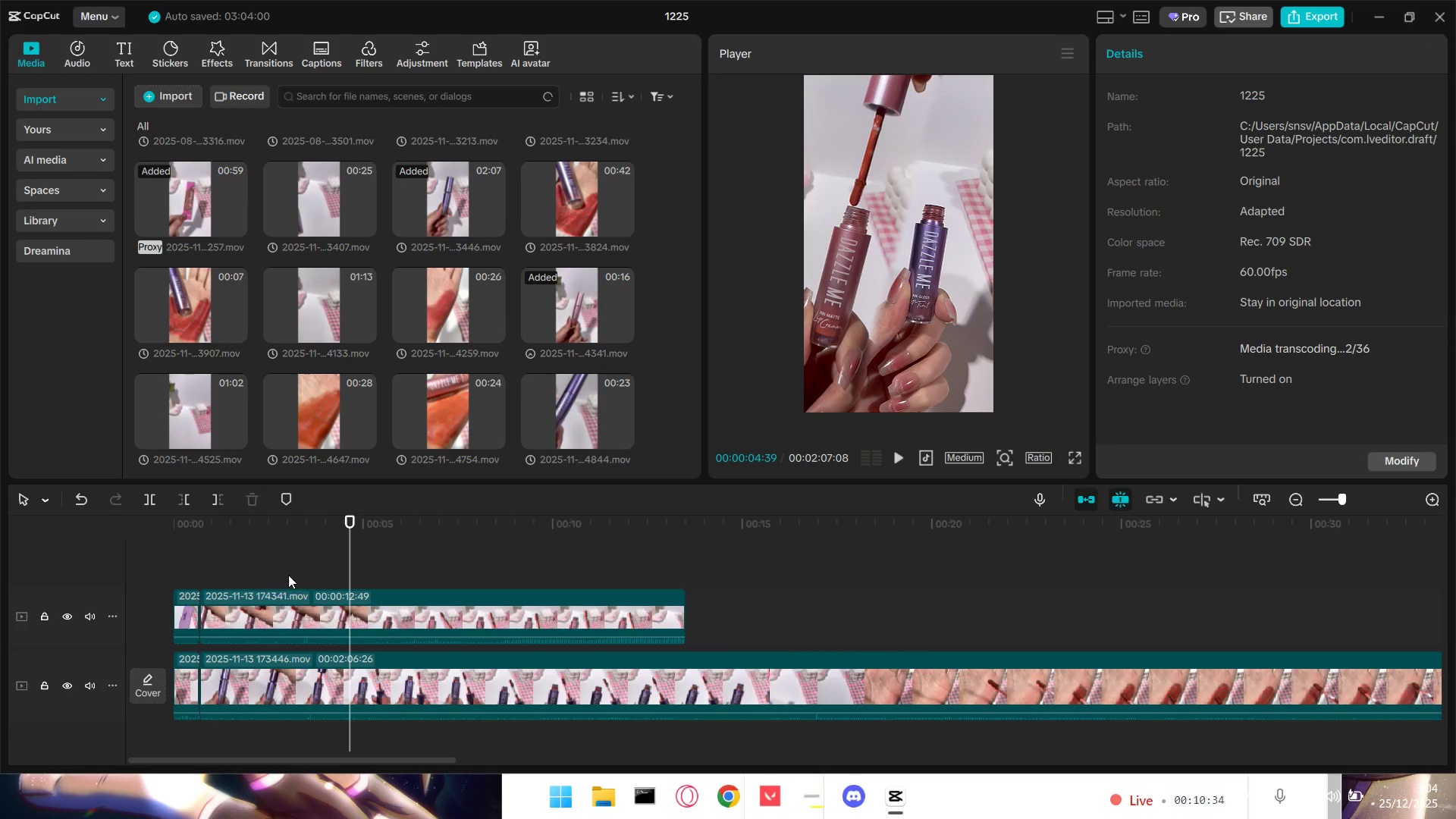 
left_click([265, 569])
 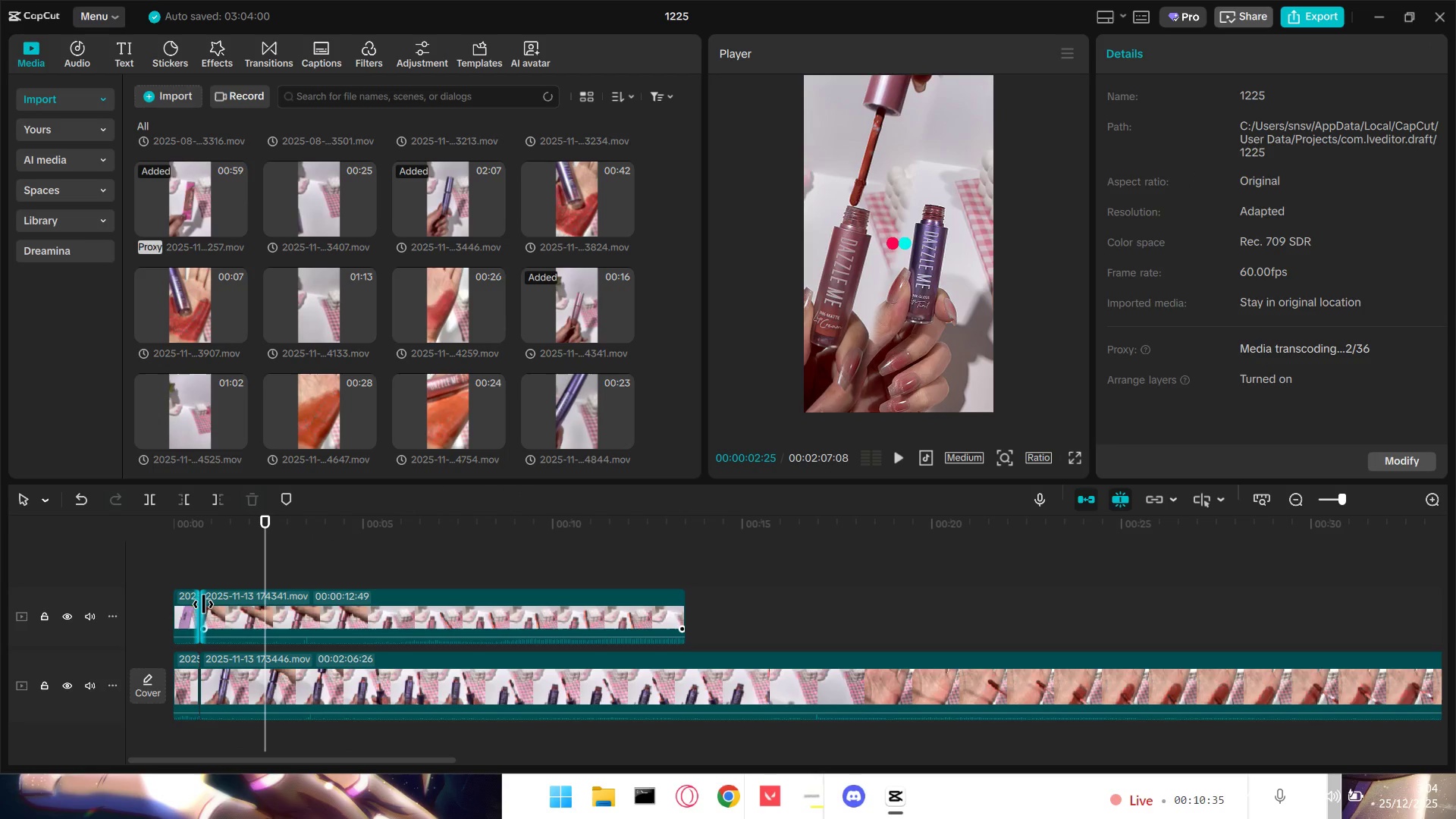 
left_click_drag(start_coordinate=[203, 604], to_coordinate=[265, 607])
 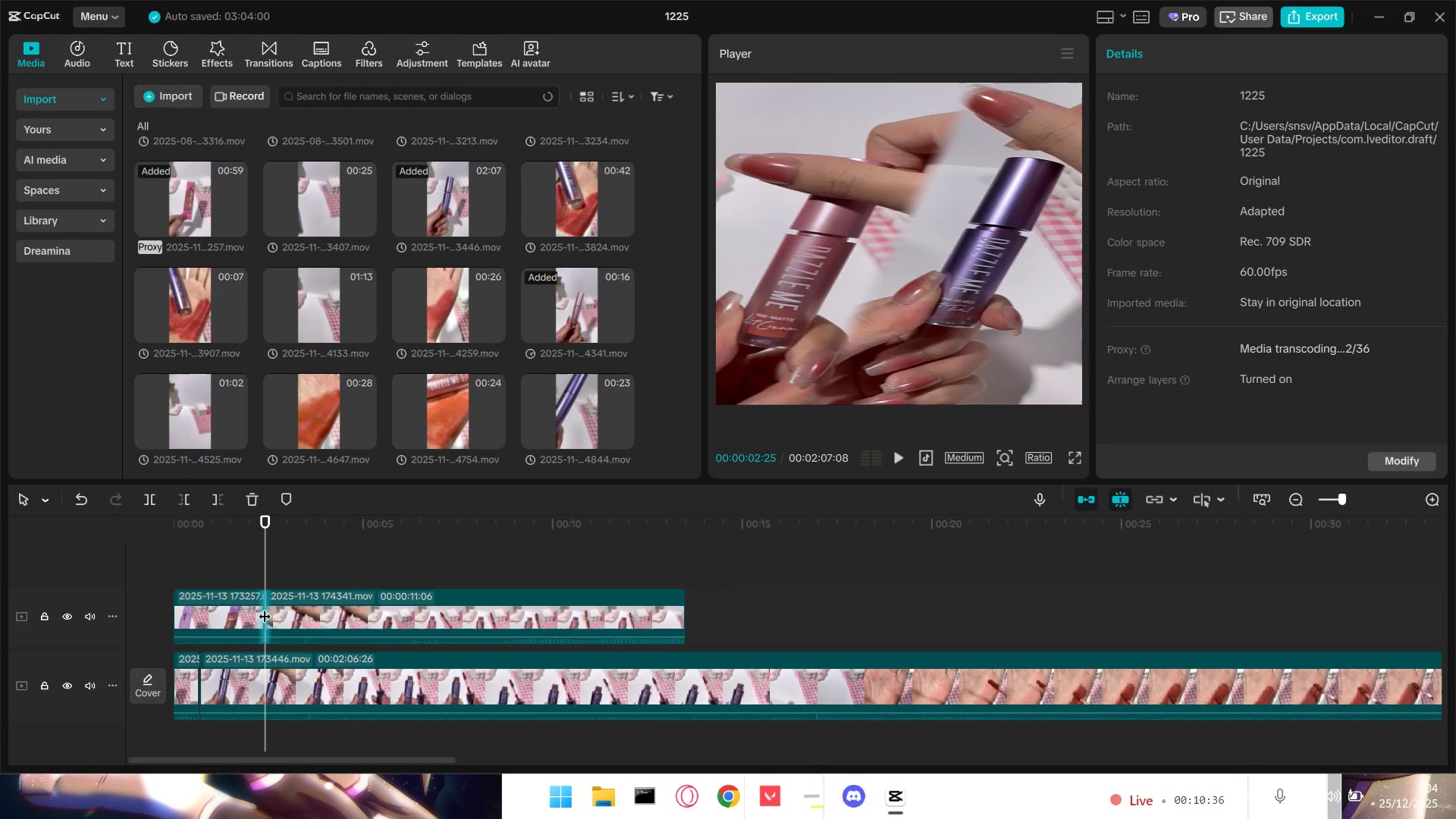 
key(Control+Z)
 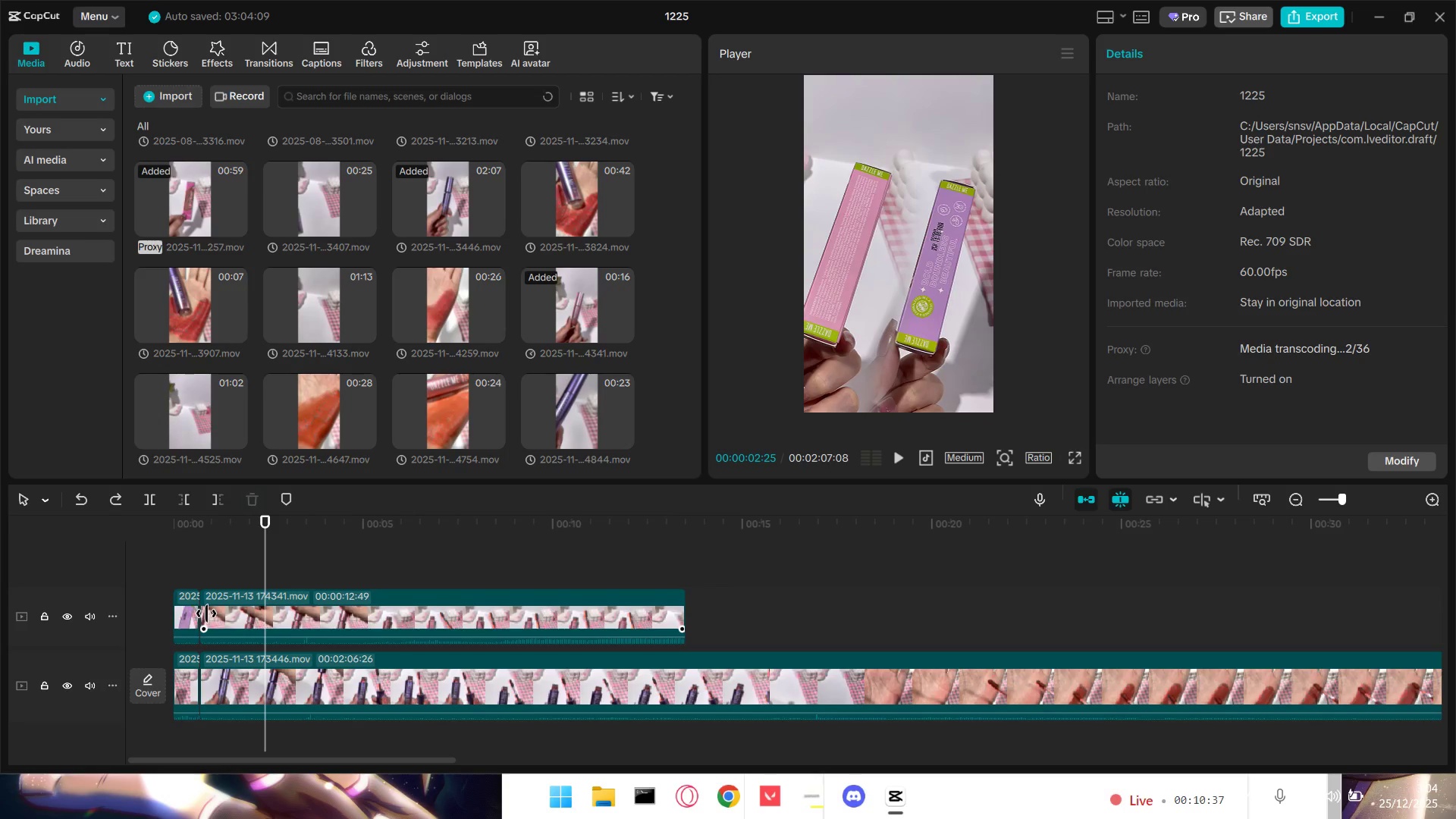 
left_click_drag(start_coordinate=[206, 613], to_coordinate=[271, 614])
 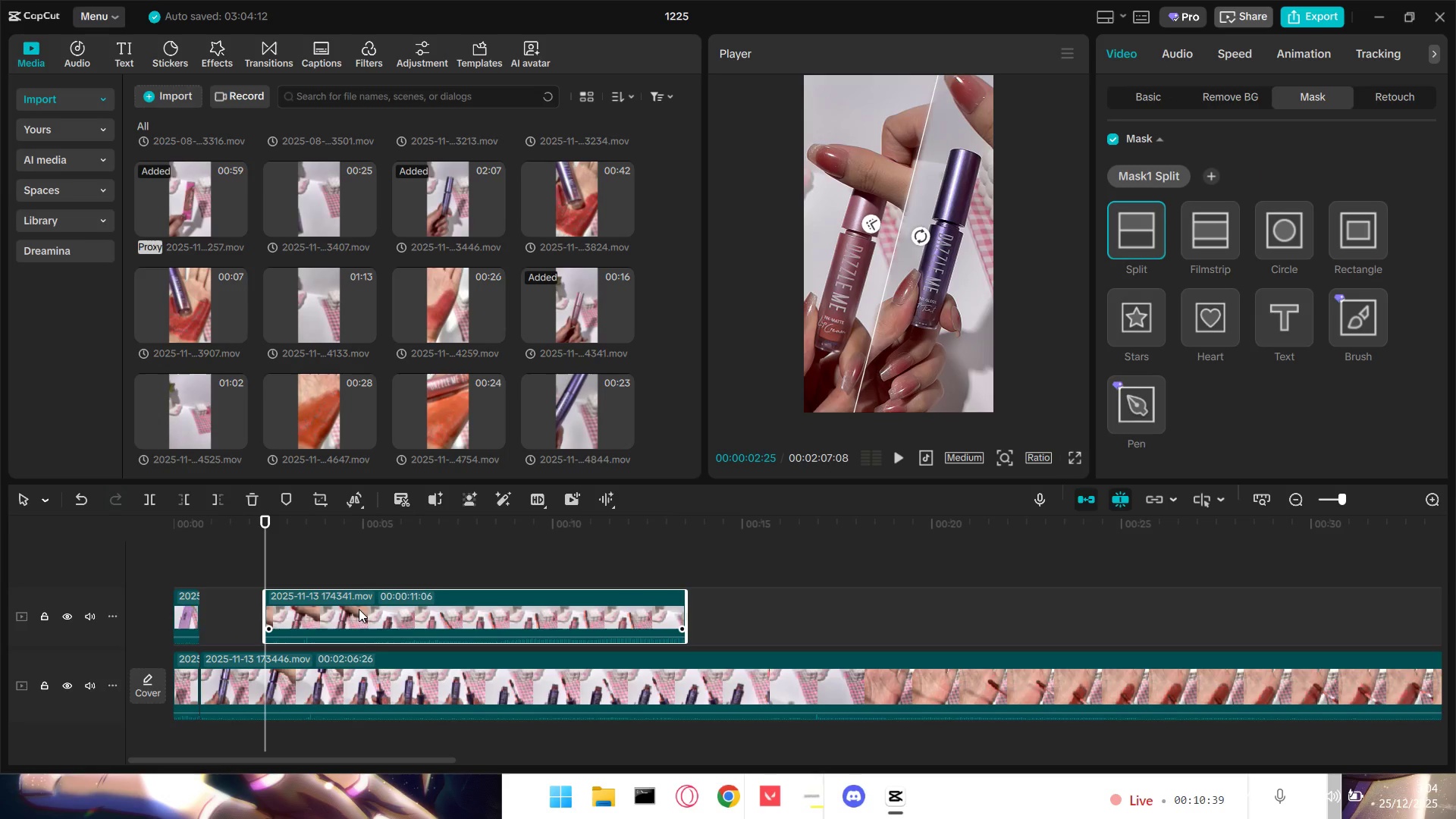 
left_click_drag(start_coordinate=[359, 609], to_coordinate=[299, 610])
 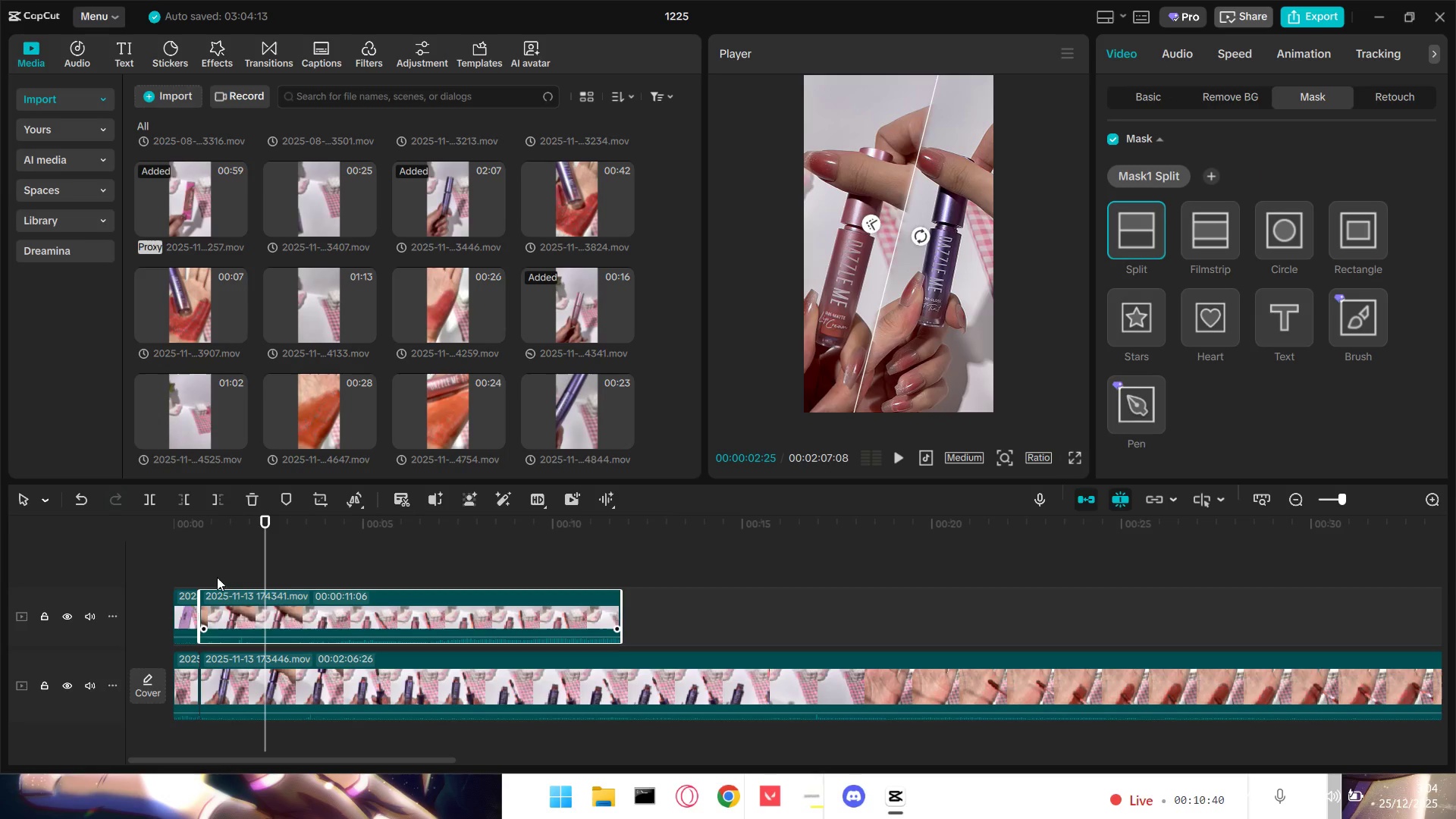 
left_click([184, 563])
 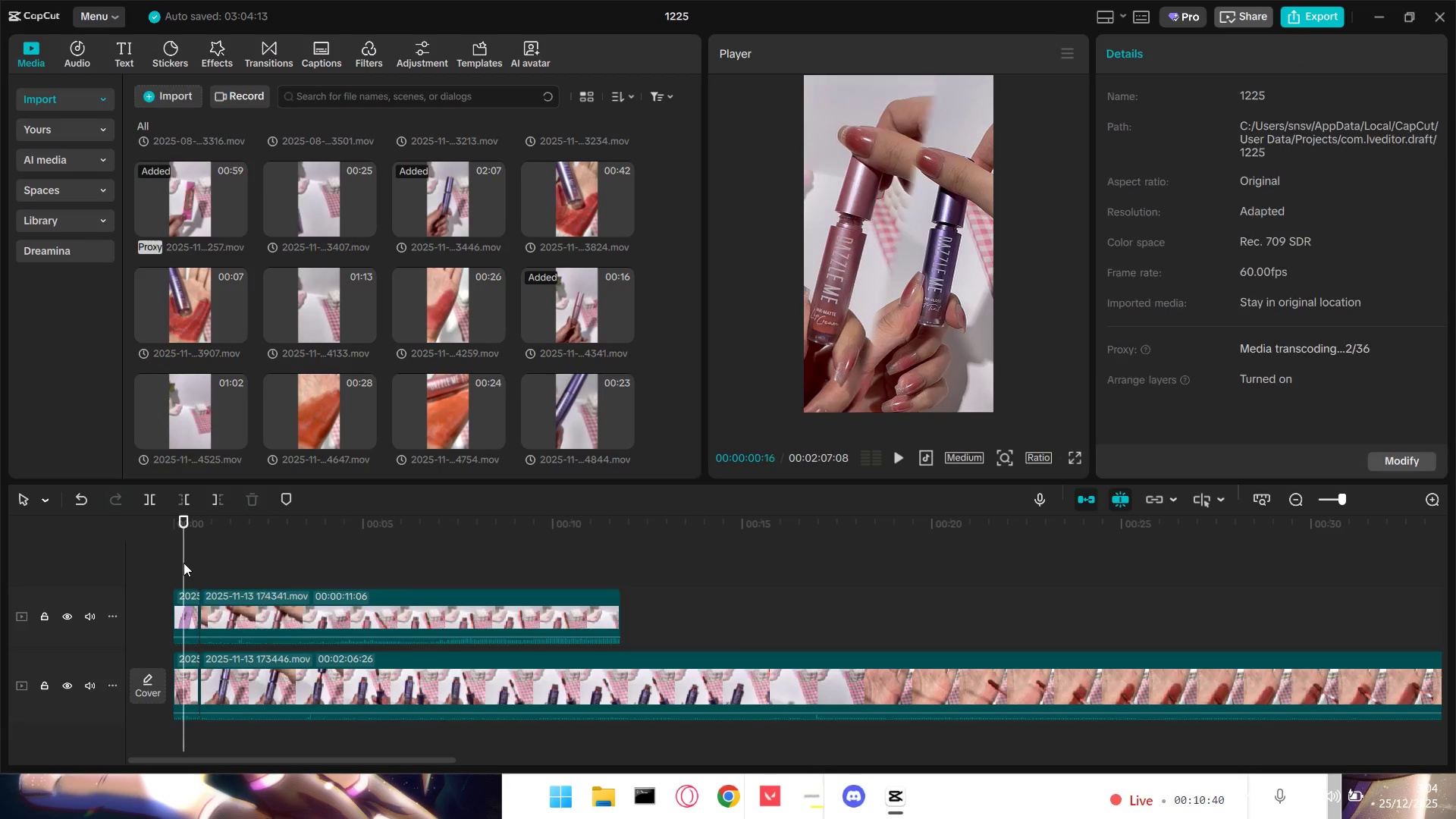 
key(Space)
 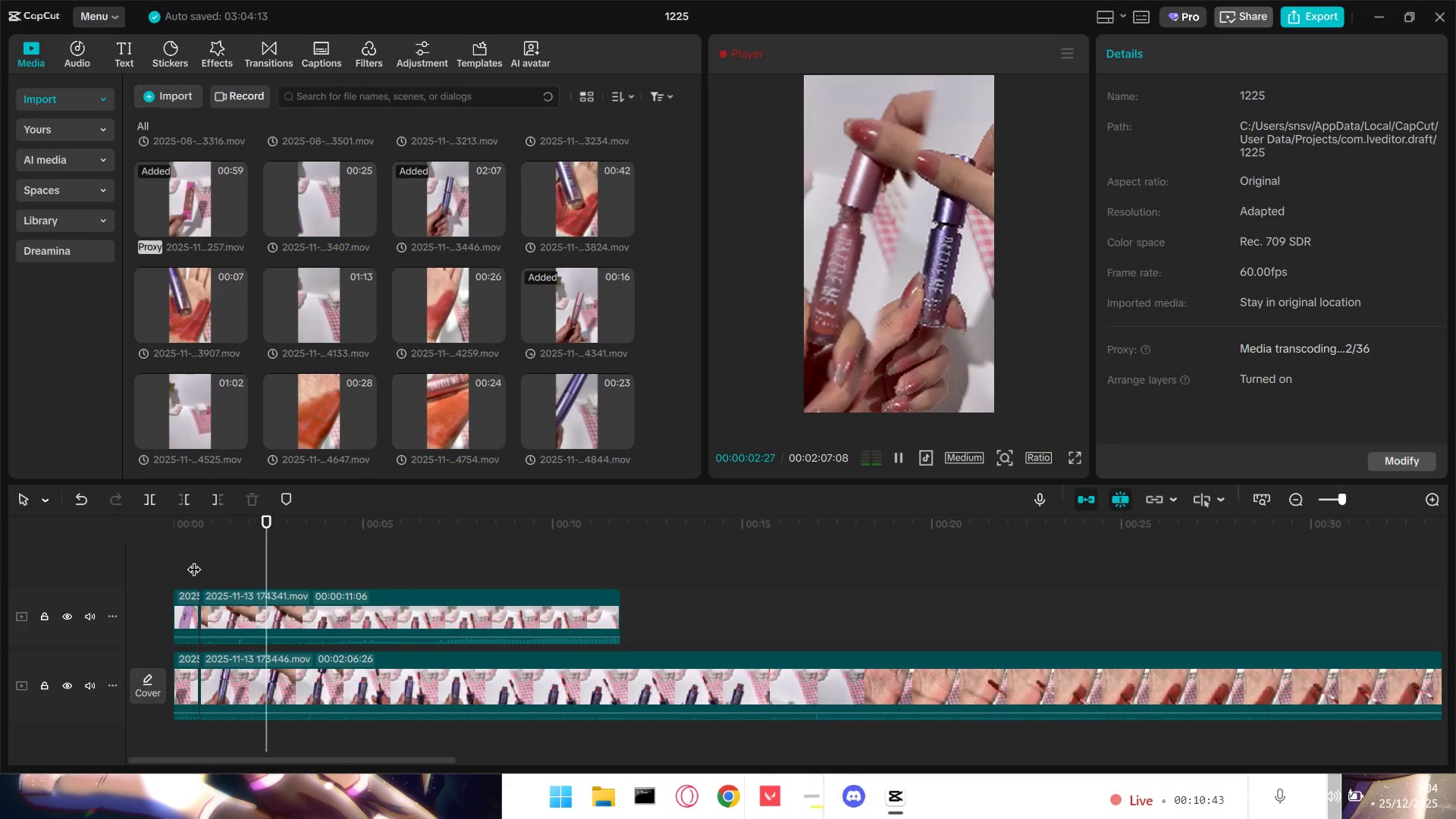 
key(Space)
 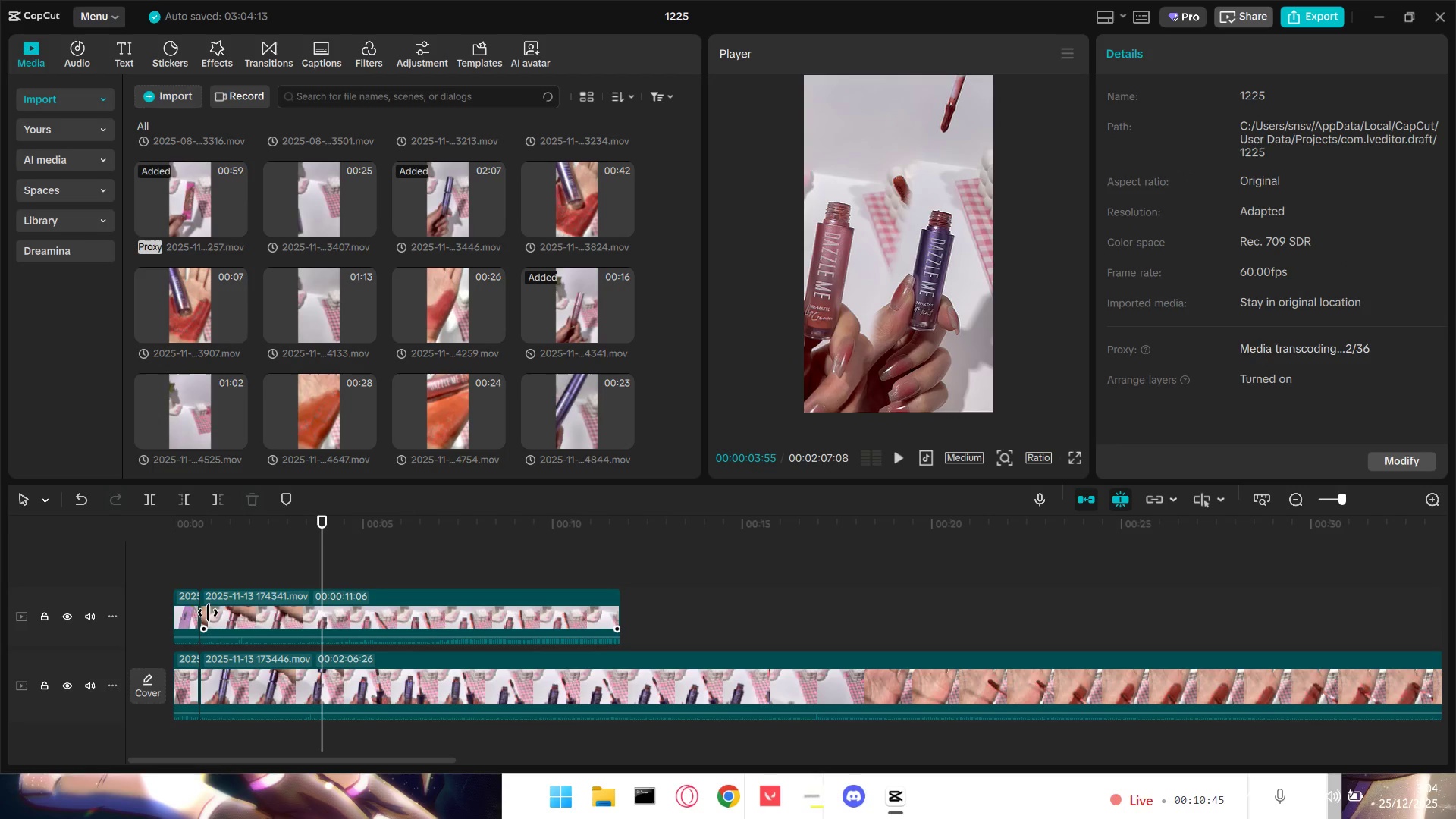 
left_click_drag(start_coordinate=[207, 611], to_coordinate=[242, 613])
 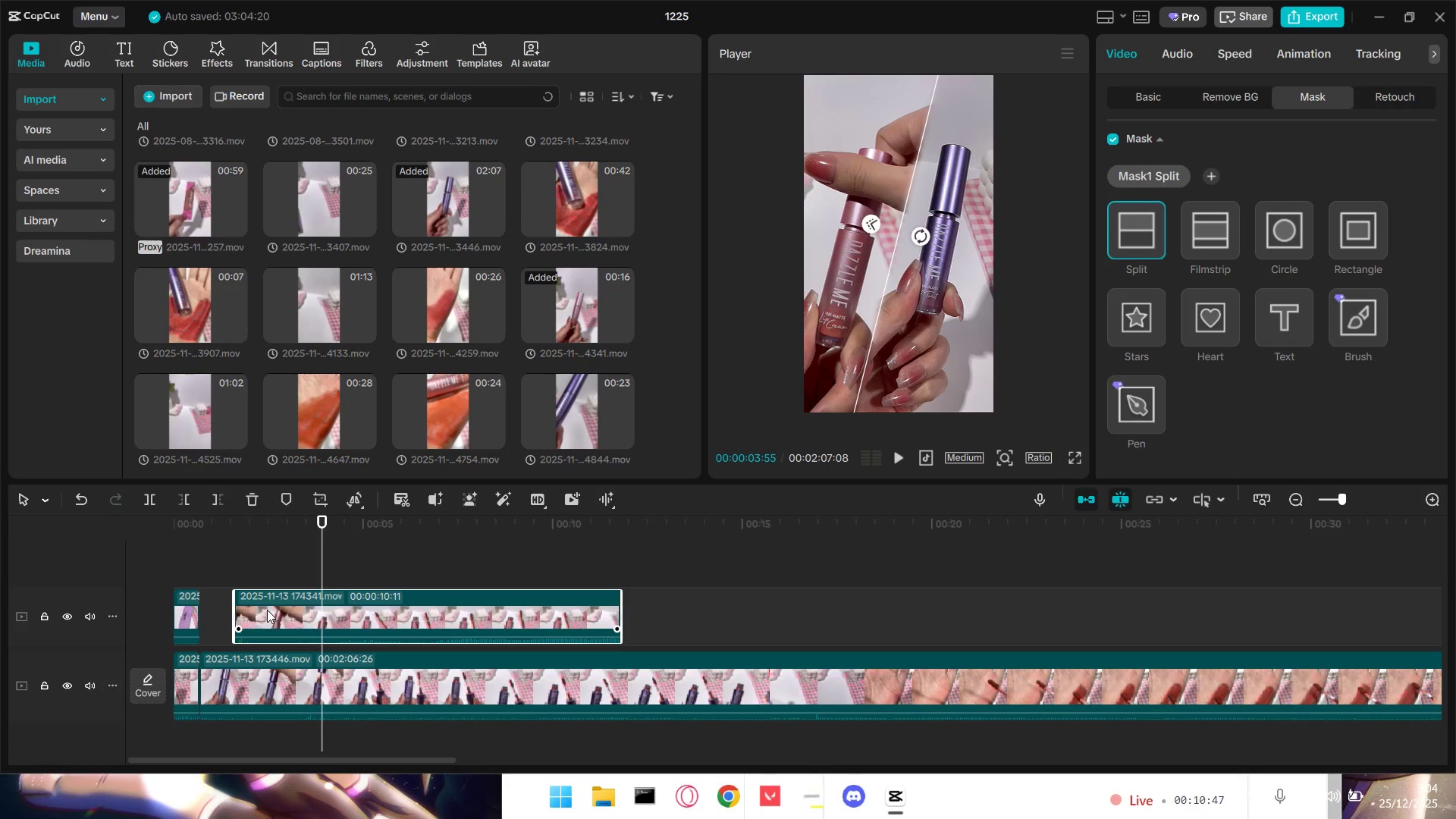 
left_click_drag(start_coordinate=[267, 610], to_coordinate=[231, 610])
 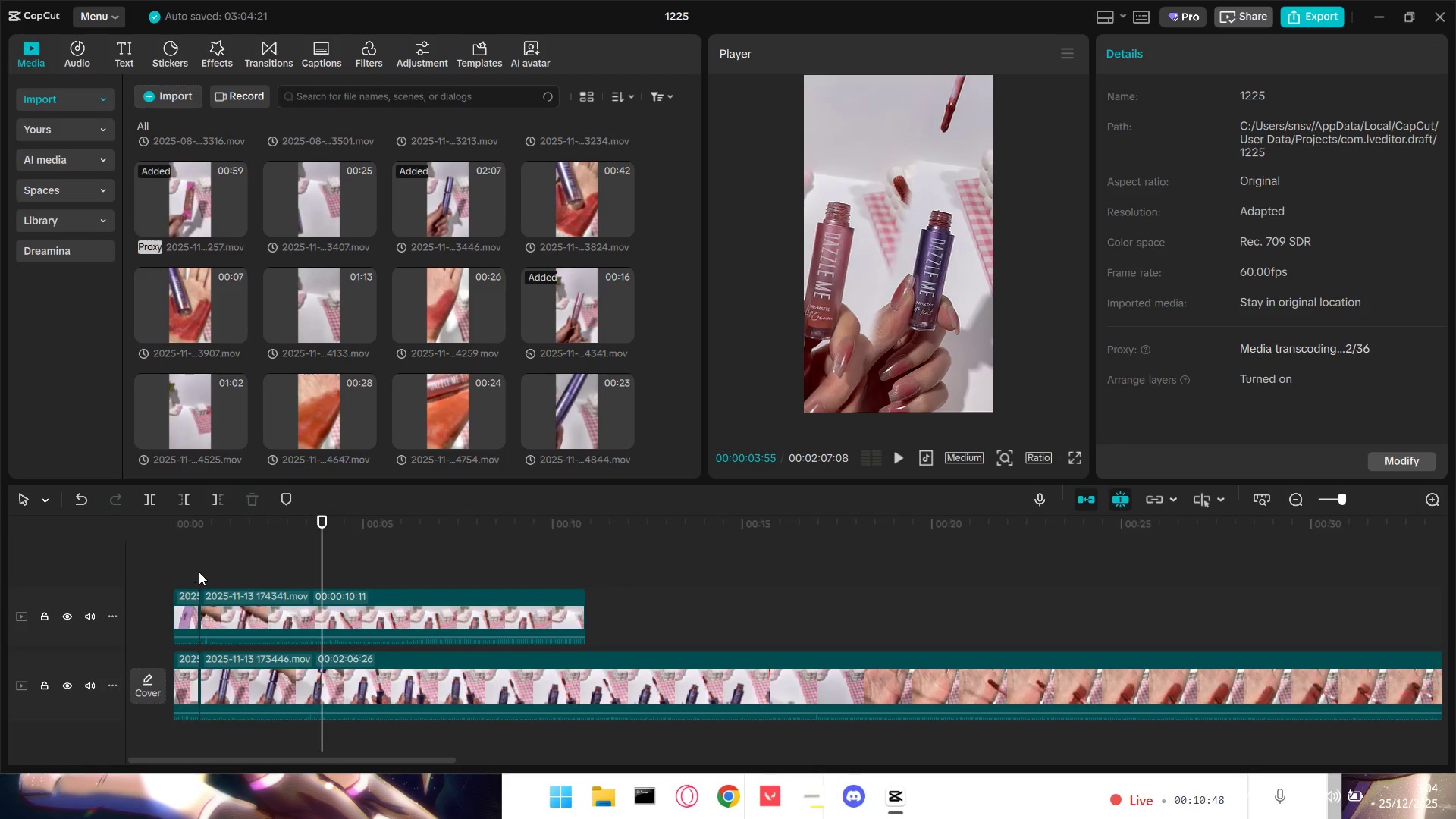 
key(Space)
 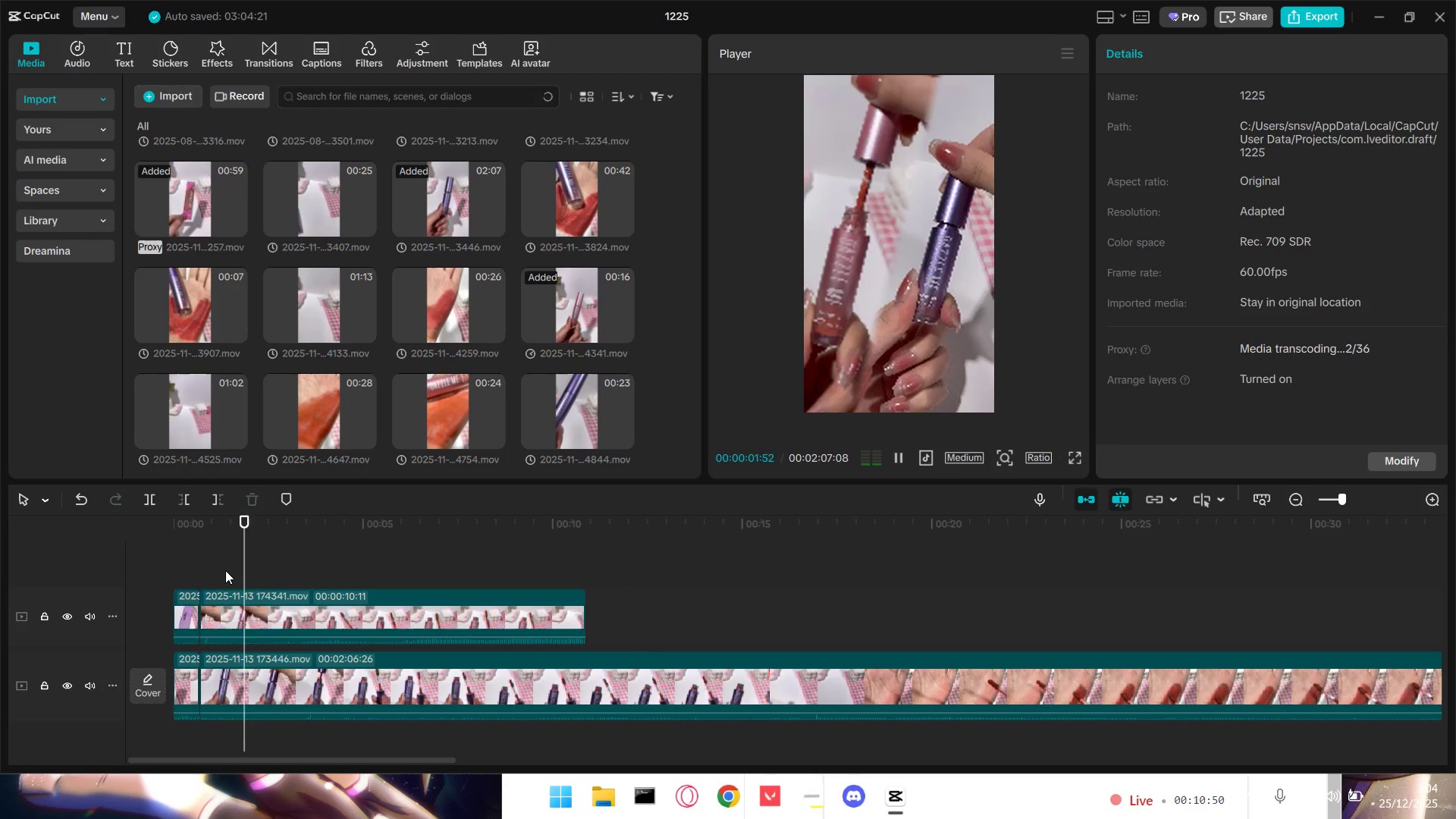 
key(Space)
 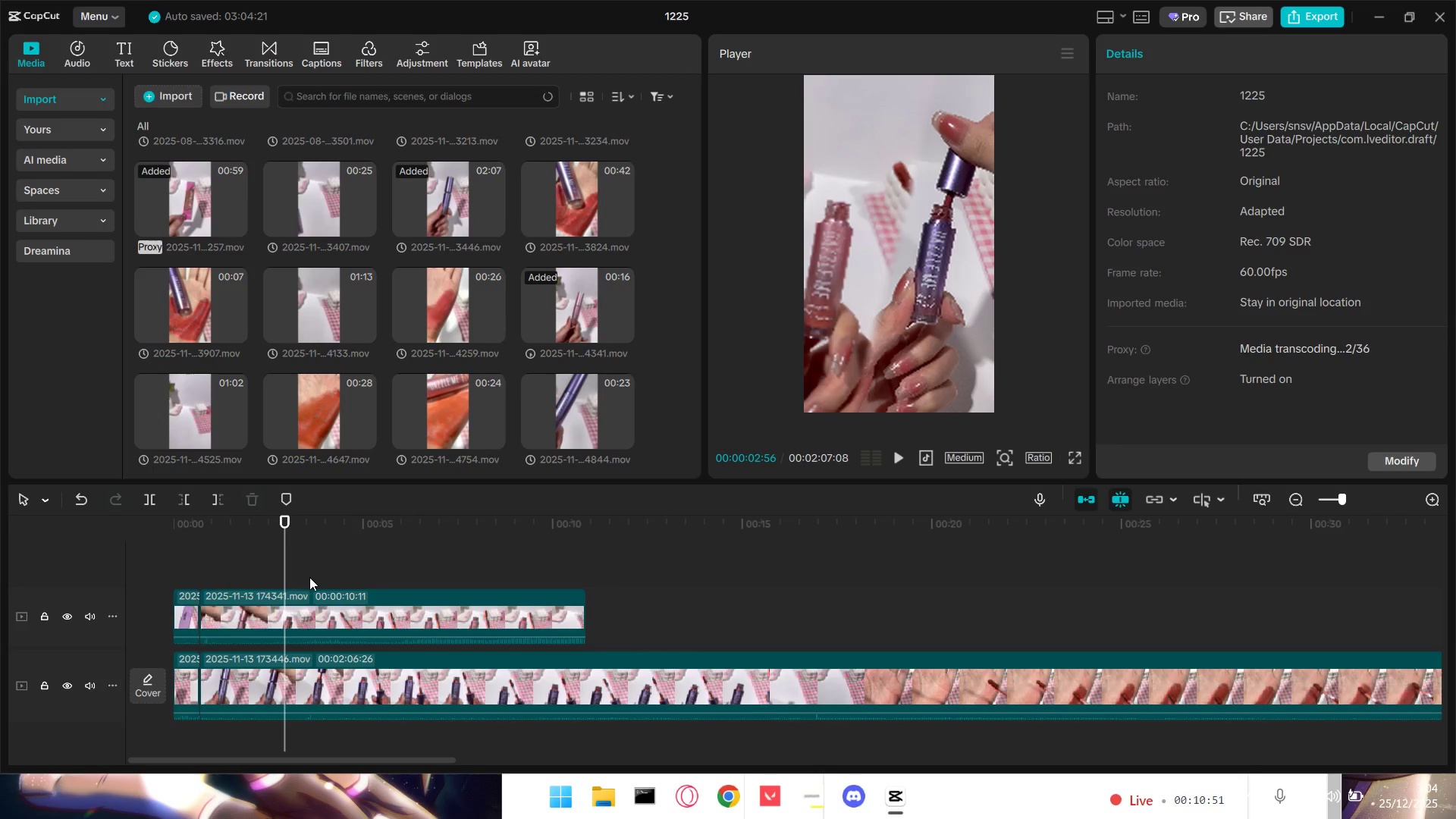 
key(Space)
 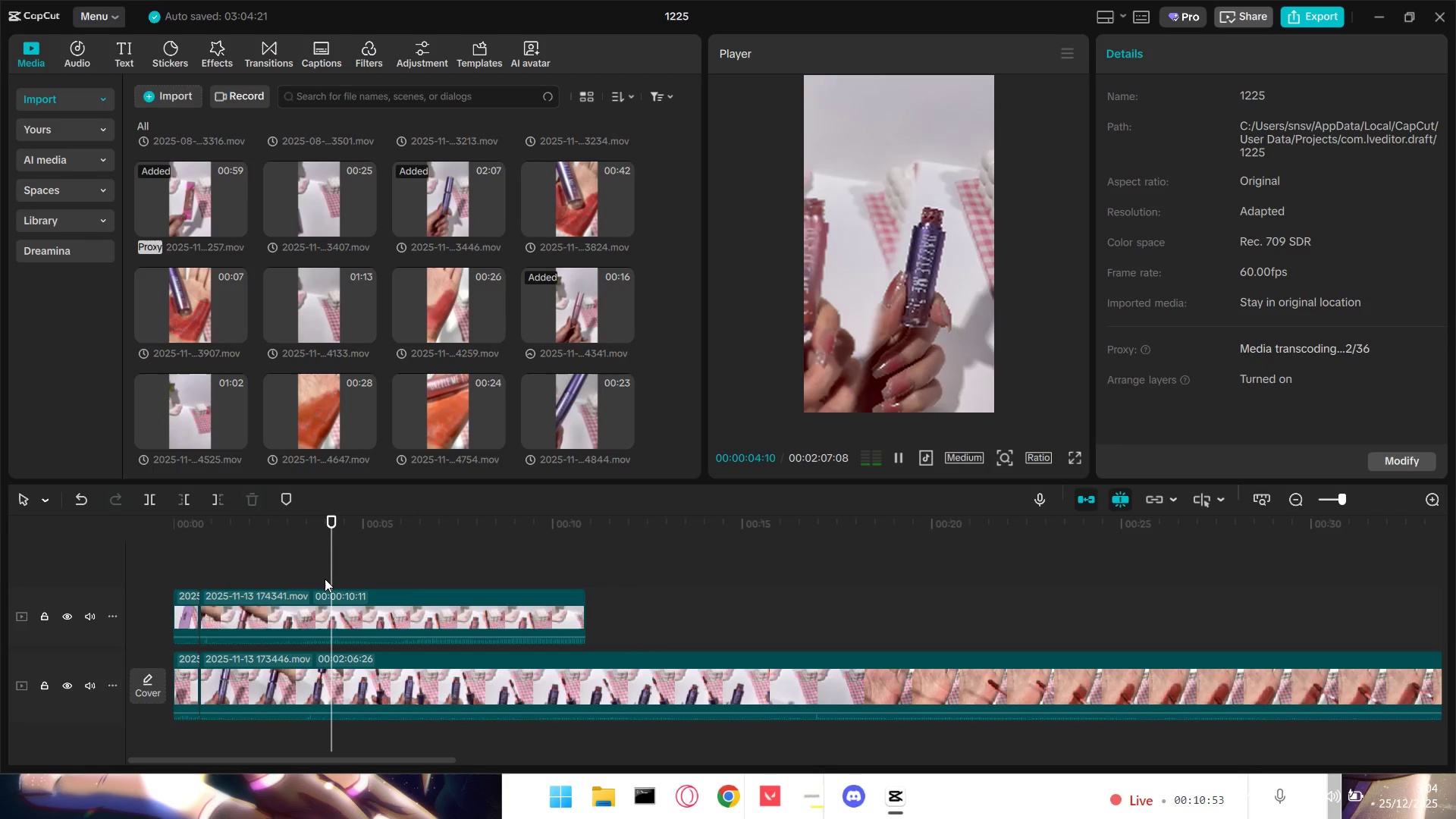 
key(Space)
 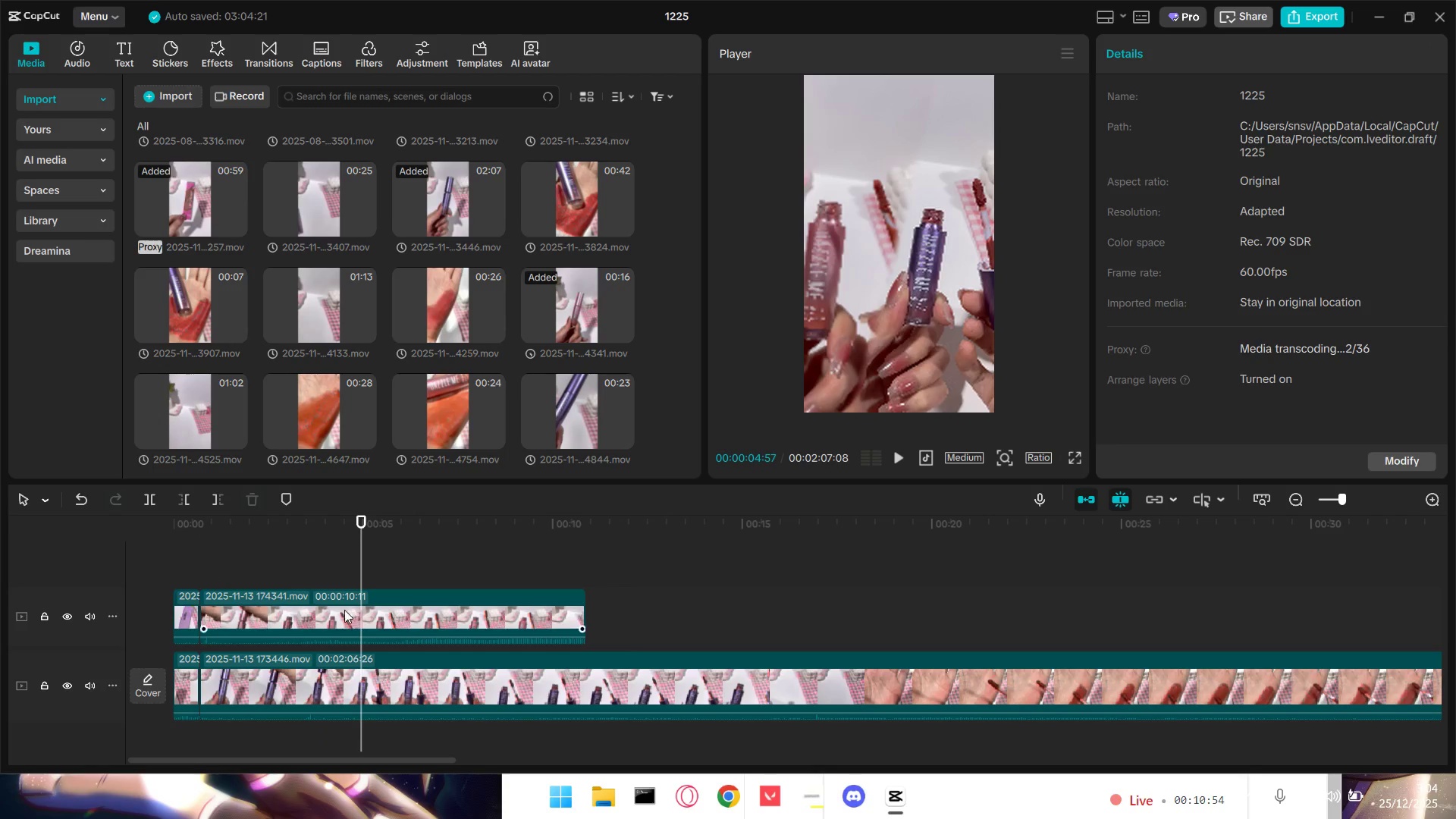 
left_click_drag(start_coordinate=[345, 613], to_coordinate=[402, 615])
 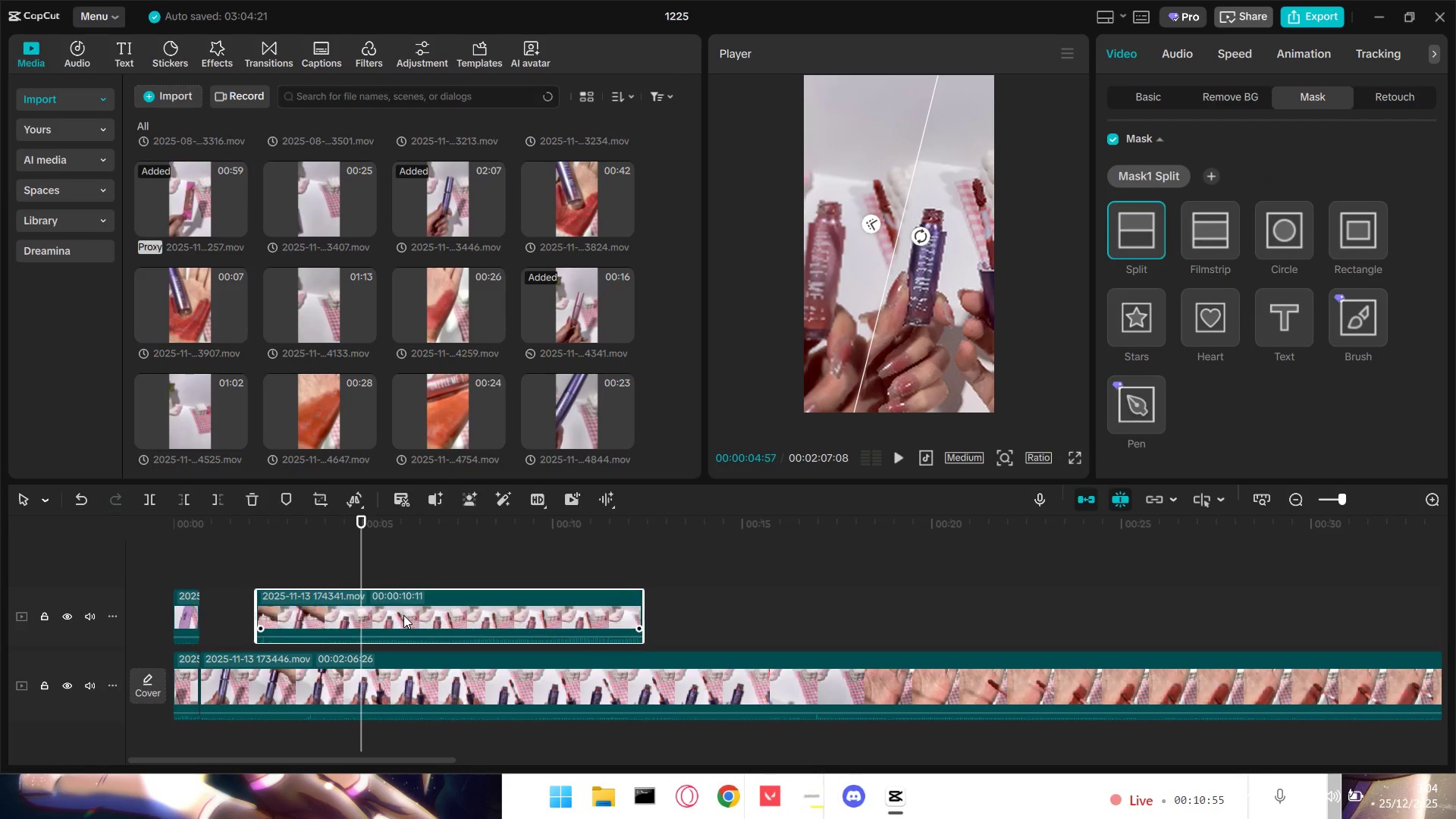 
double_click([404, 614])
 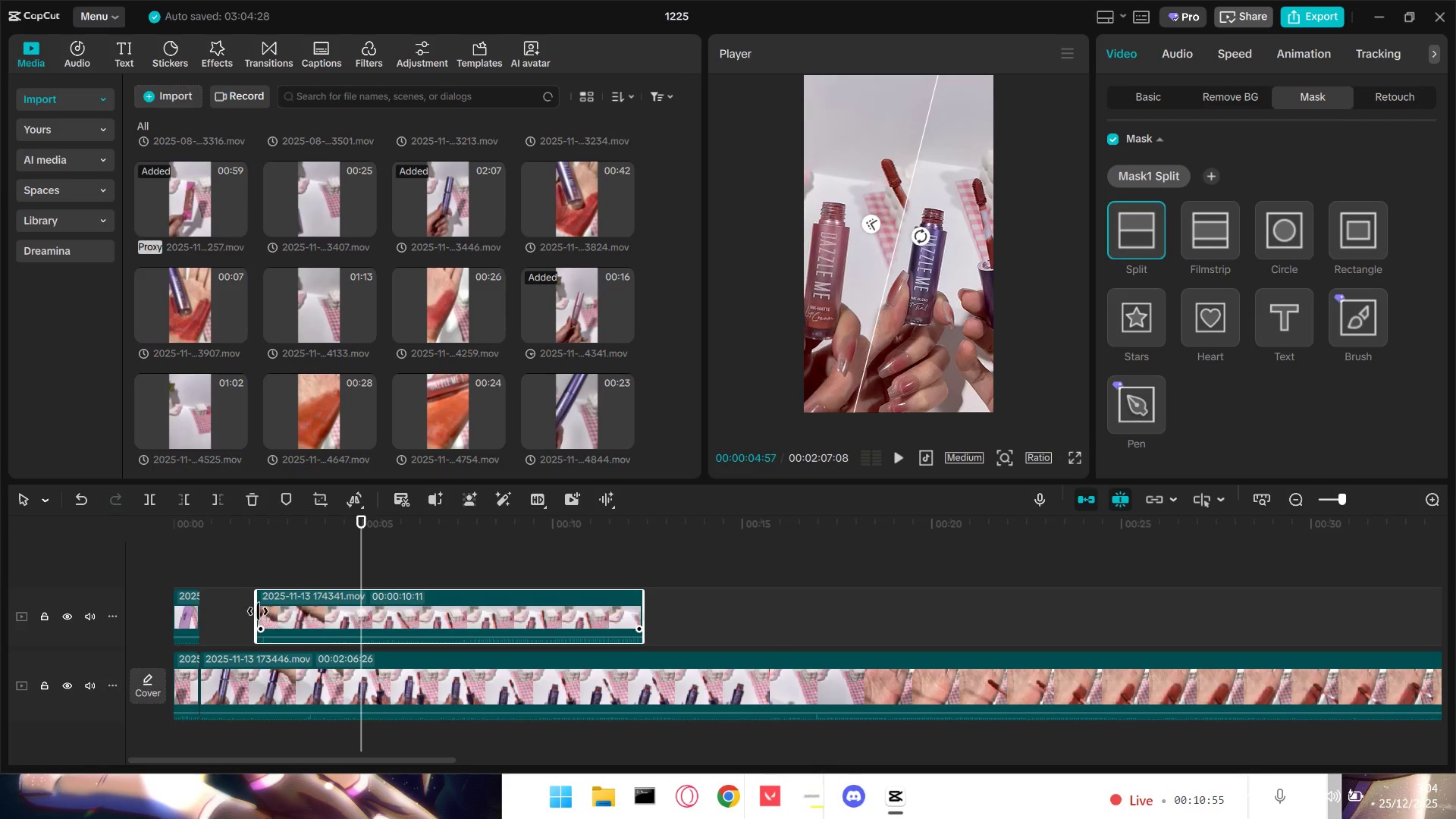 
left_click_drag(start_coordinate=[256, 611], to_coordinate=[245, 610])
 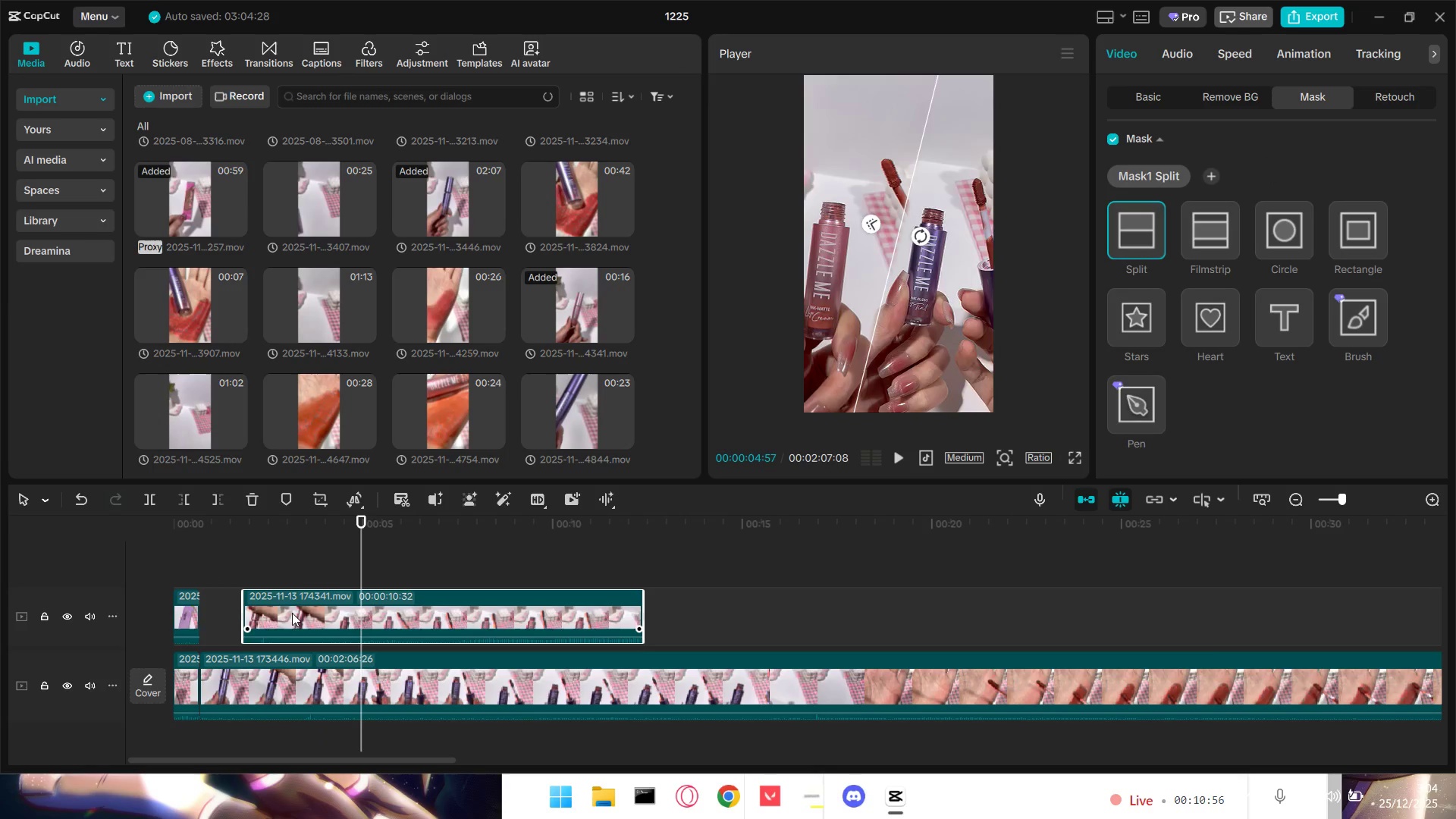 
left_click_drag(start_coordinate=[292, 613], to_coordinate=[254, 615])
 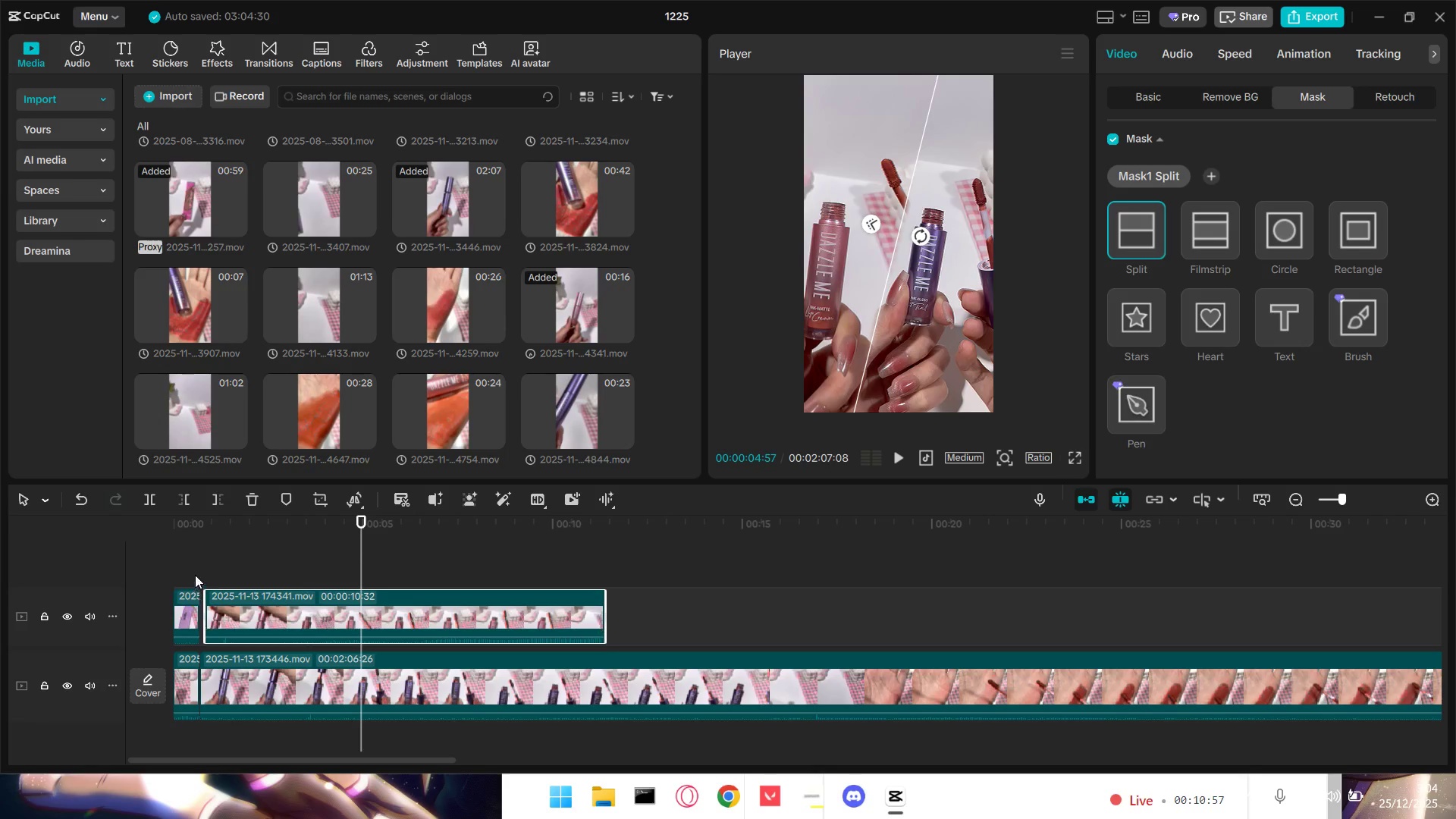 
left_click([193, 571])
 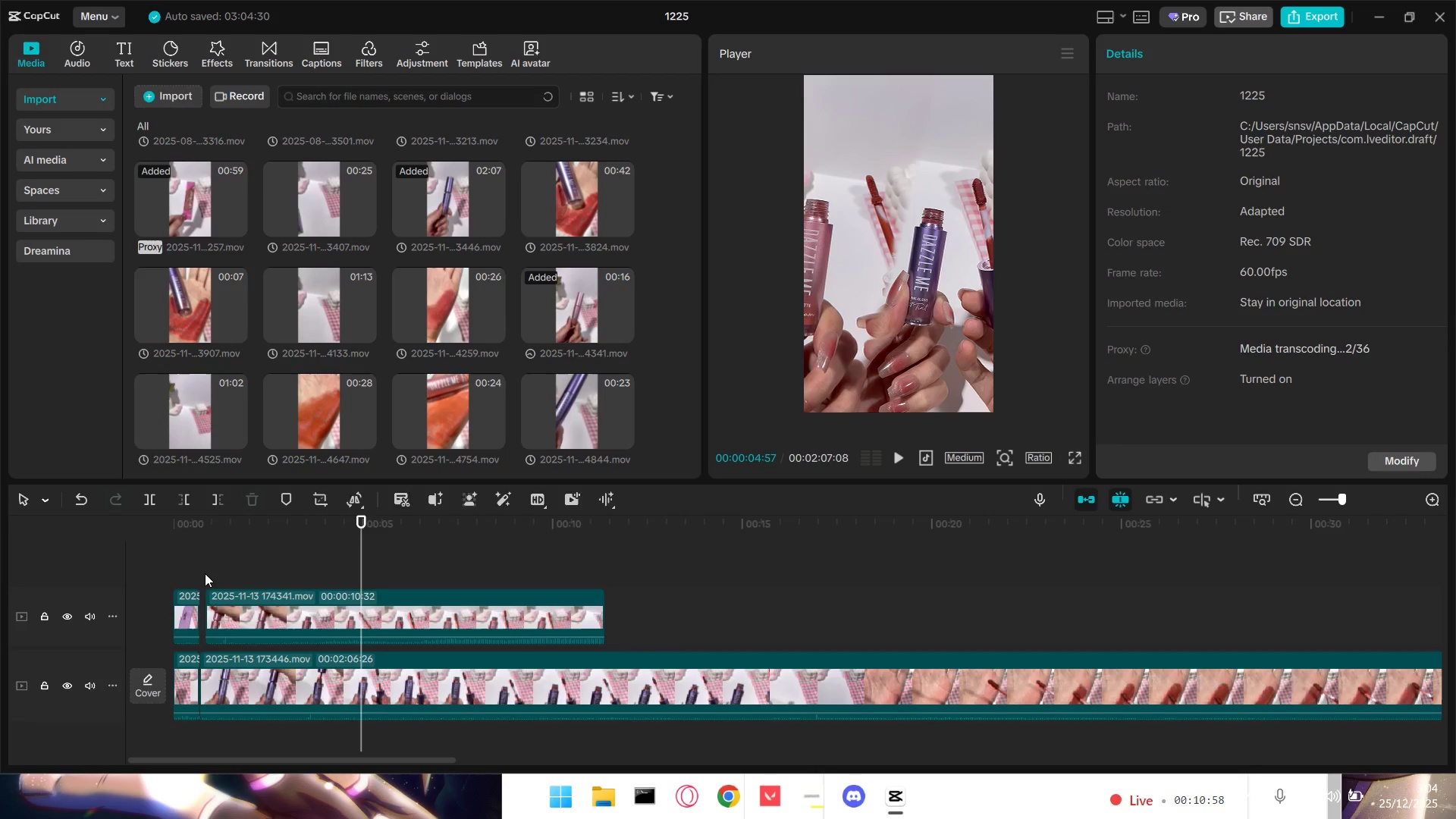 
key(Space)
 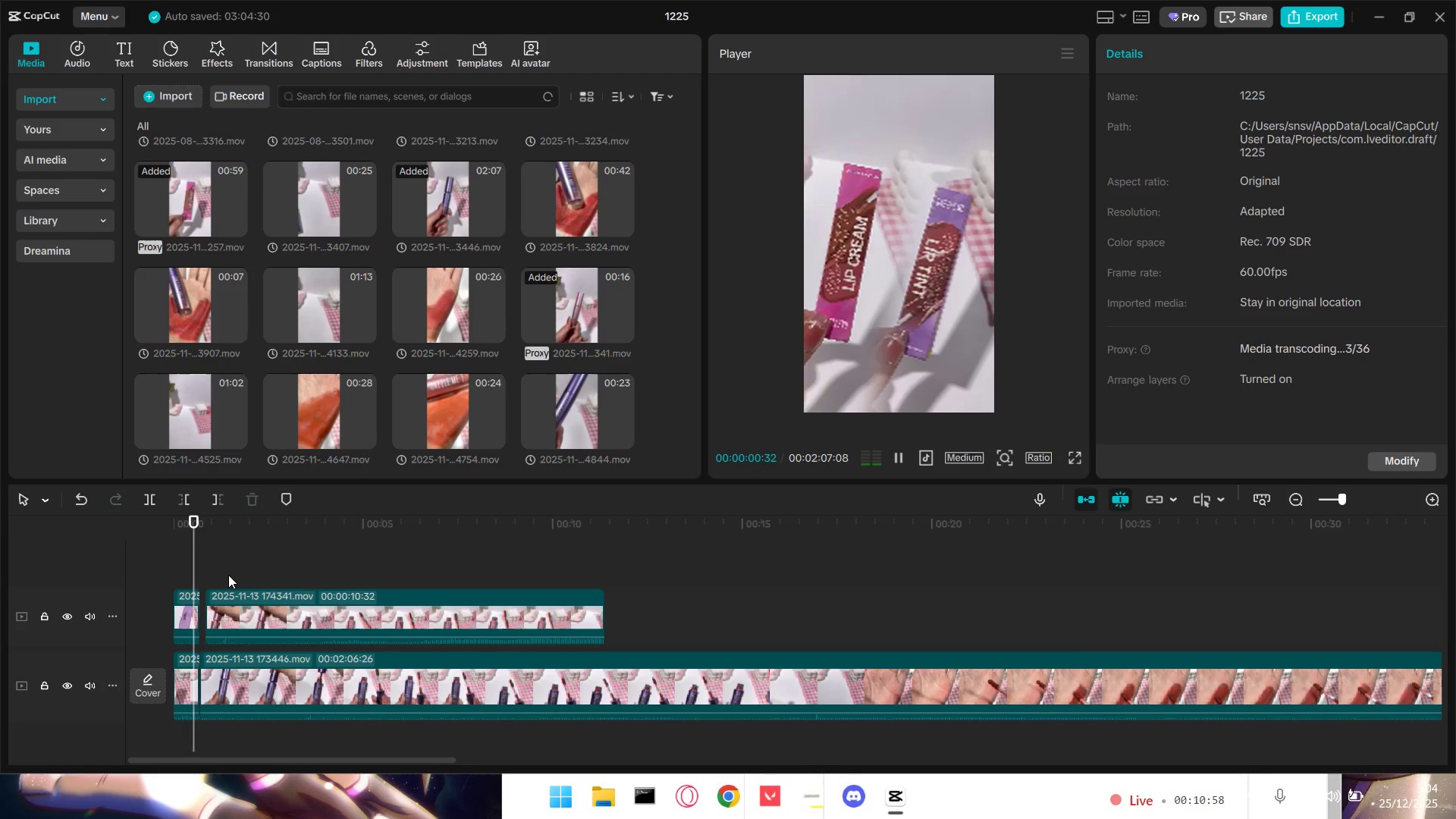 
key(Space)
 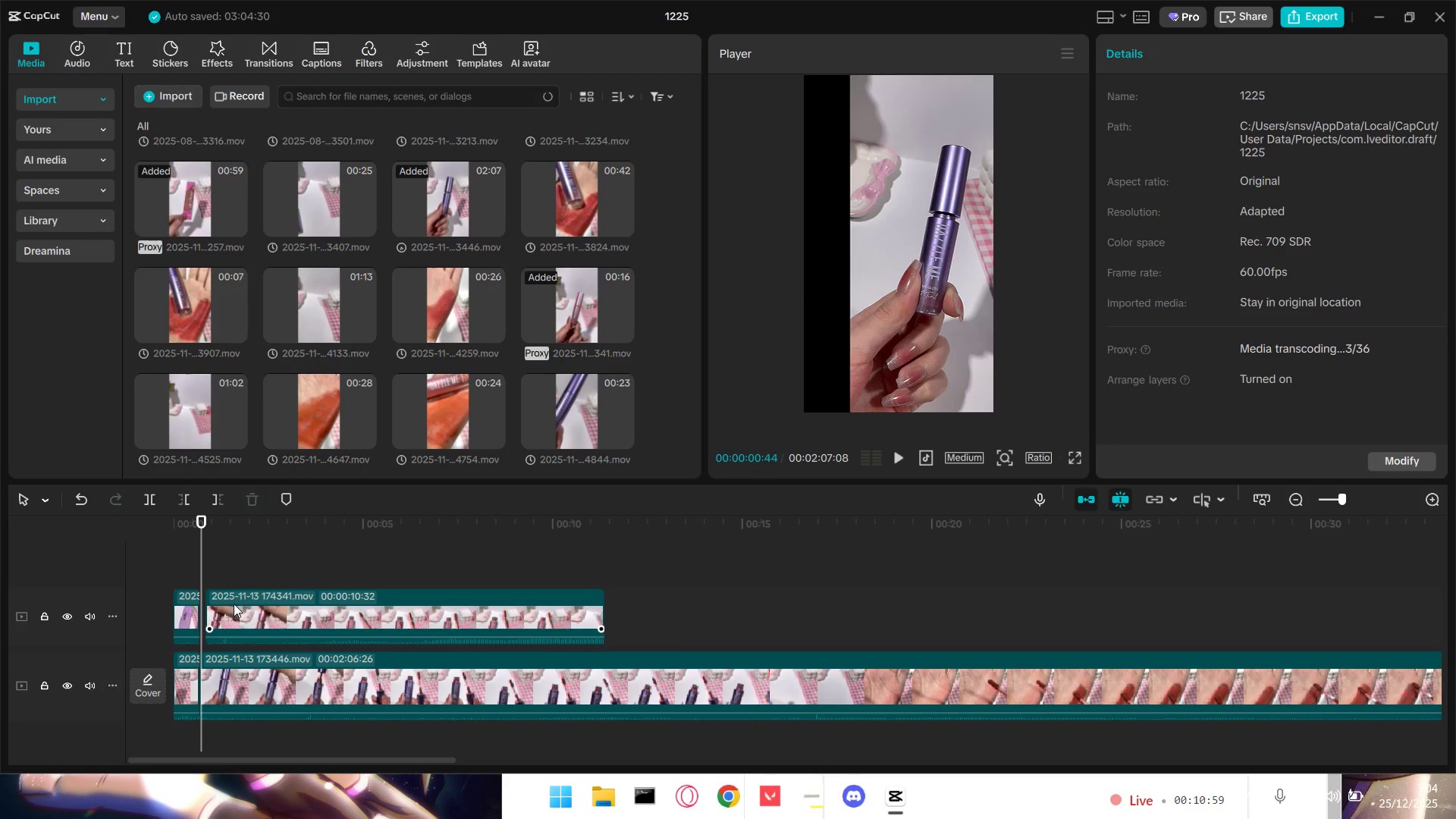 
left_click_drag(start_coordinate=[234, 609], to_coordinate=[223, 610])
 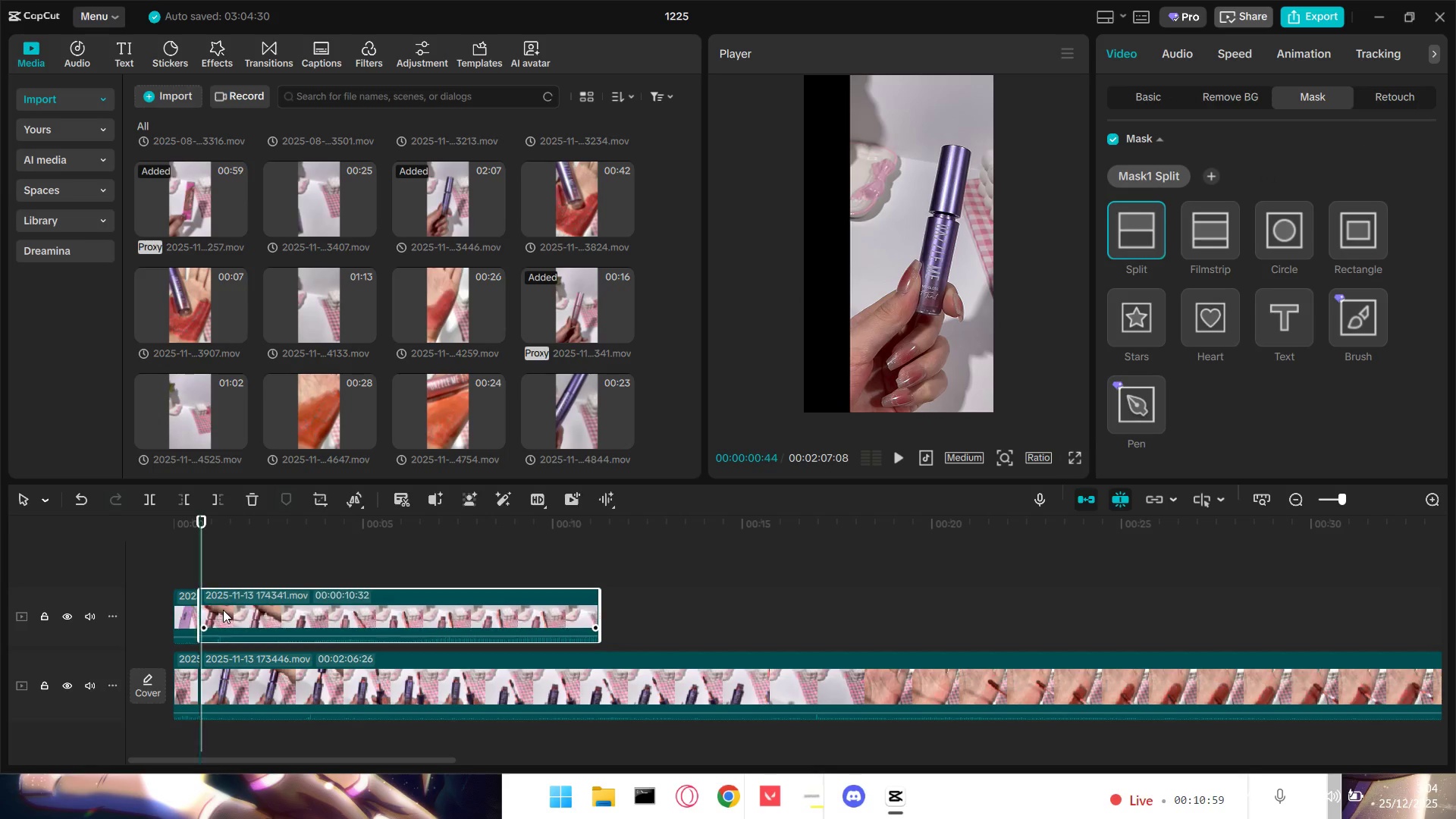 
double_click([223, 610])
 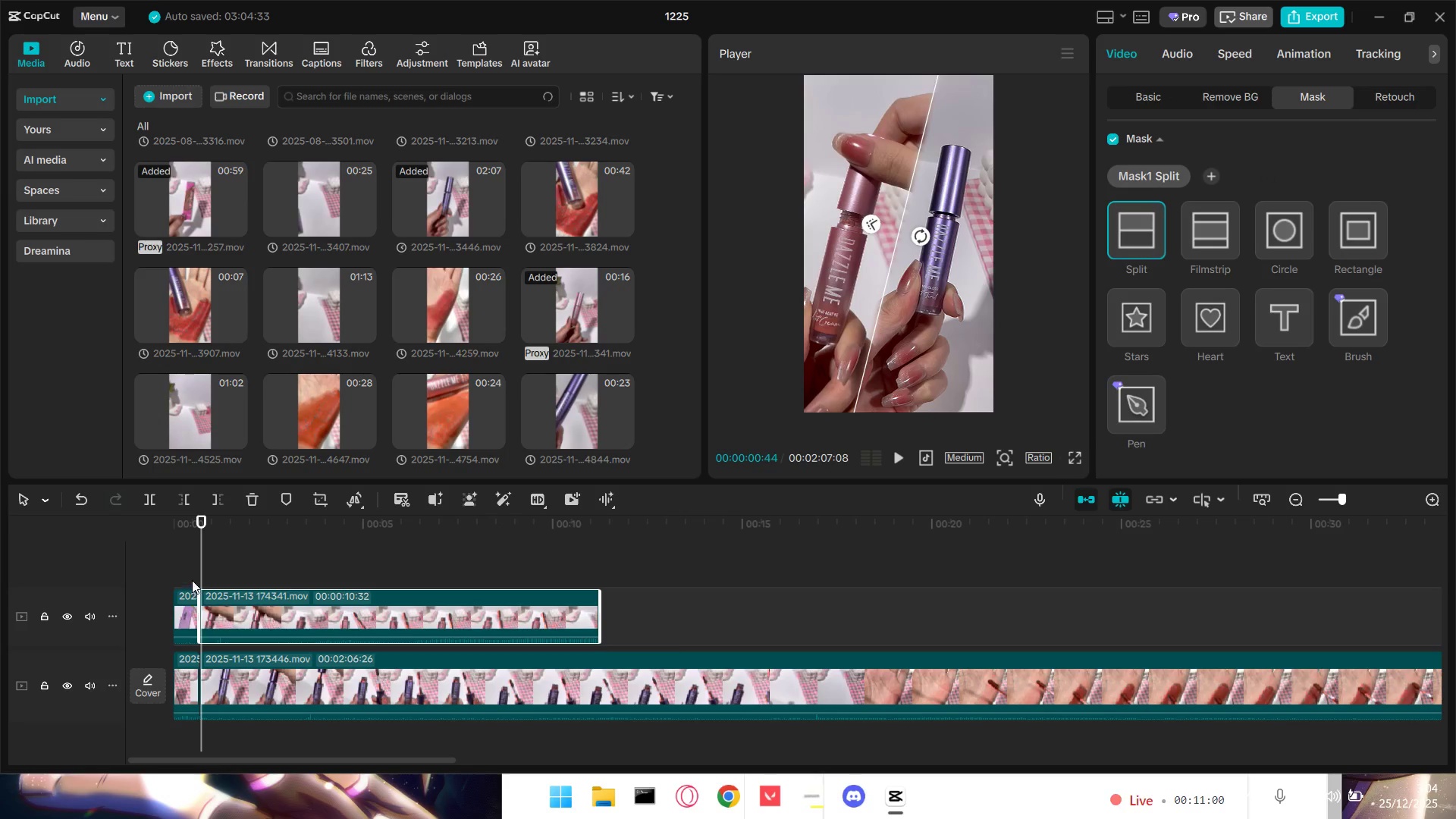 
triple_click([196, 579])
 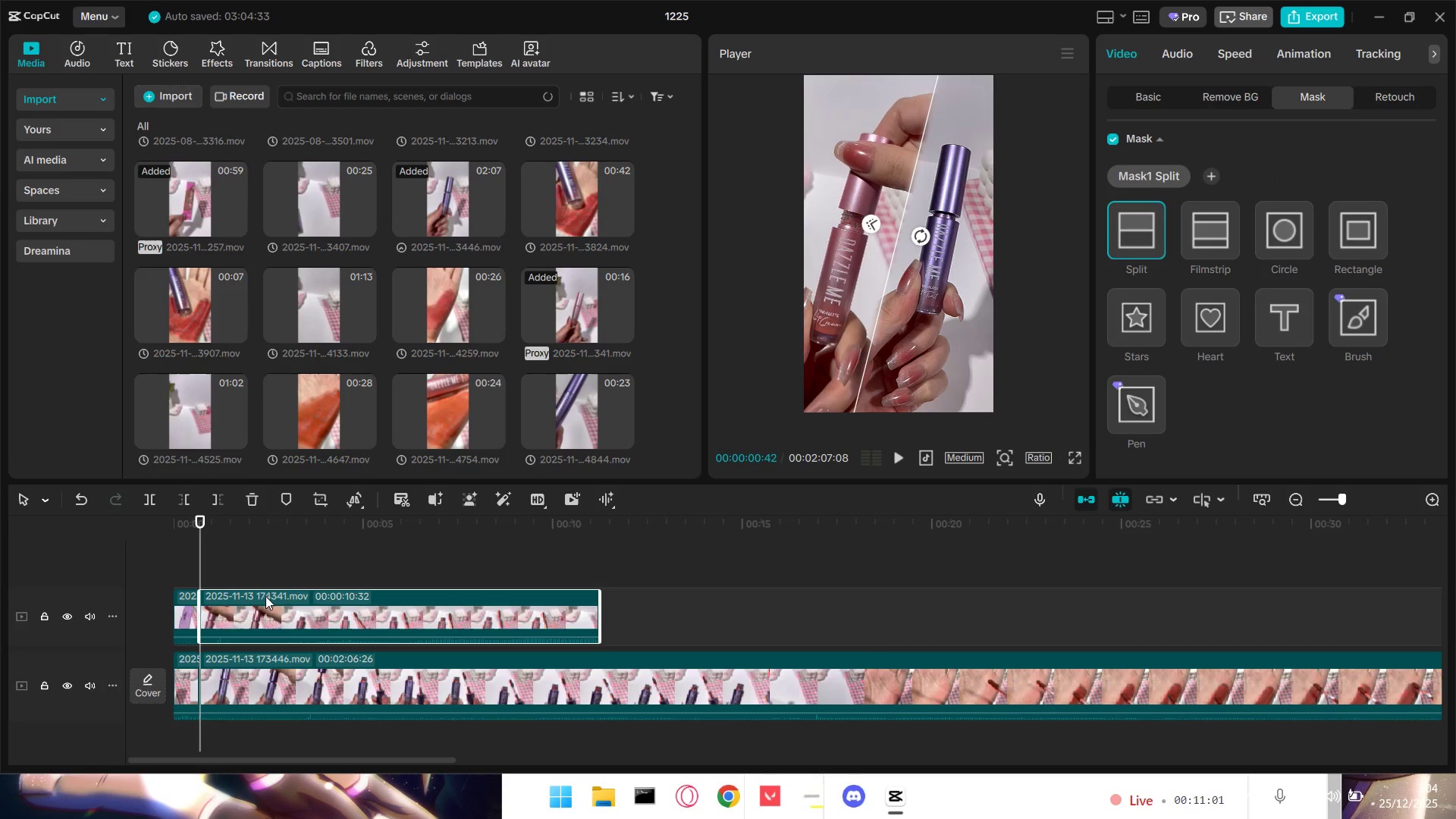 
hold_key(key=ControlLeft, duration=0.8)
 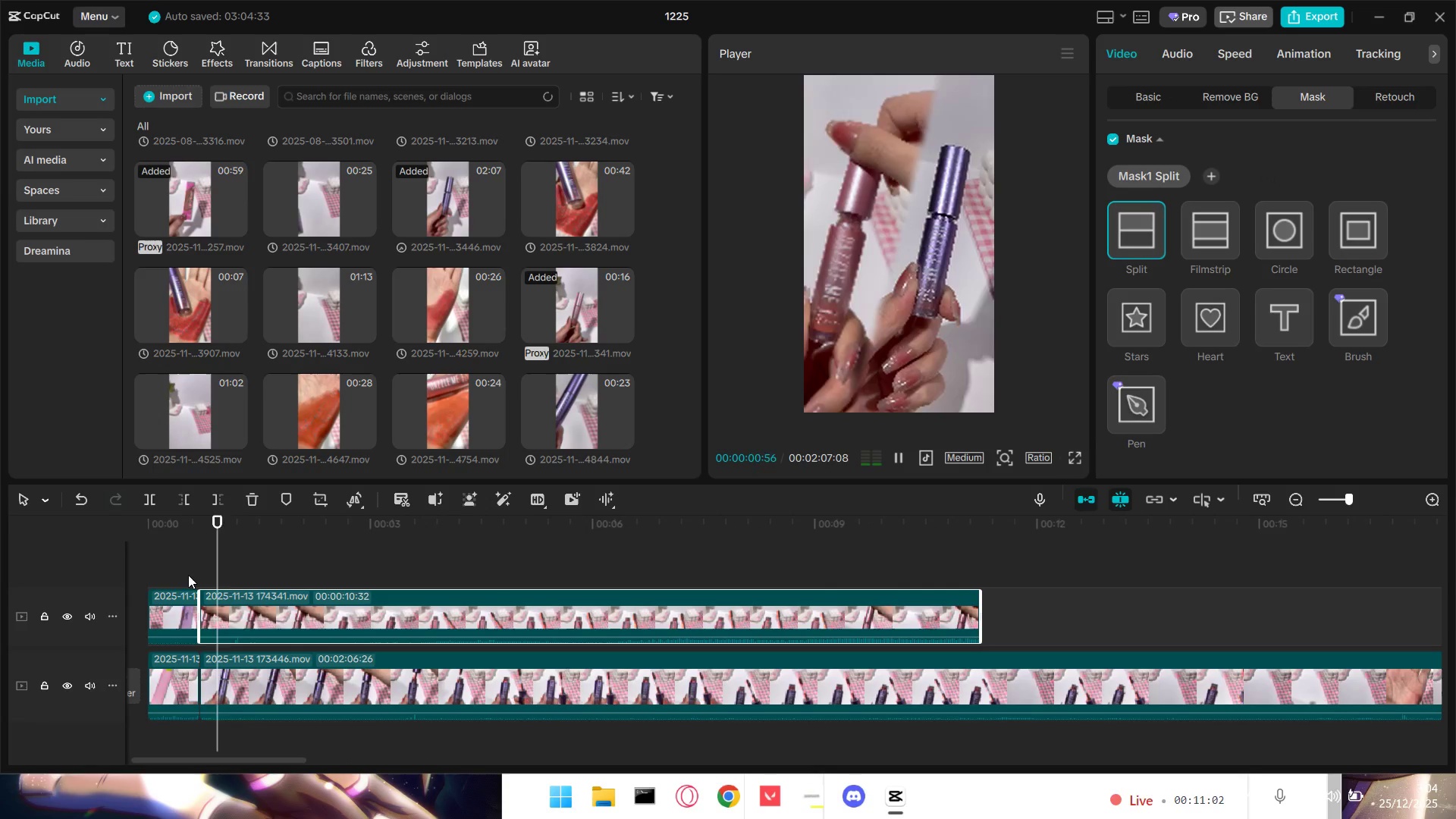 
key(Space)
 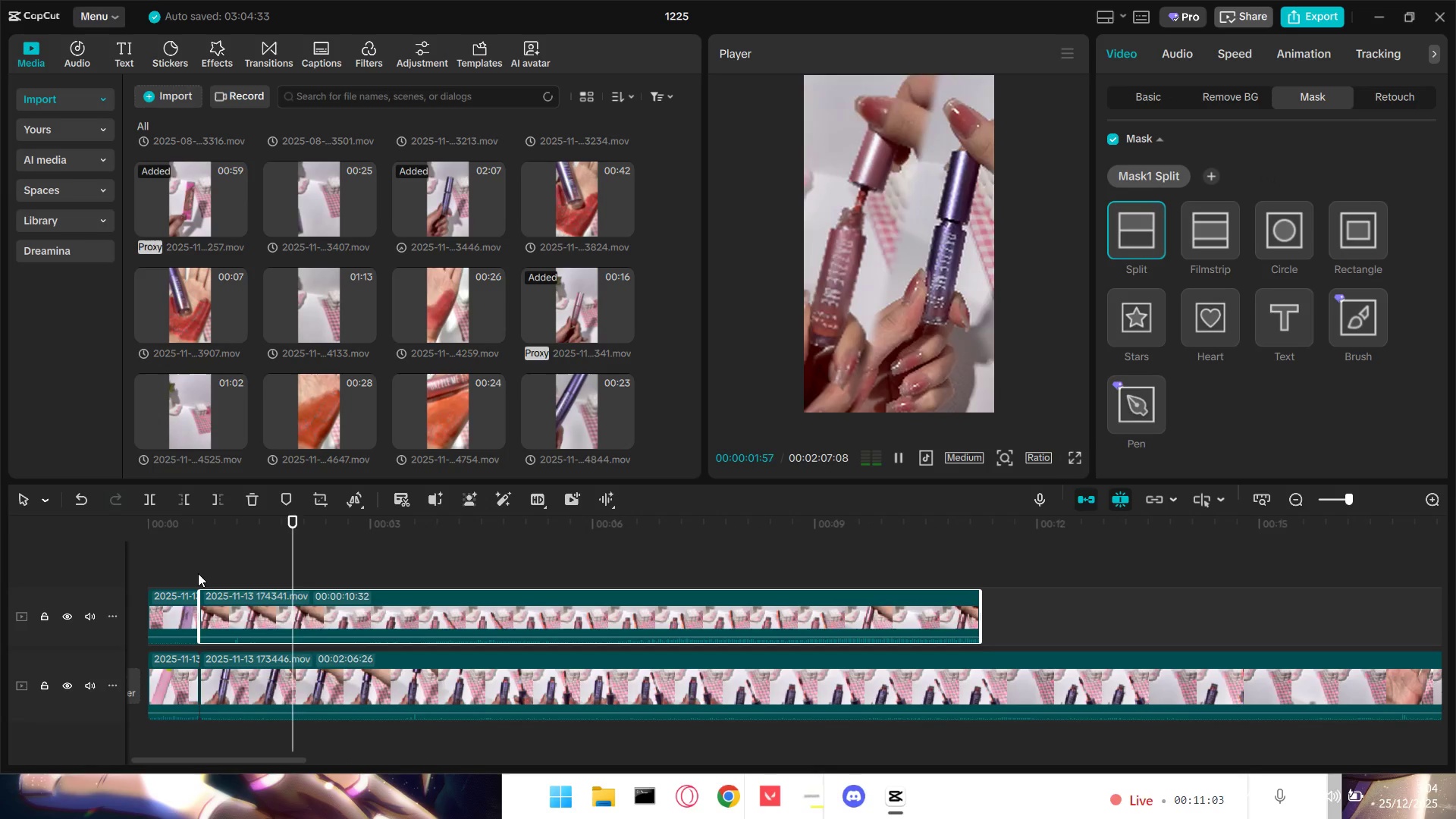 
scroll: coordinate [293, 612], scroll_direction: up, amount: 8.0
 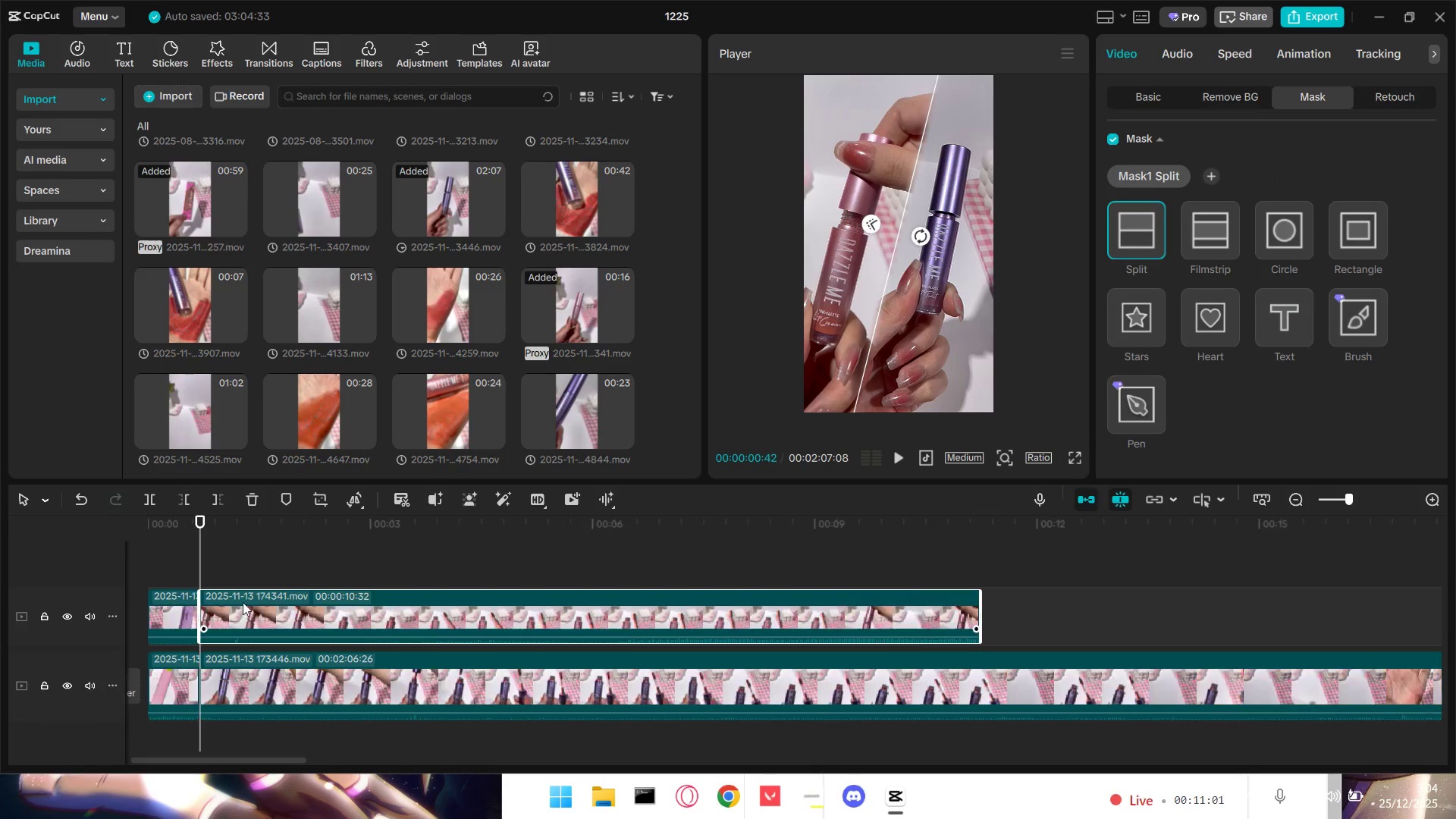 
key(Space)
 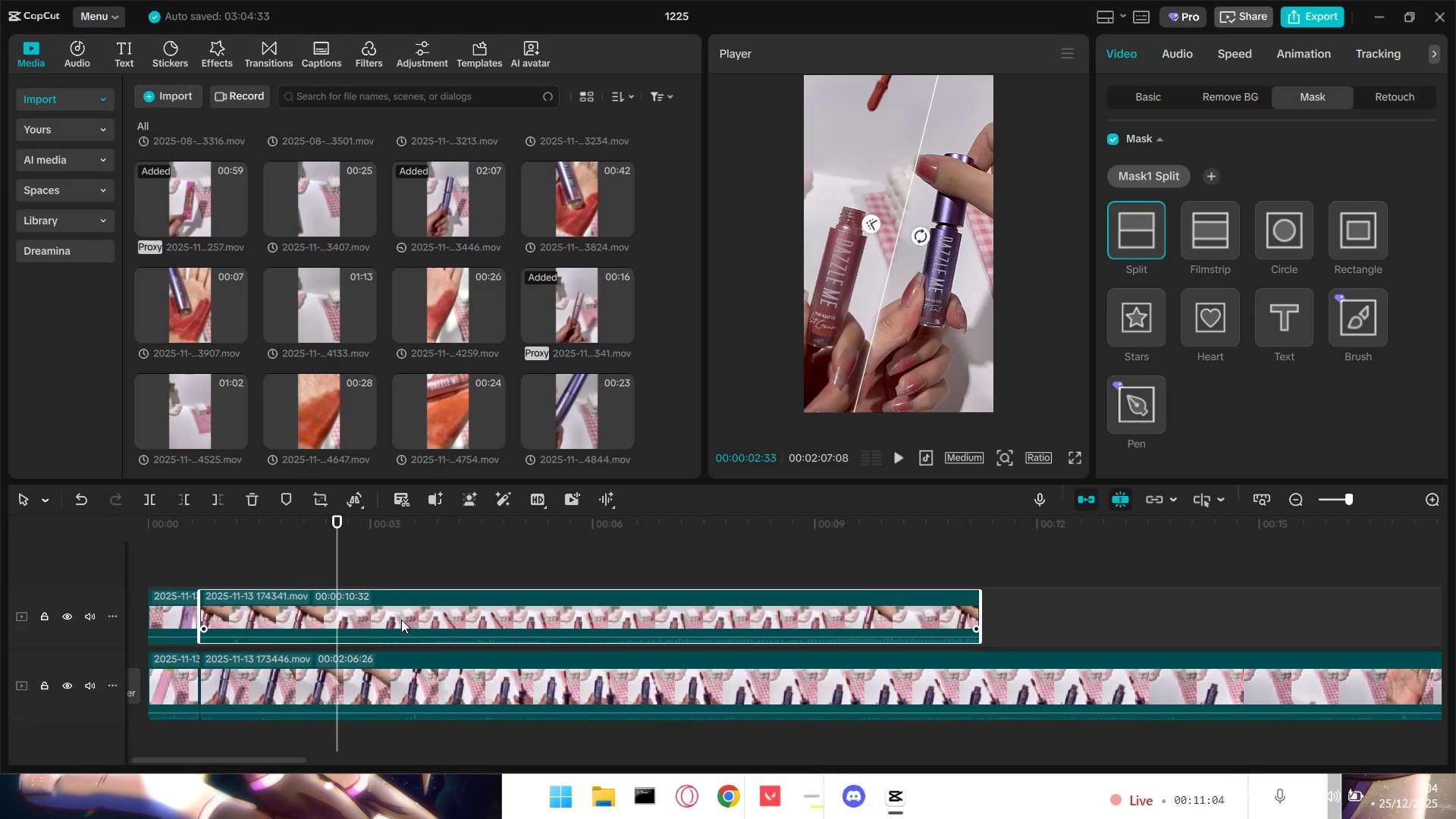 
left_click_drag(start_coordinate=[410, 611], to_coordinate=[457, 610])
 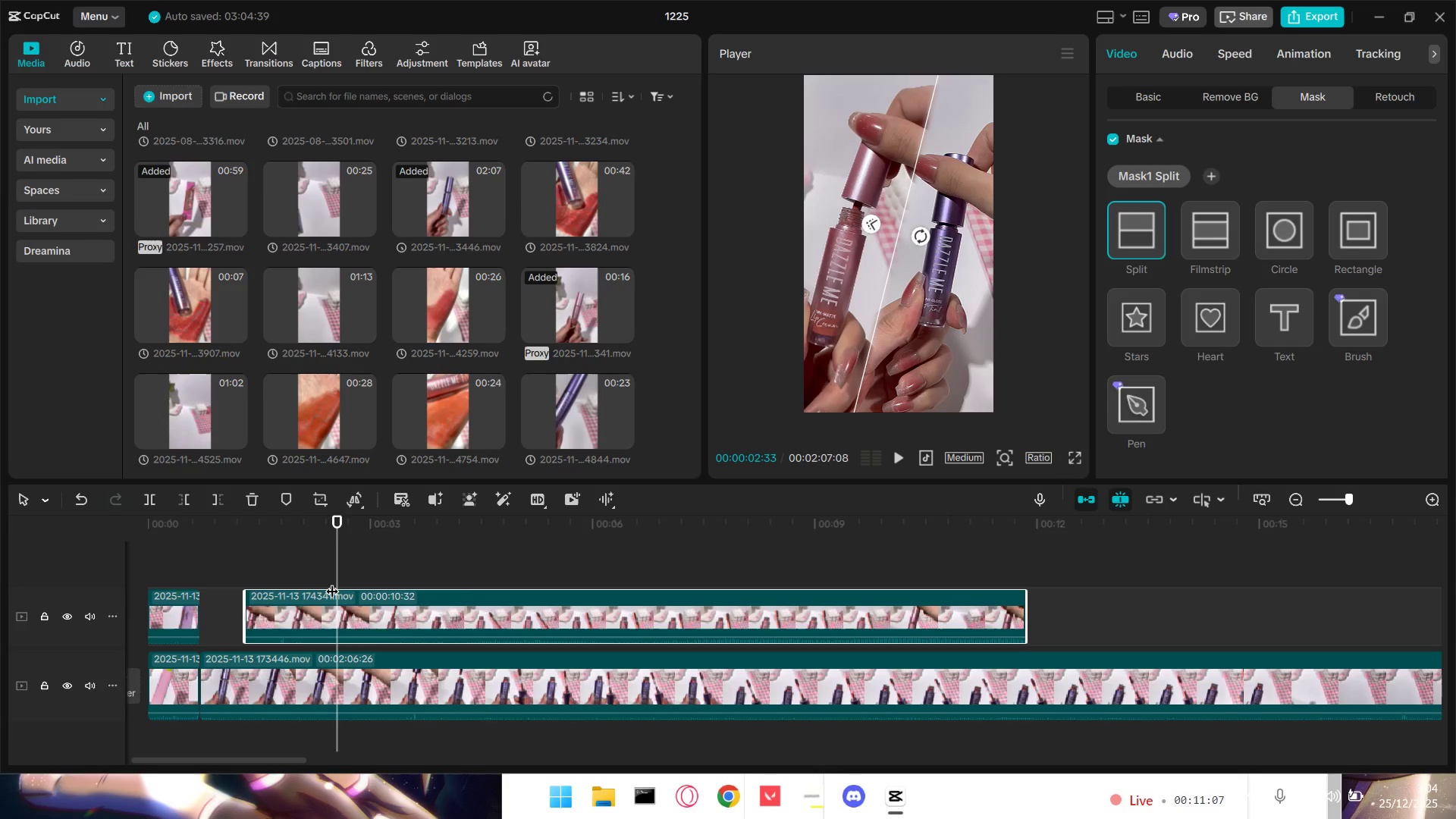 
key(Space)
 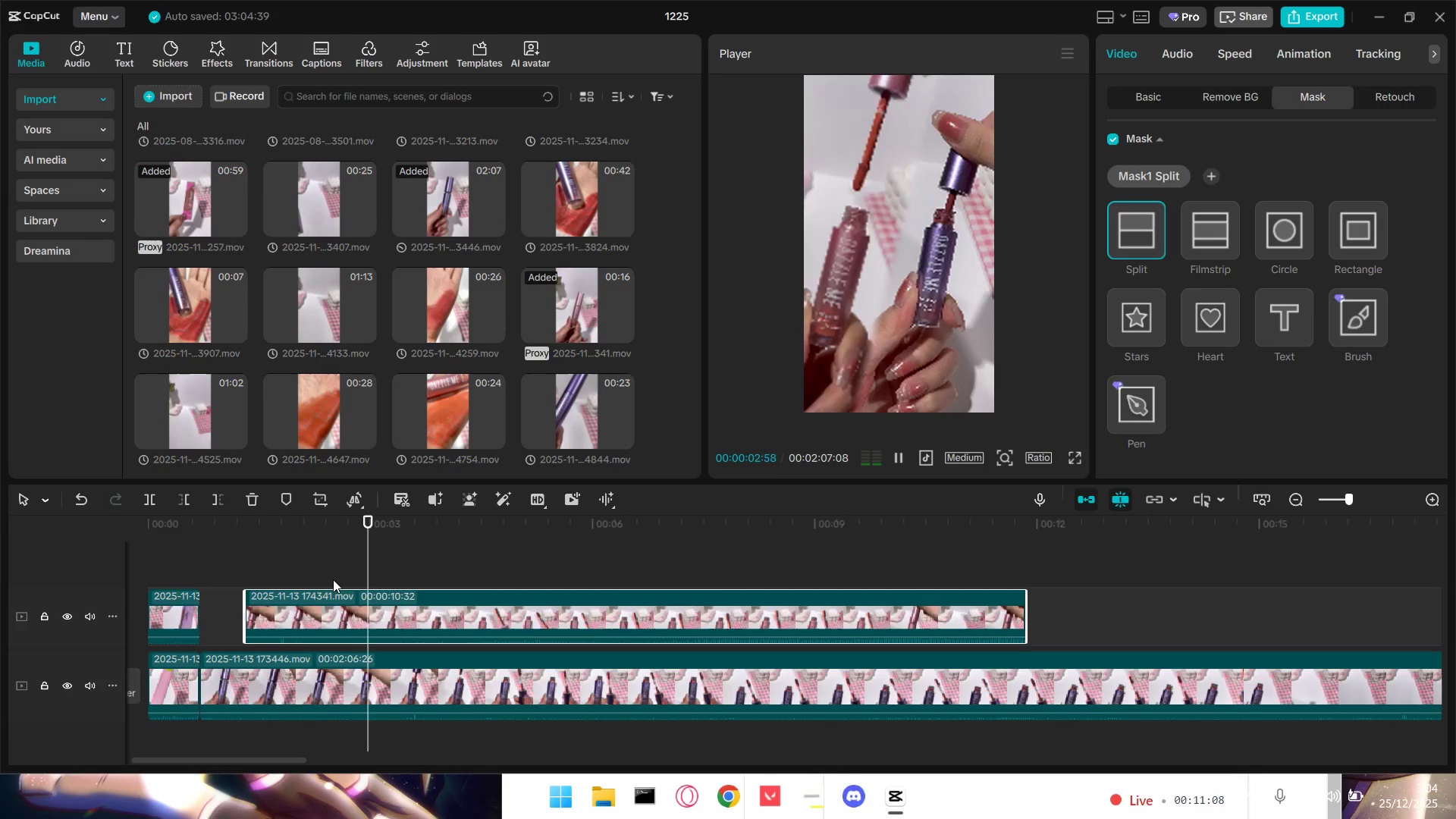 
key(Space)
 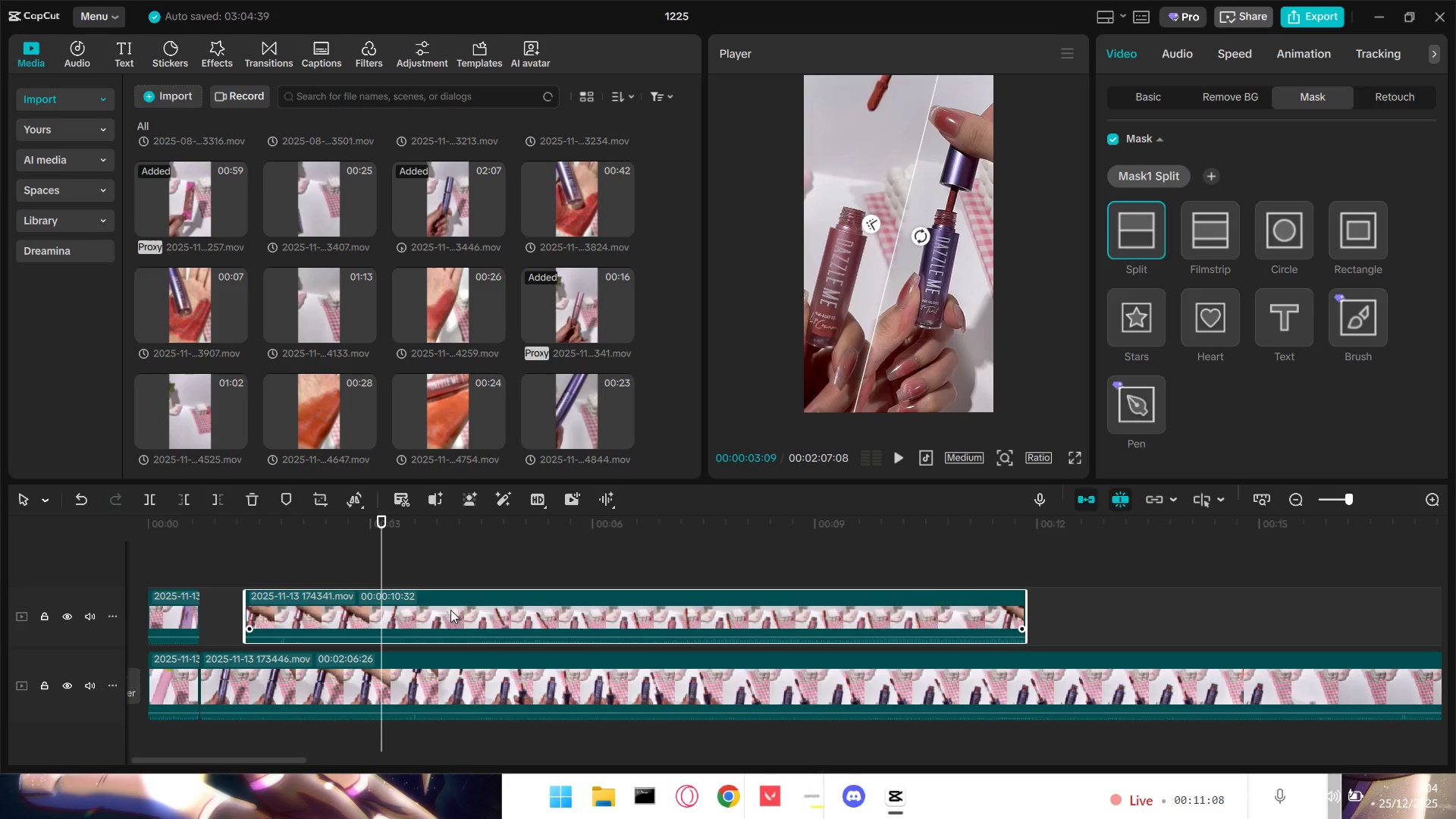 
left_click_drag(start_coordinate=[450, 609], to_coordinate=[496, 608])
 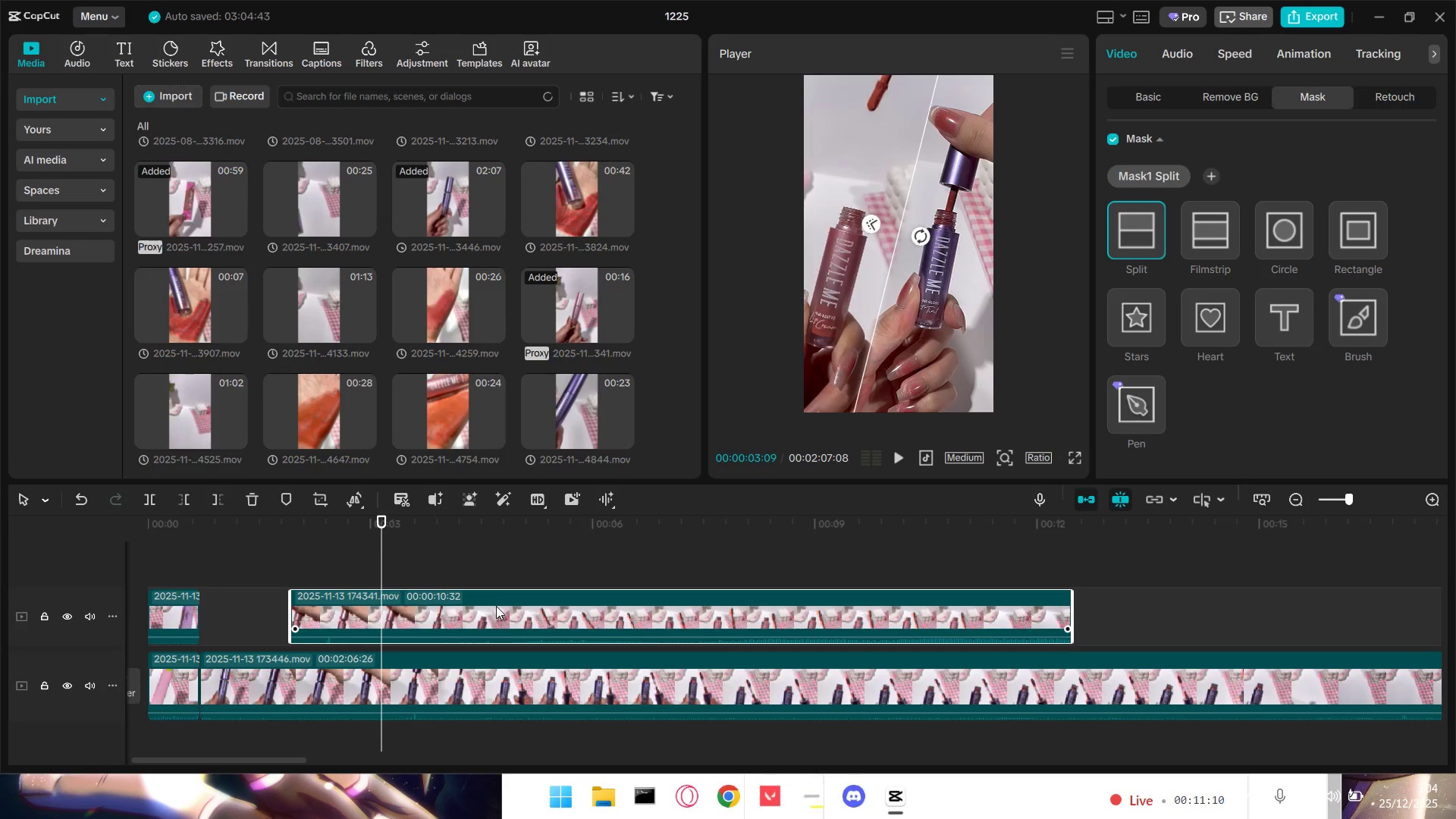 
key(Space)
 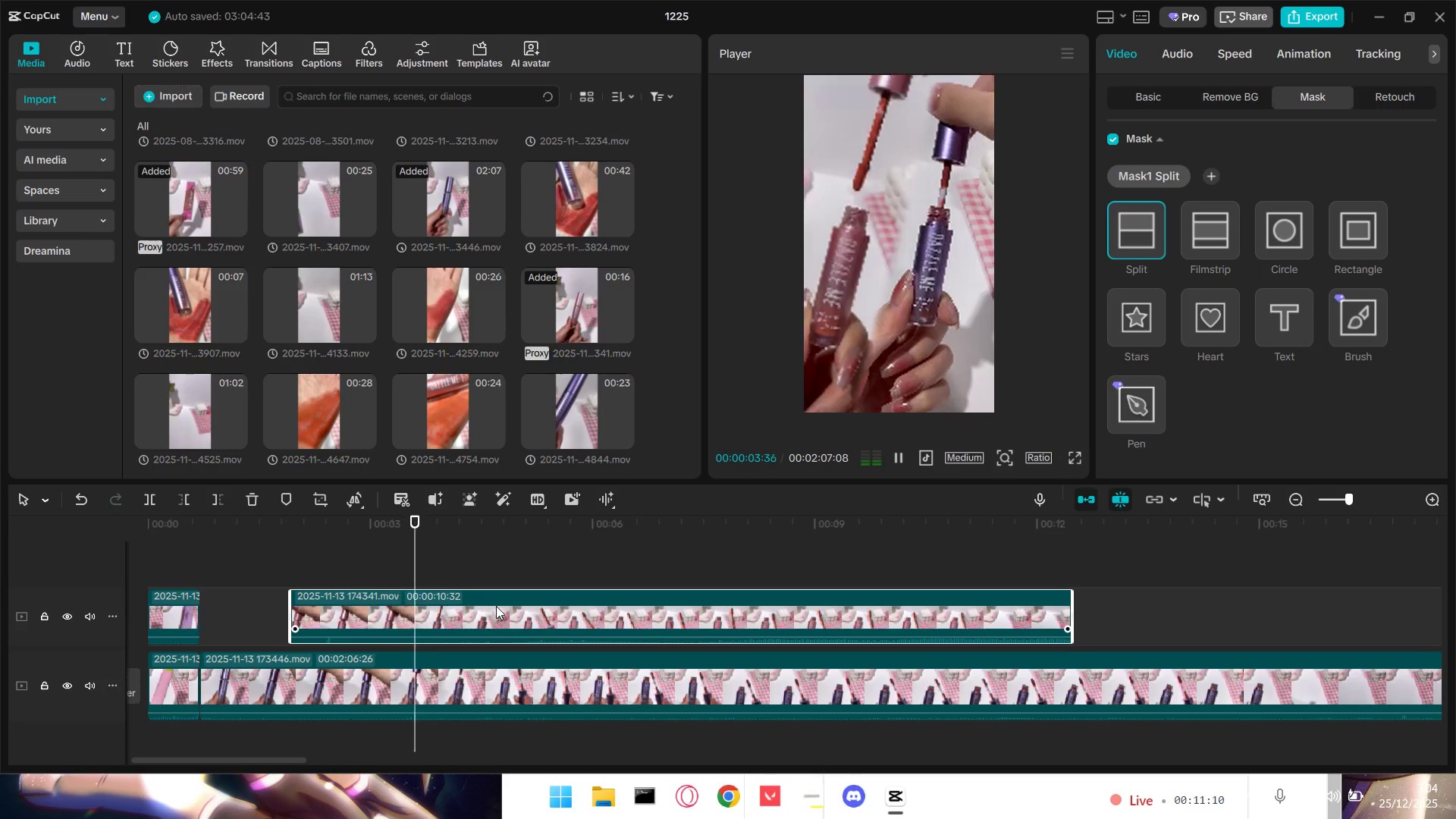 
key(Space)
 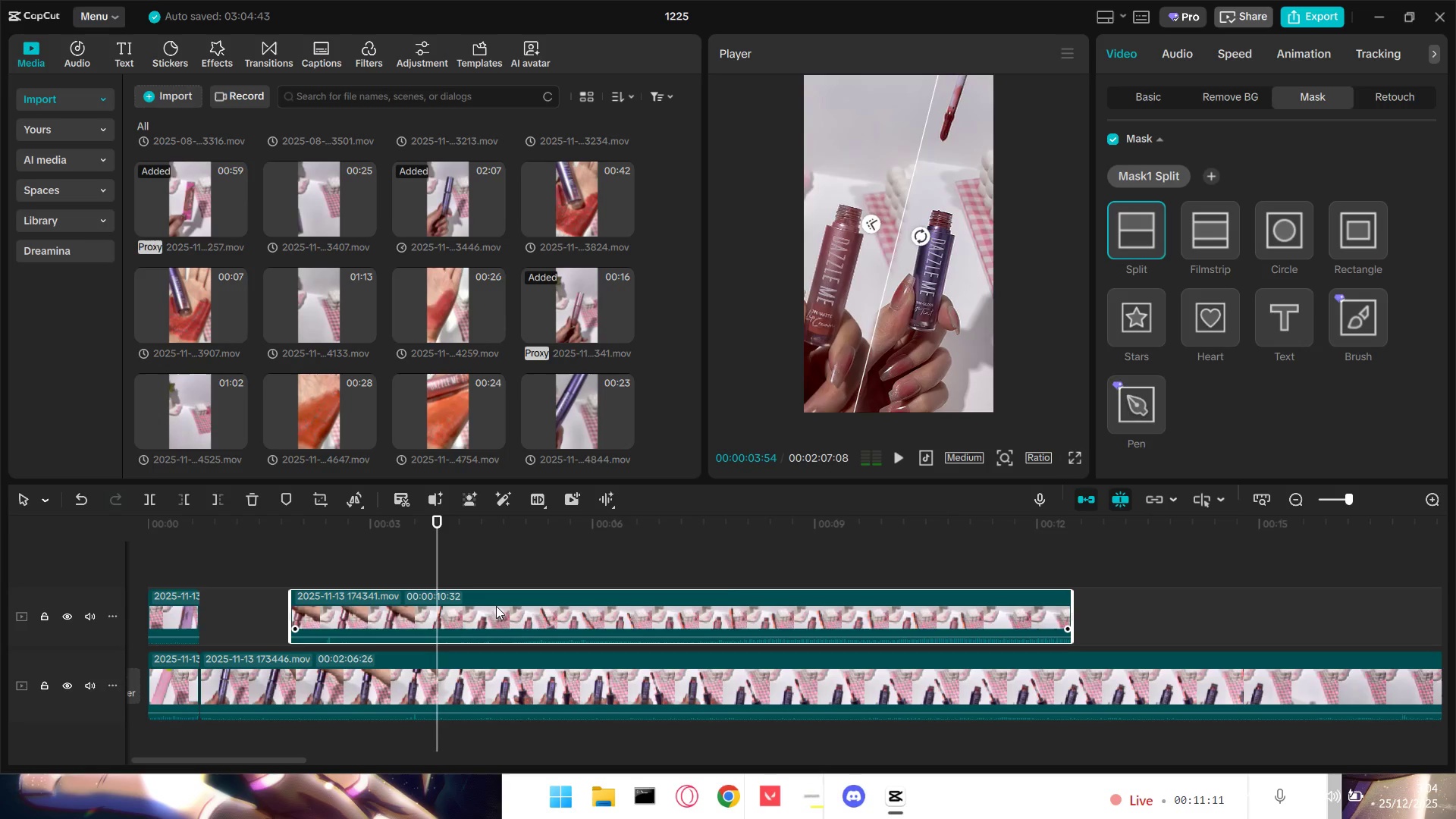 
key(Space)
 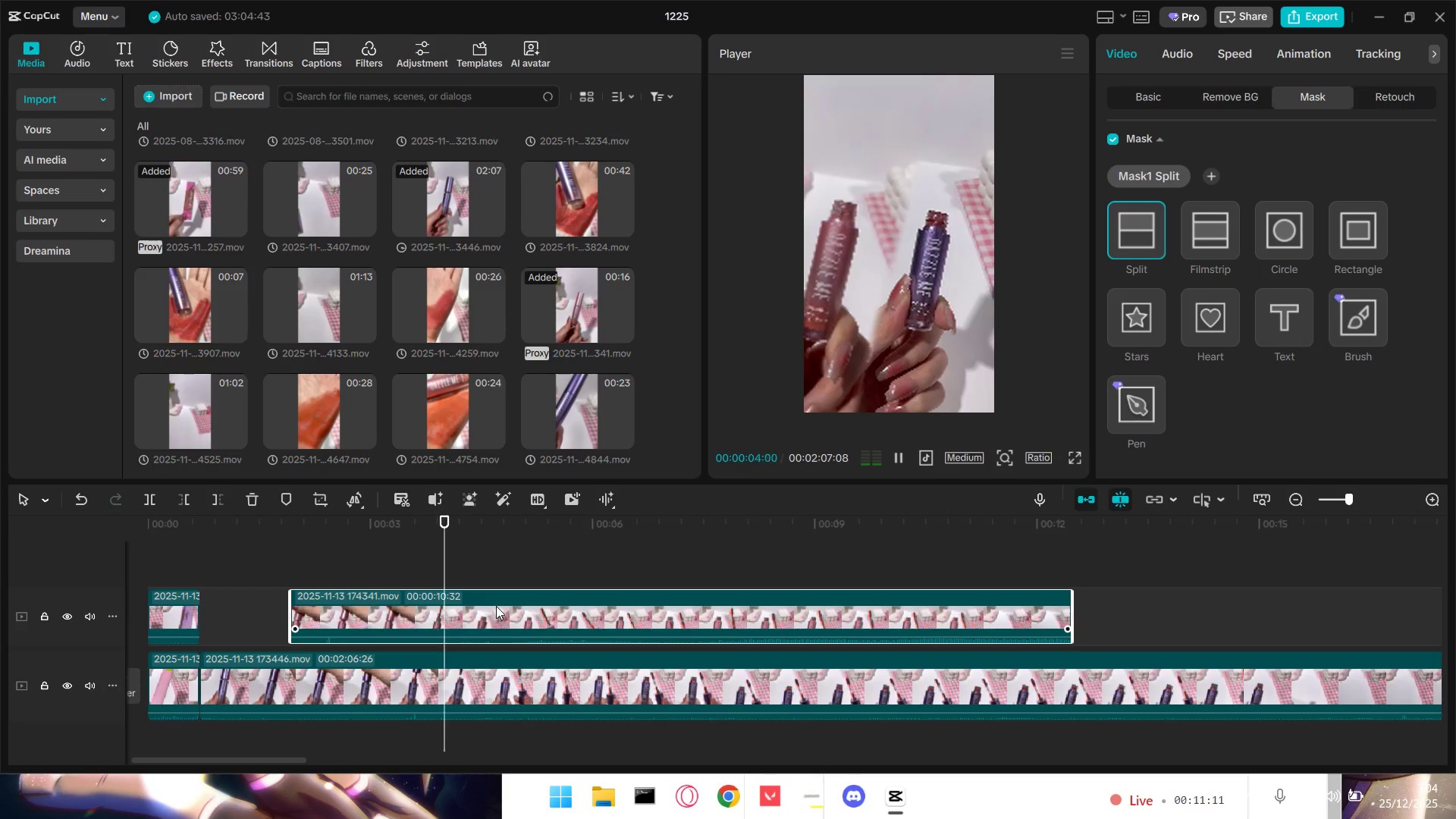 
key(Space)
 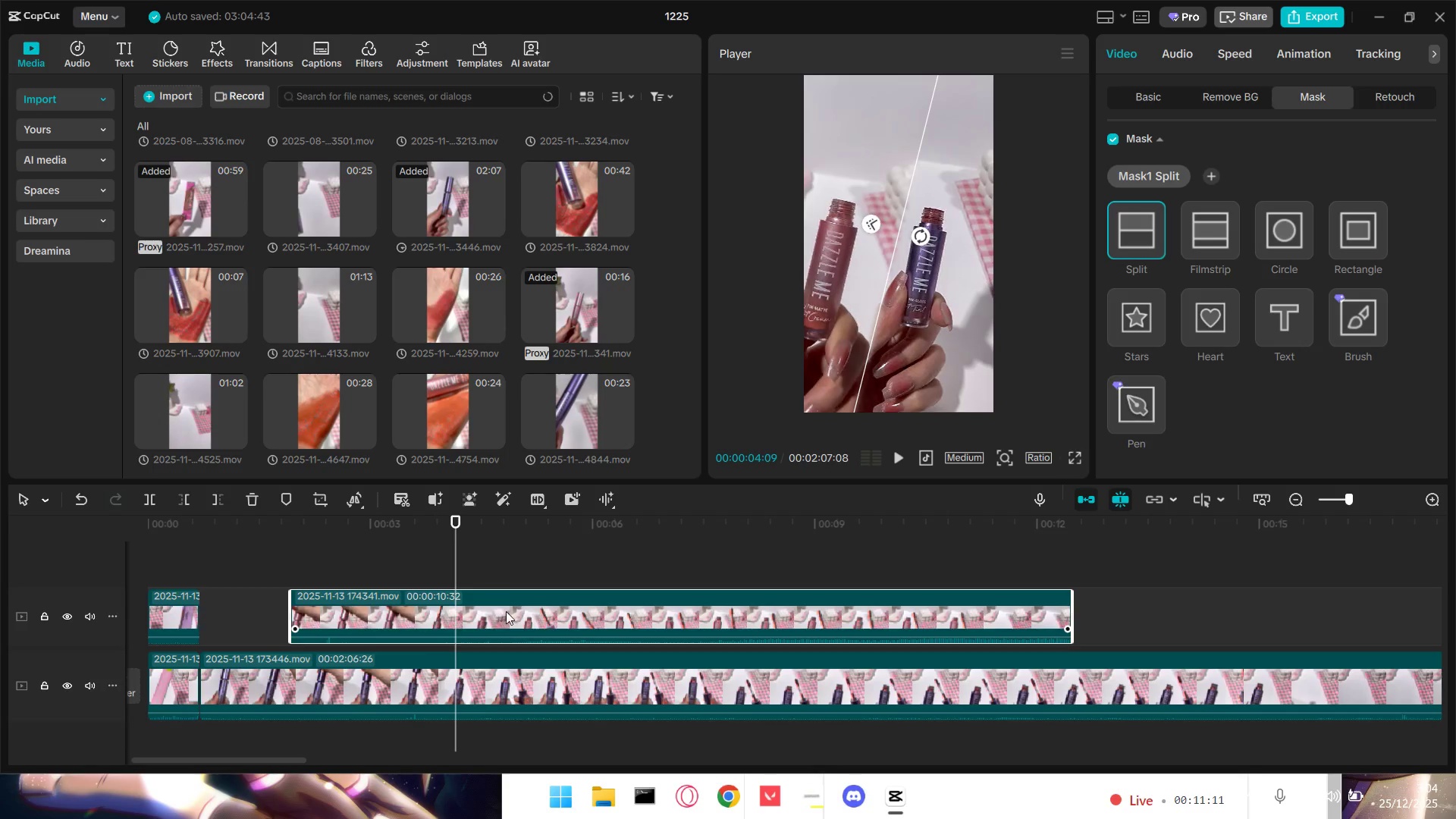 
left_click_drag(start_coordinate=[506, 611], to_coordinate=[517, 612])
 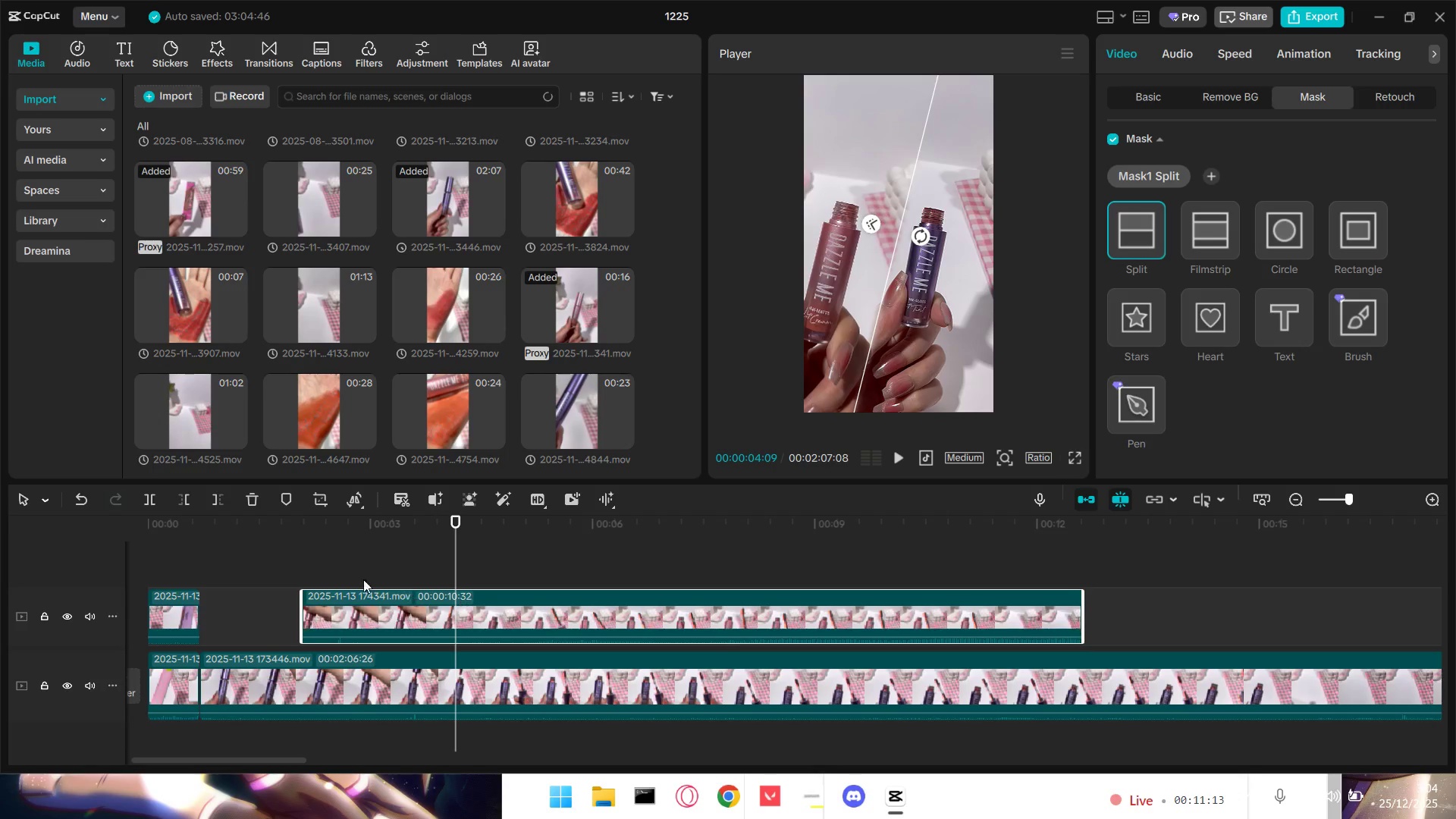 
left_click_drag(start_coordinate=[344, 571], to_coordinate=[350, 571])
 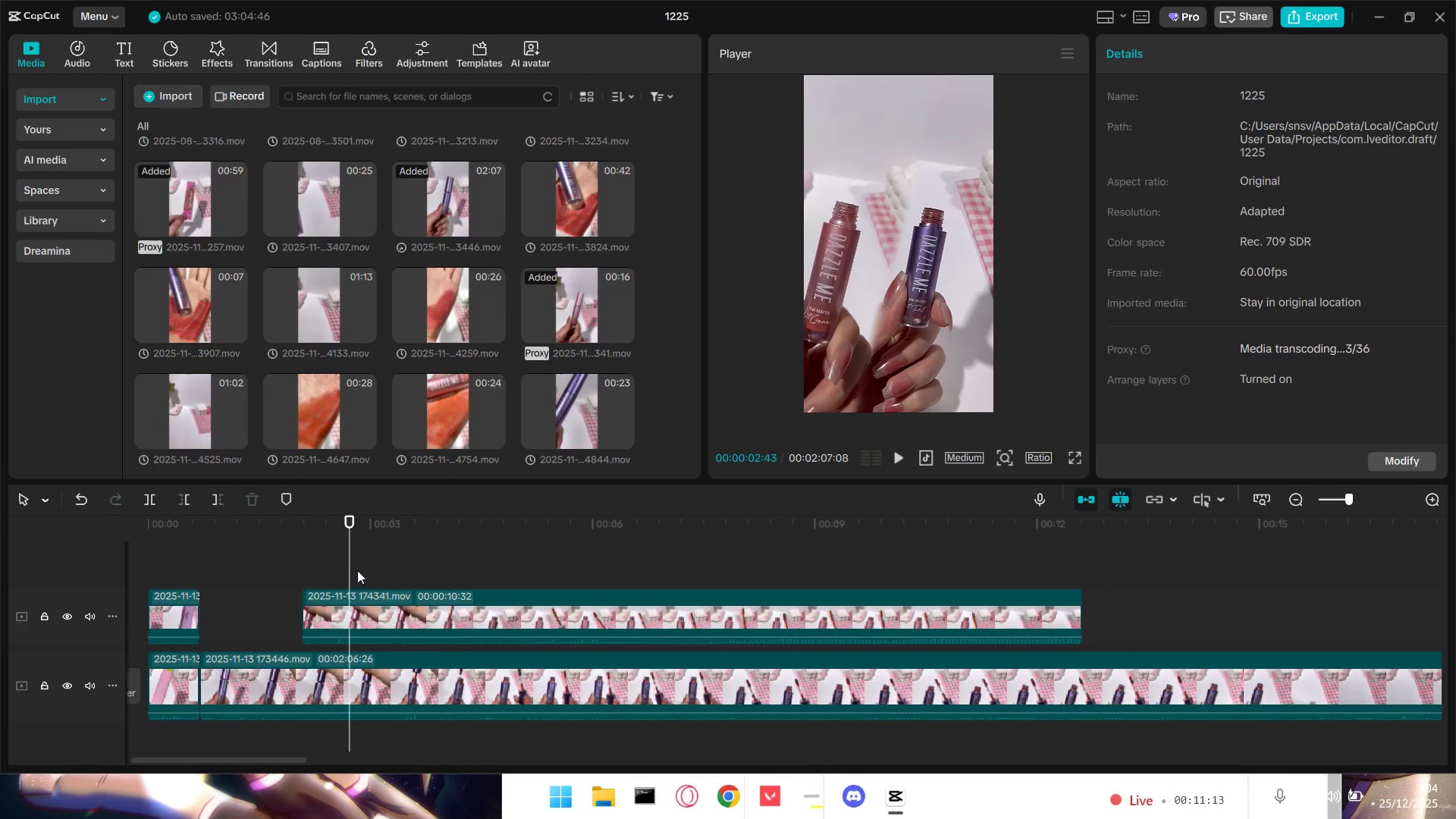 
key(Space)
 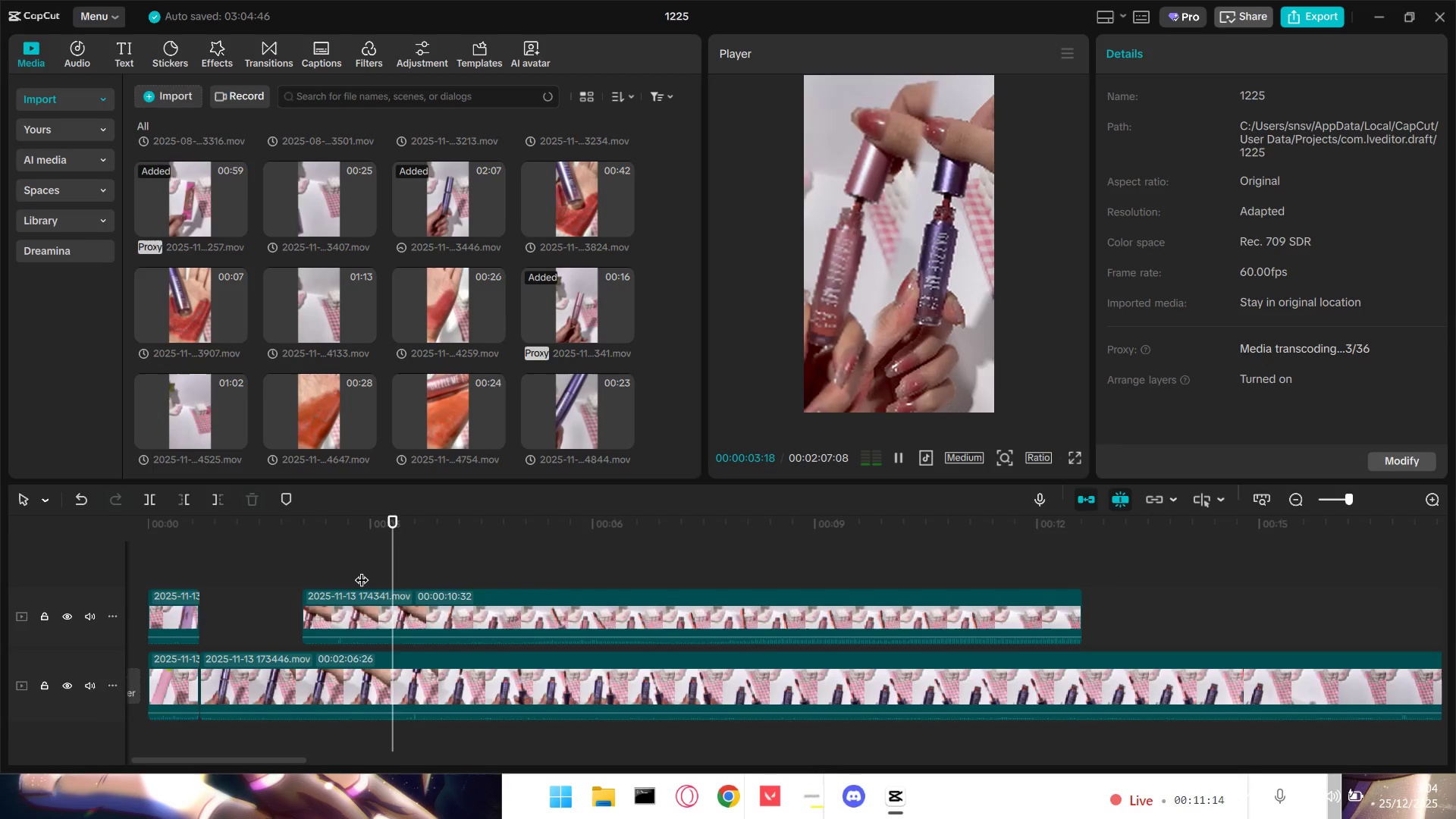 
key(Space)
 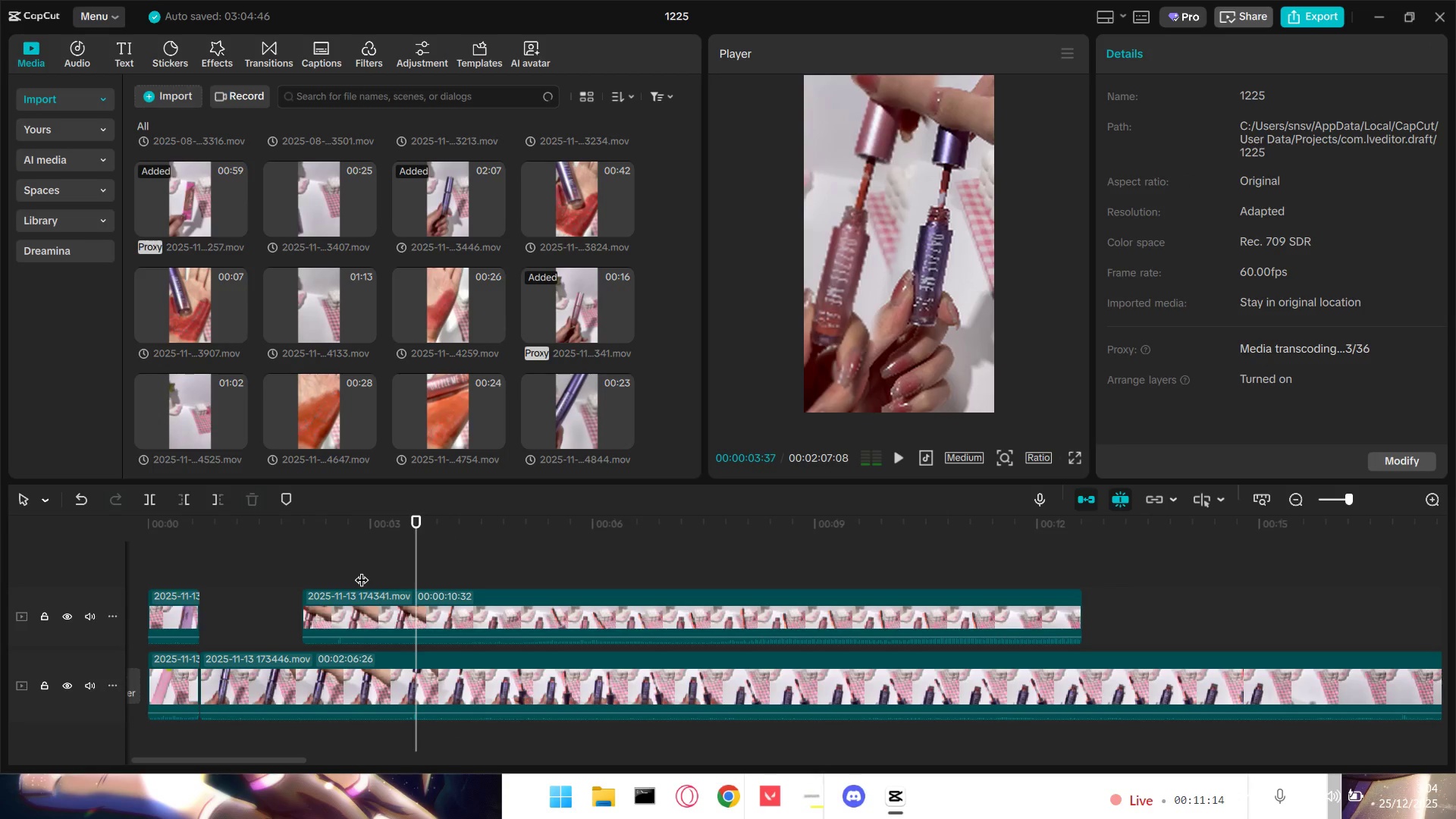 
key(Space)
 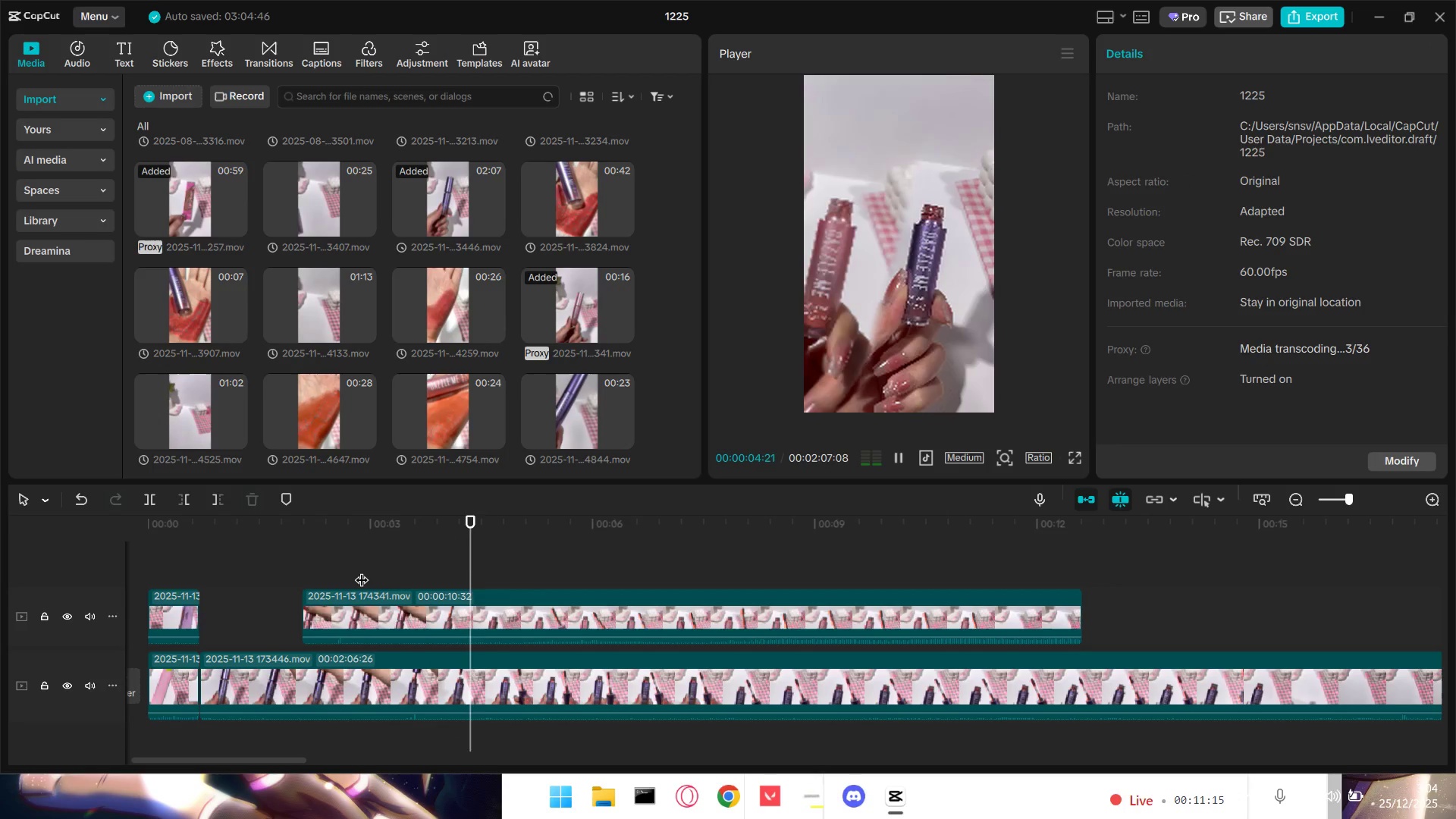 
key(Space)
 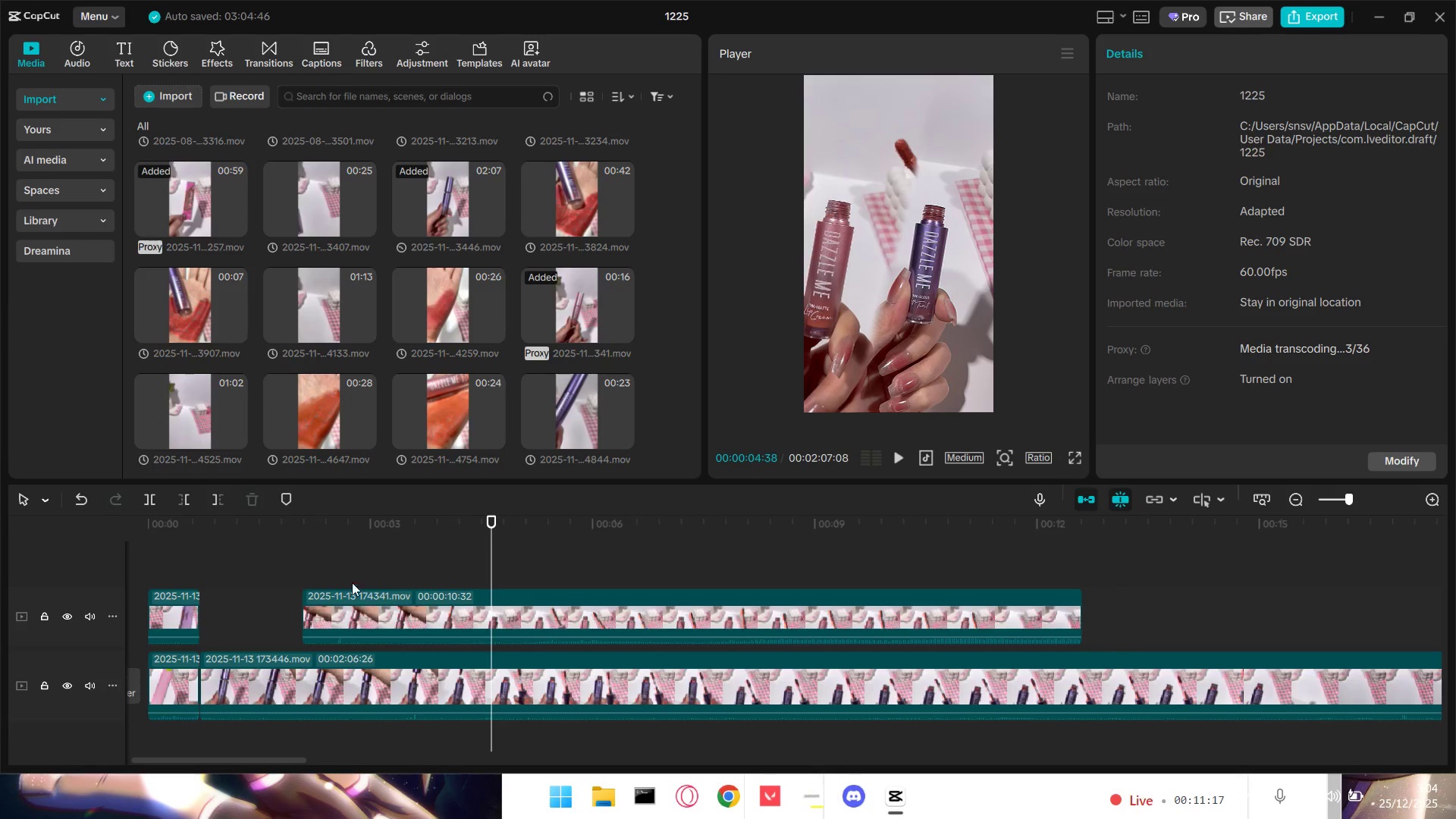 
left_click_drag(start_coordinate=[306, 608], to_coordinate=[199, 606])
 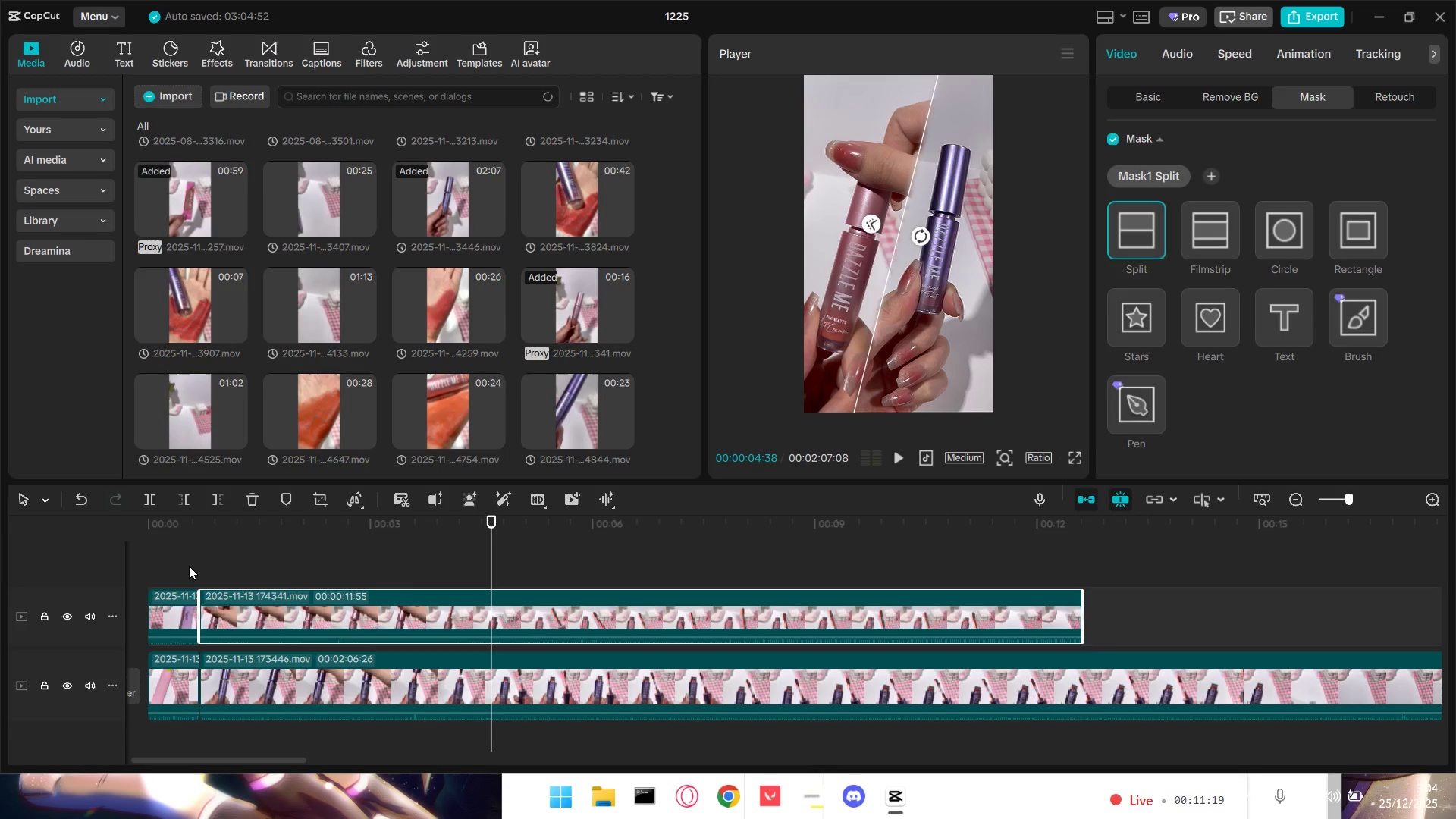 
left_click([188, 564])
 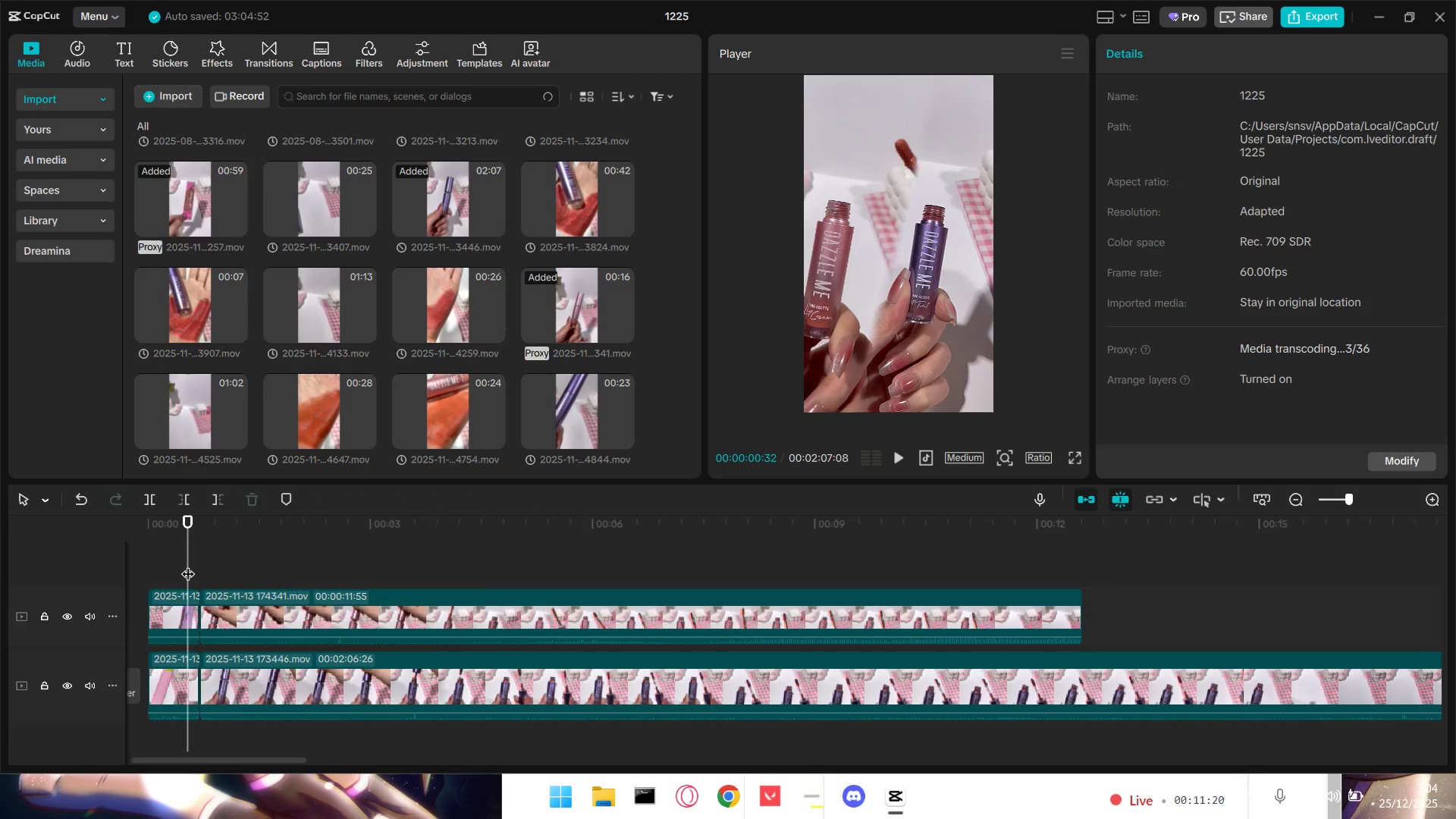 
key(Space)
 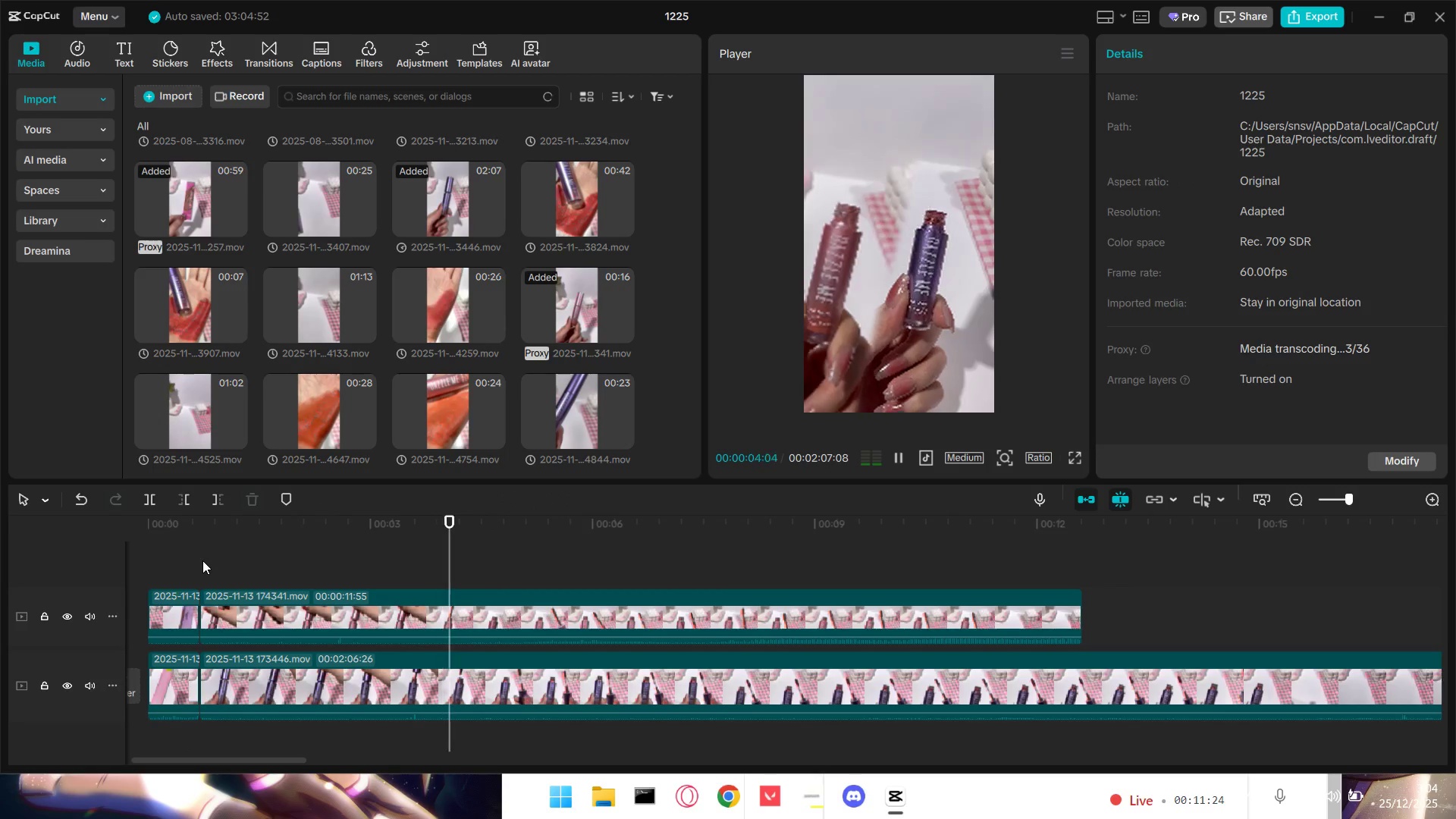 
key(Space)
 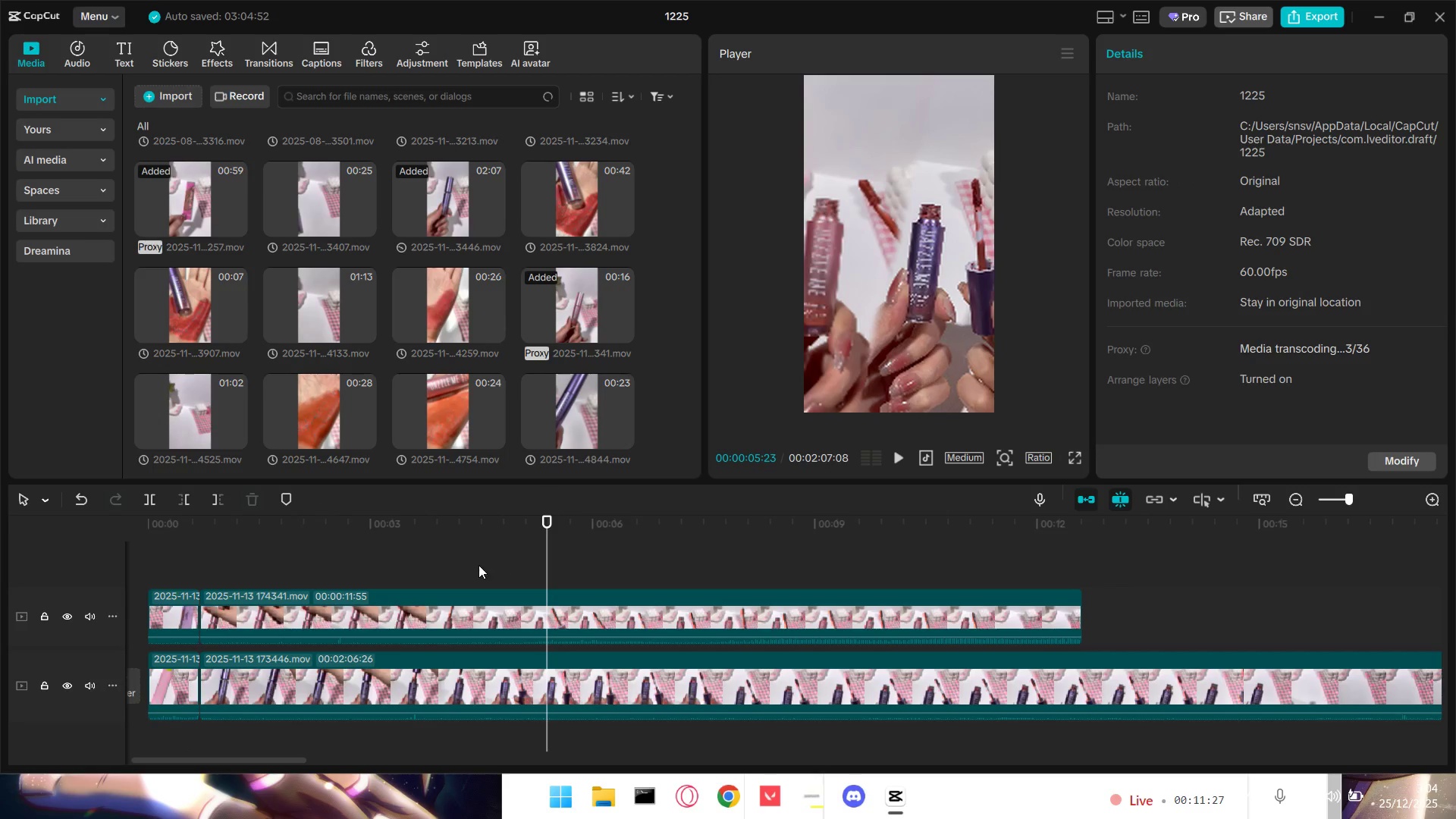 
double_click([404, 566])
 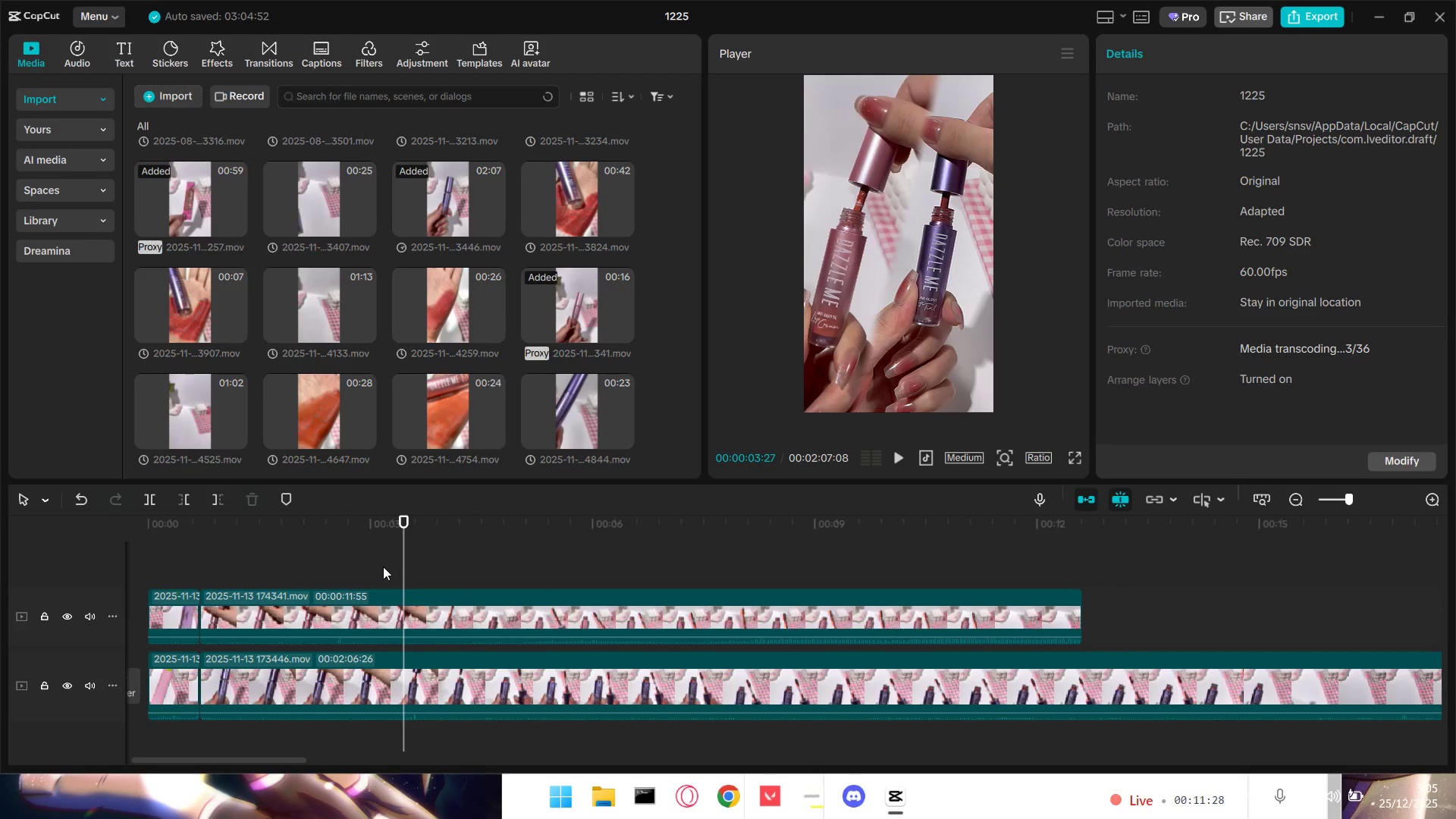 
key(Space)
 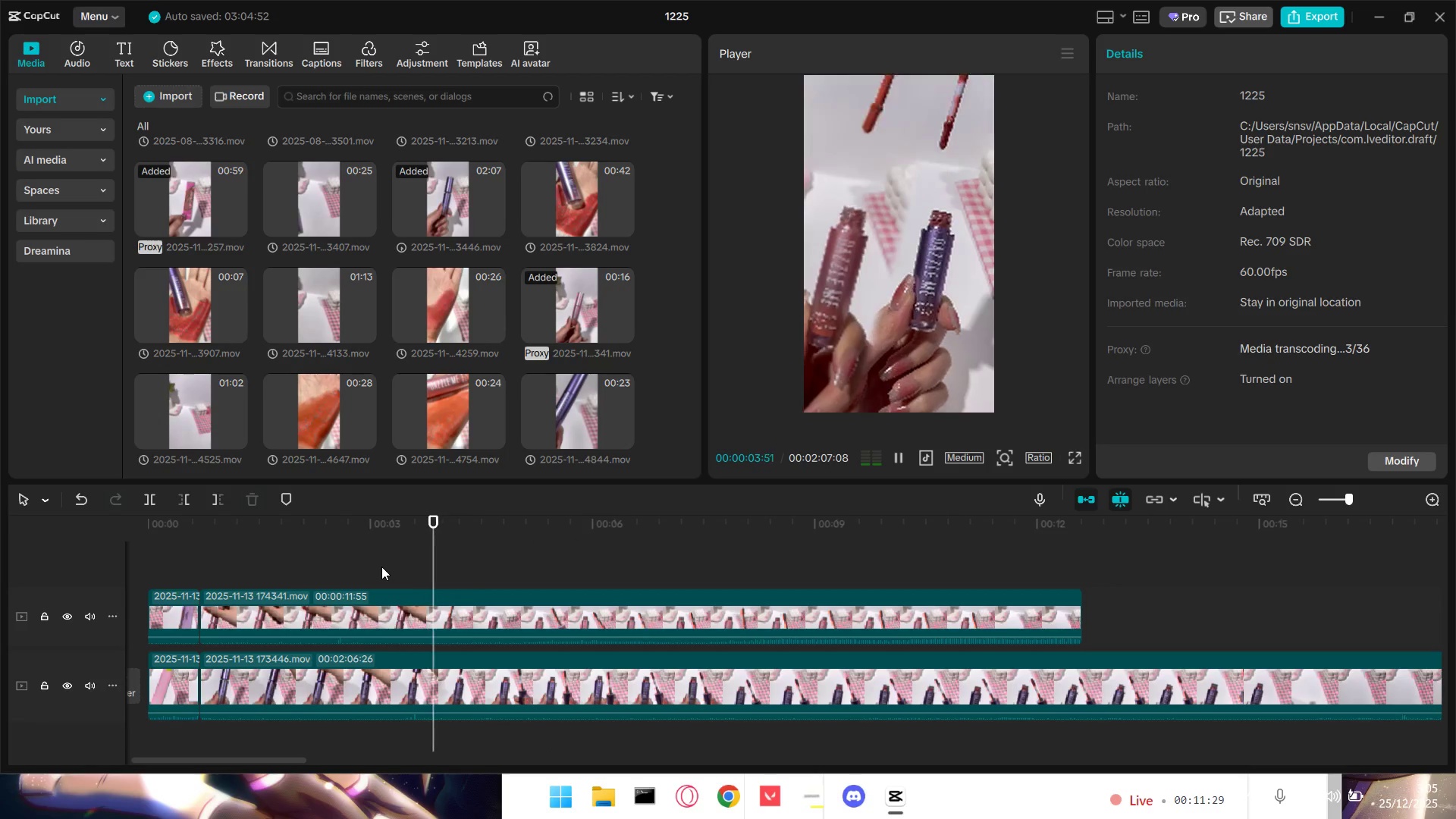 
key(Space)
 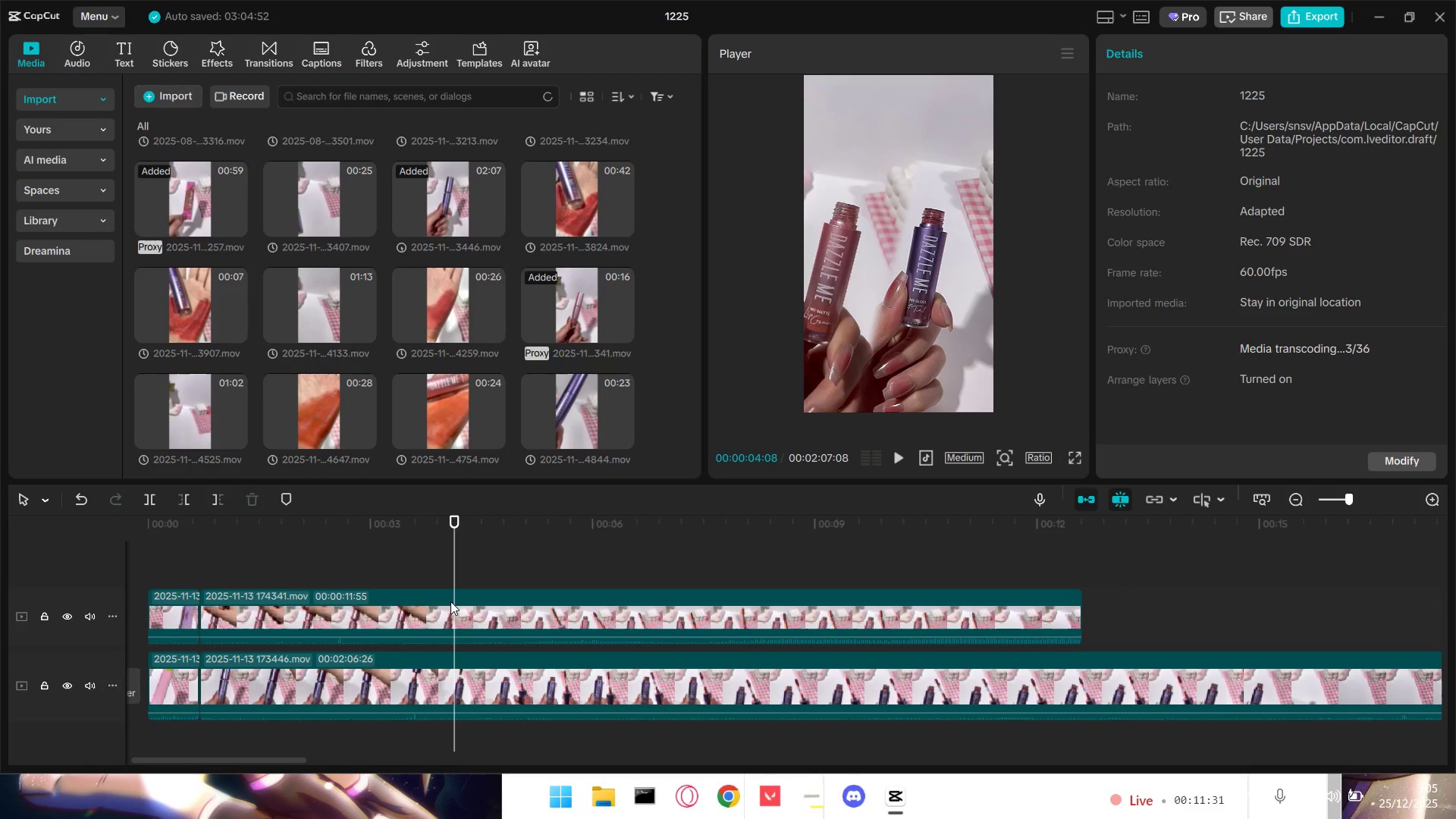 
left_click([452, 604])
 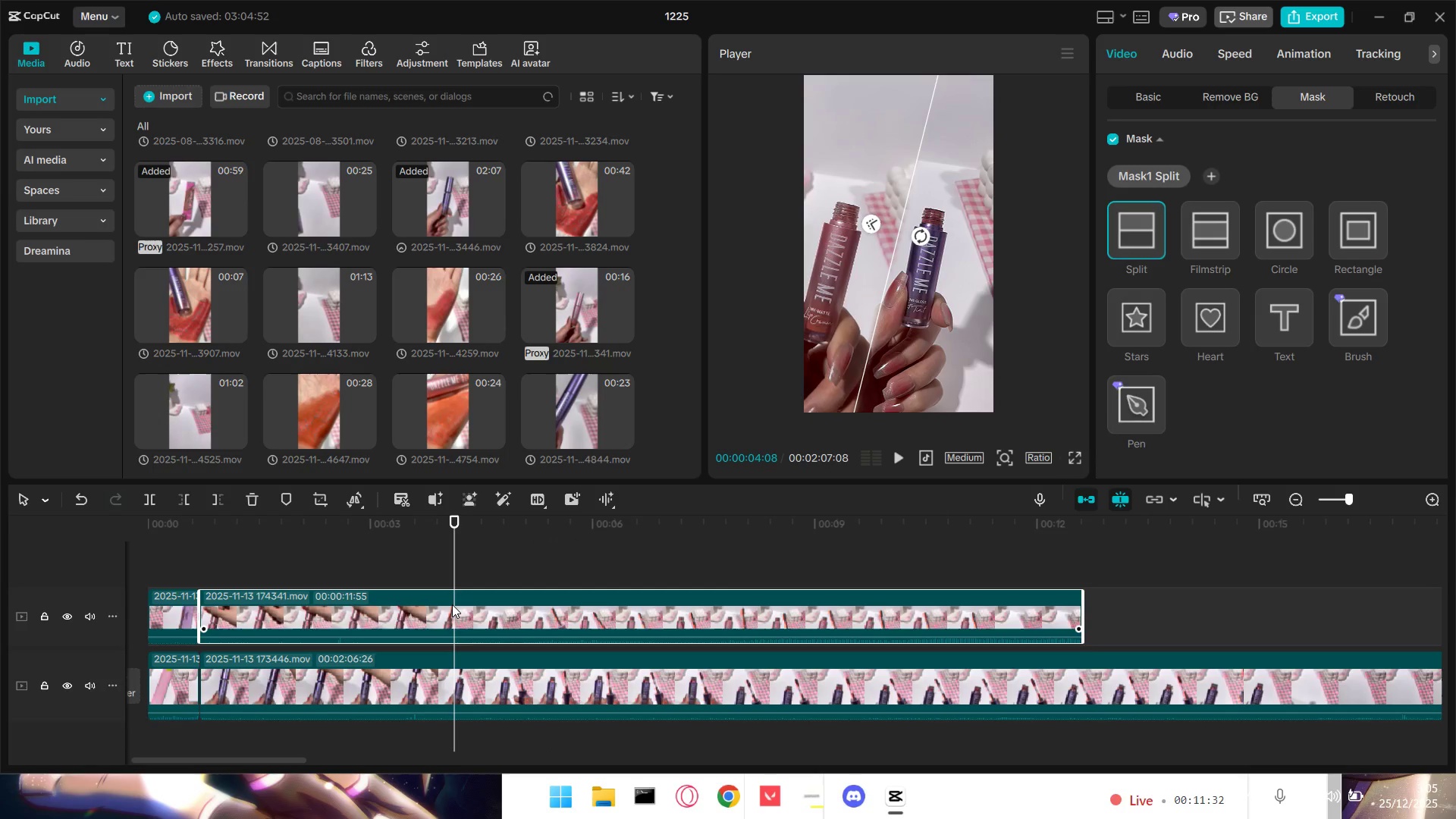 
type(ER)
 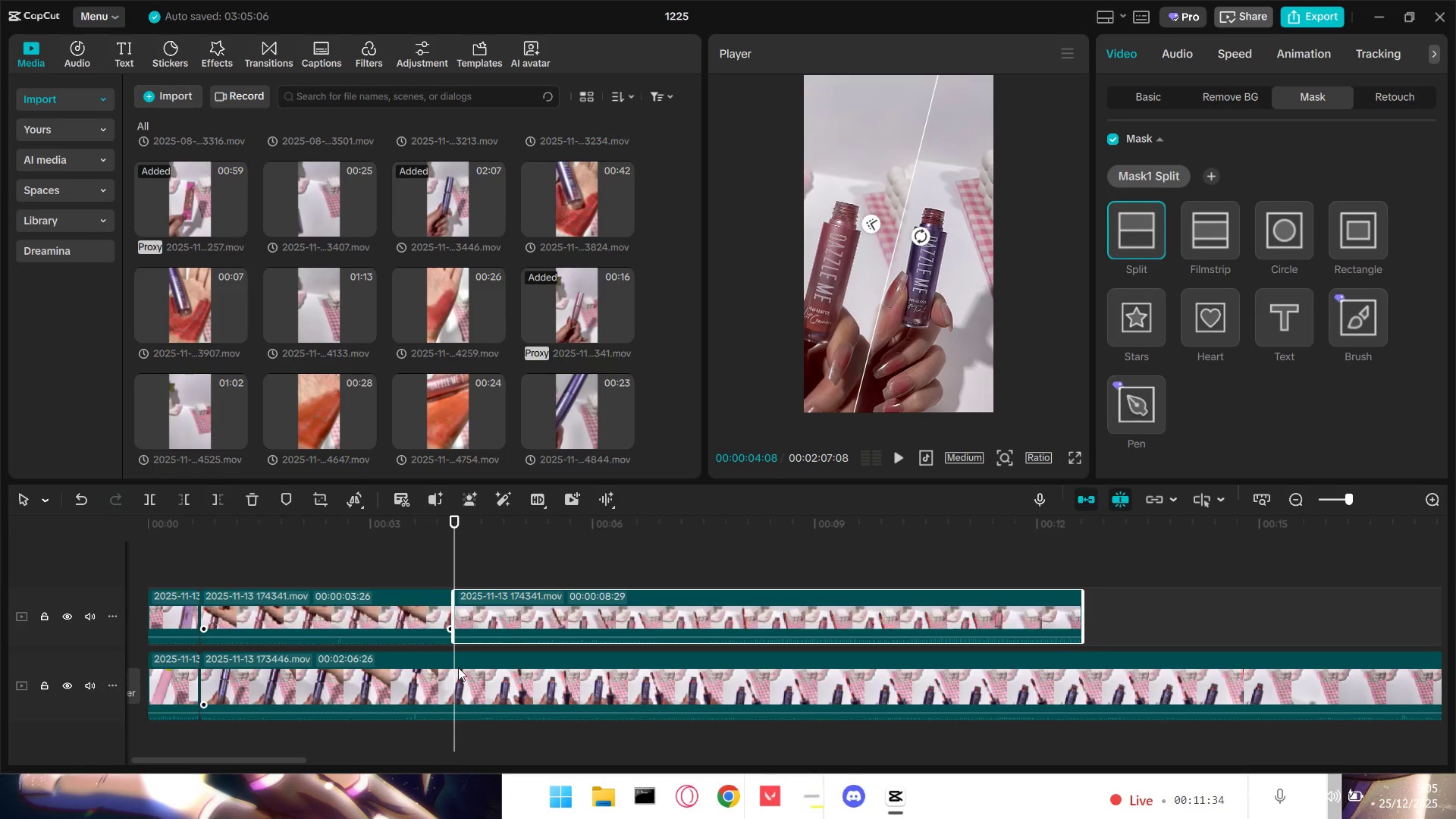 
left_click([457, 667])
 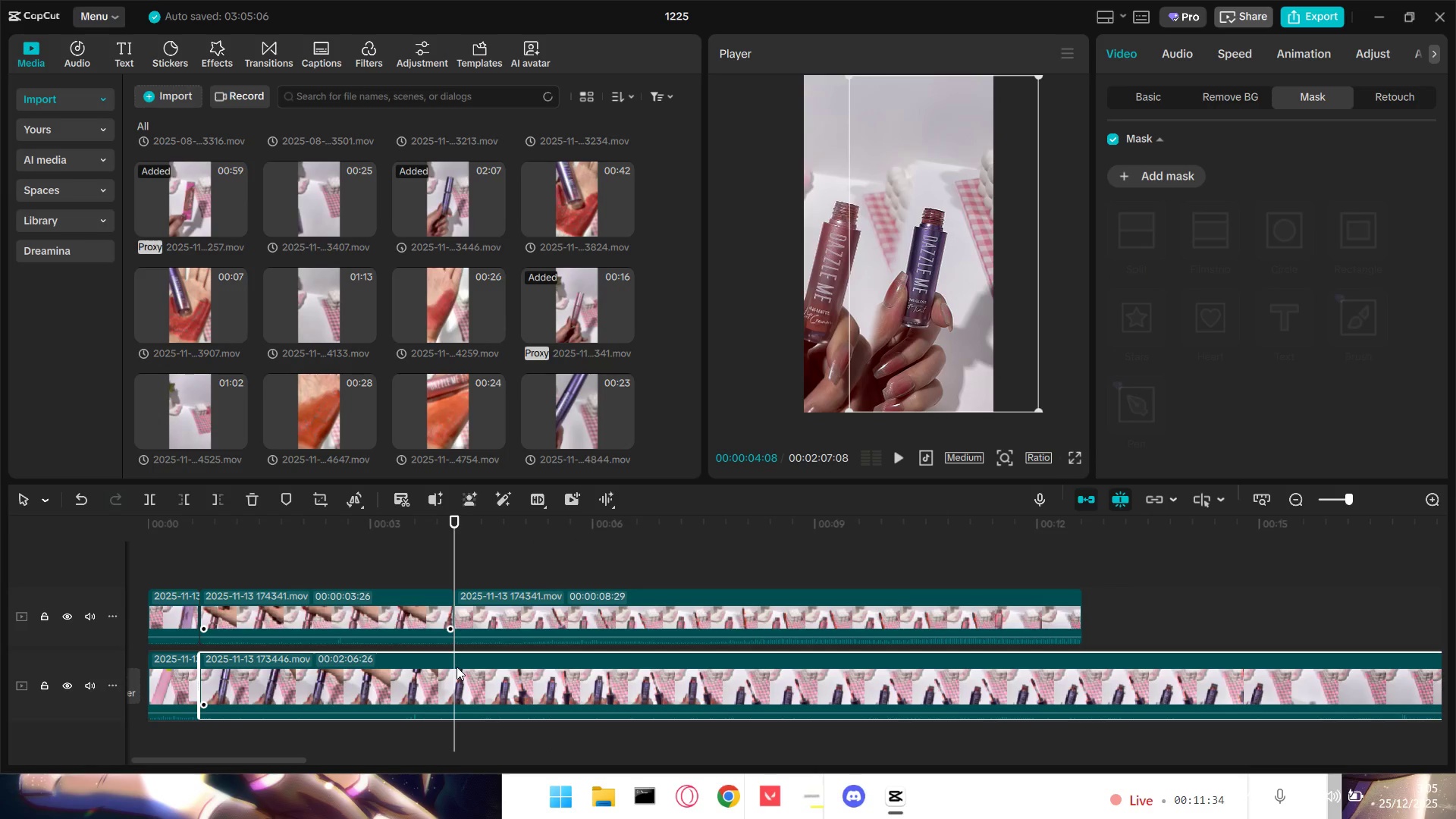 
key(Shift+E)
 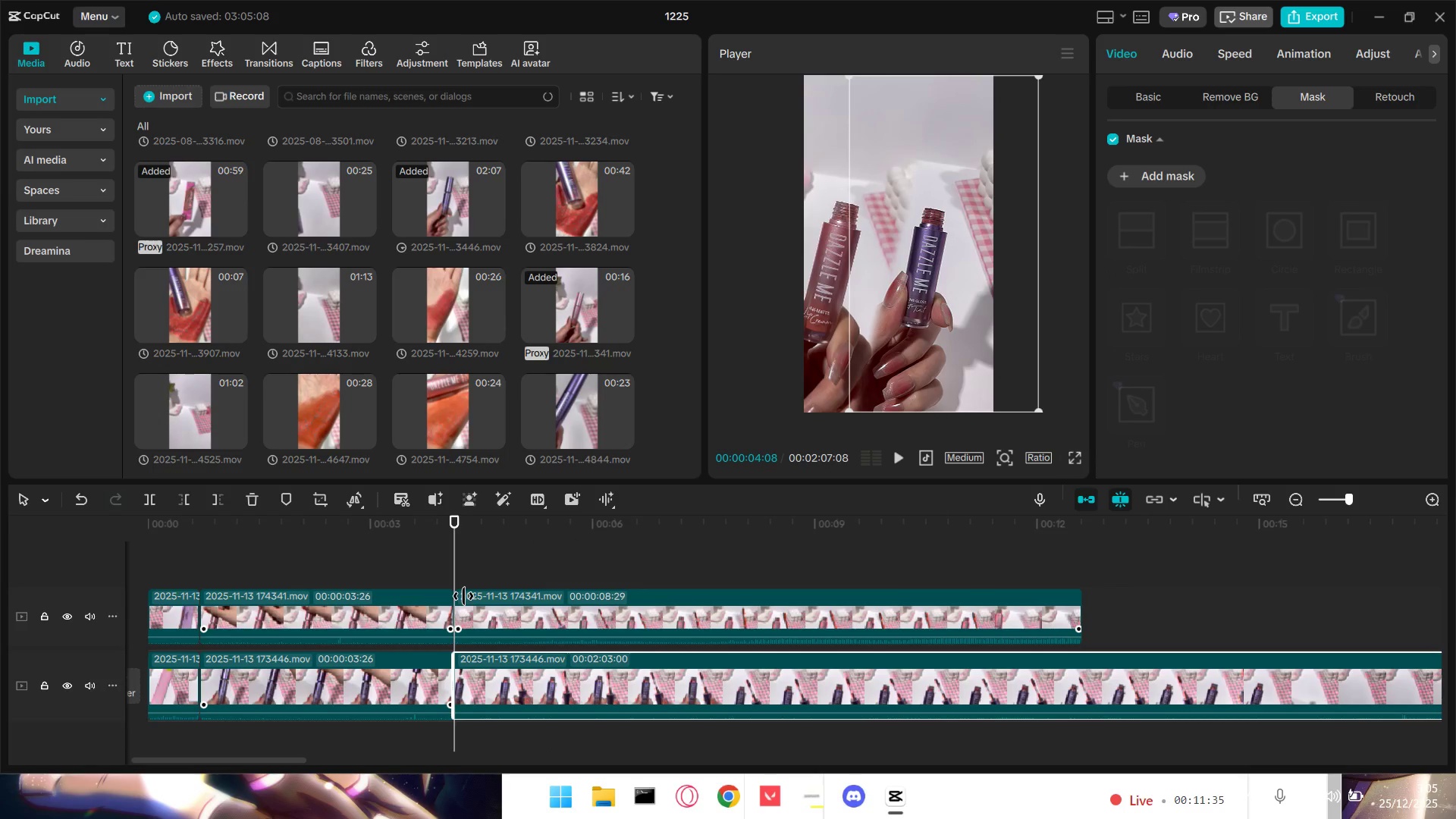 
left_click([477, 620])
 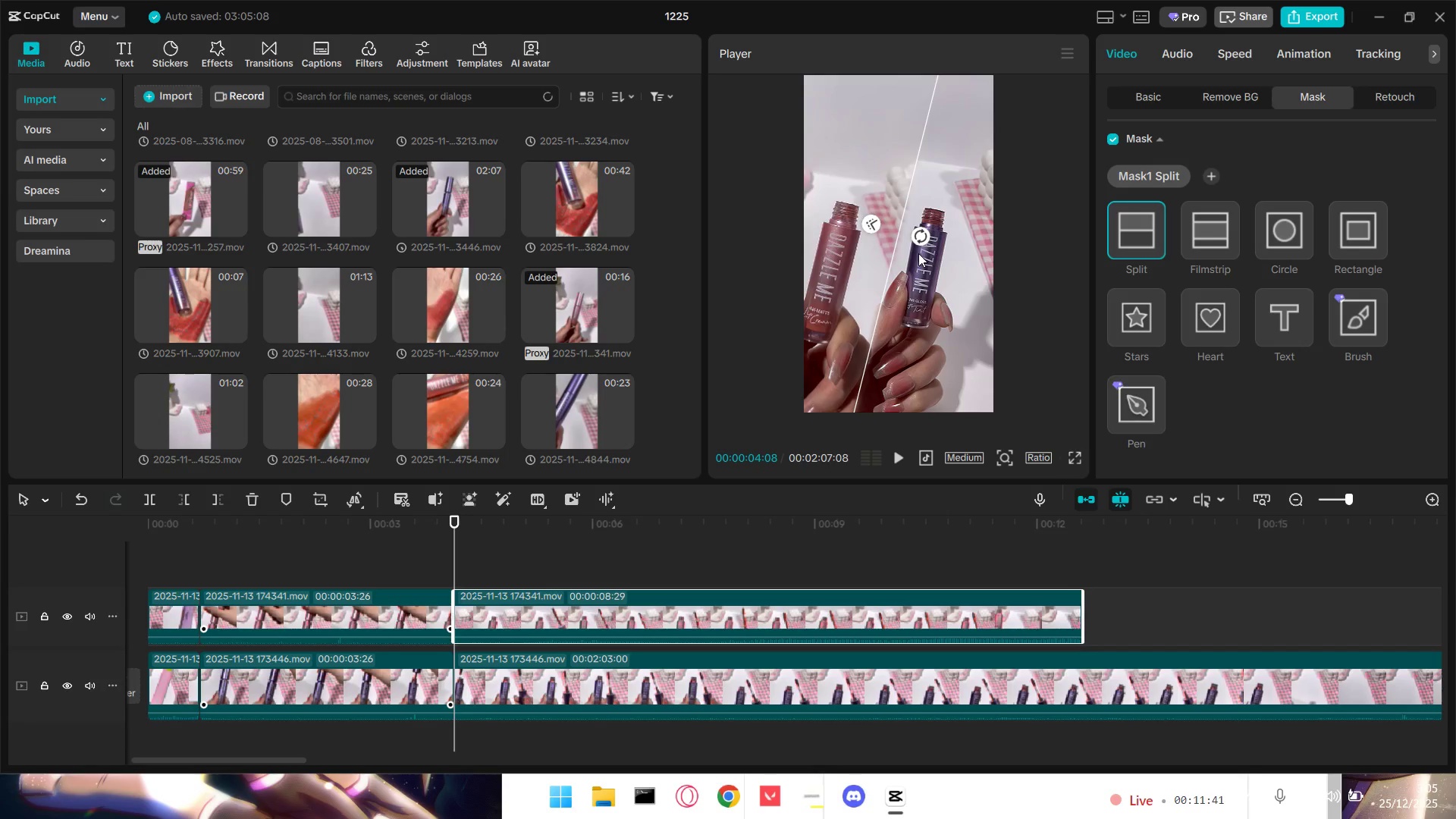 
wait(6.61)
 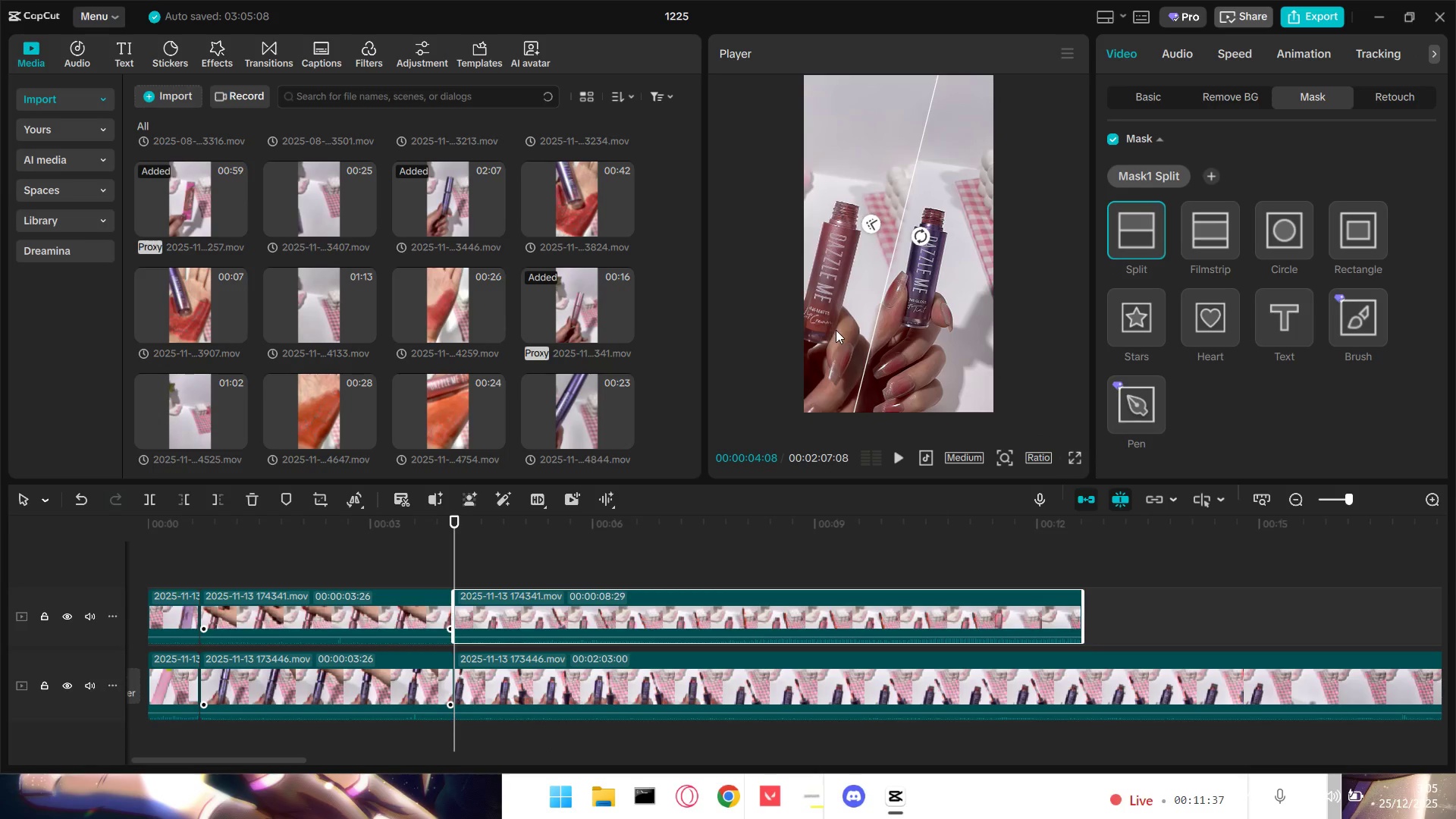 
left_click_drag(start_coordinate=[918, 234], to_coordinate=[778, 181])
 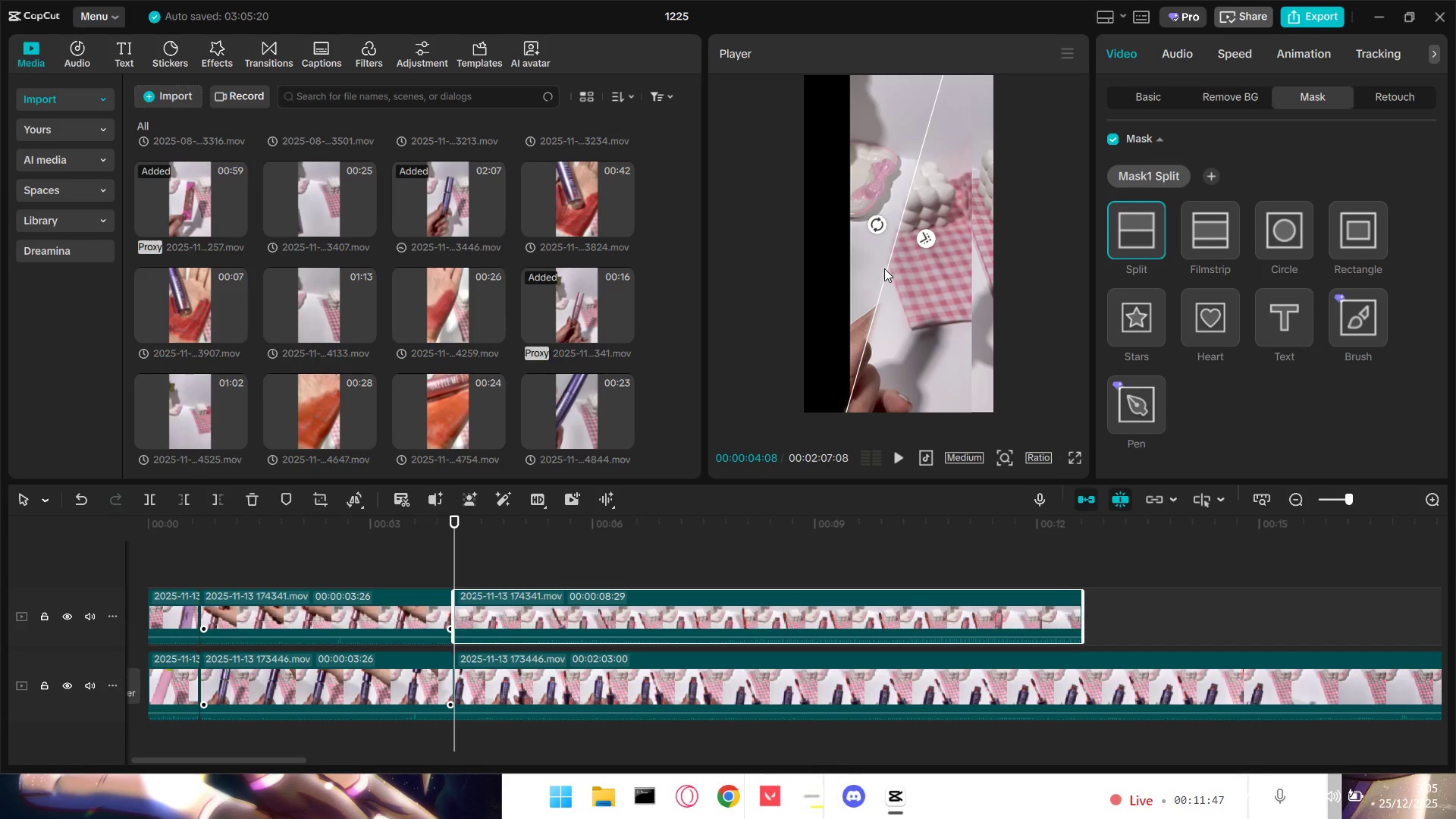 
left_click_drag(start_coordinate=[884, 268], to_coordinate=[852, 259])
 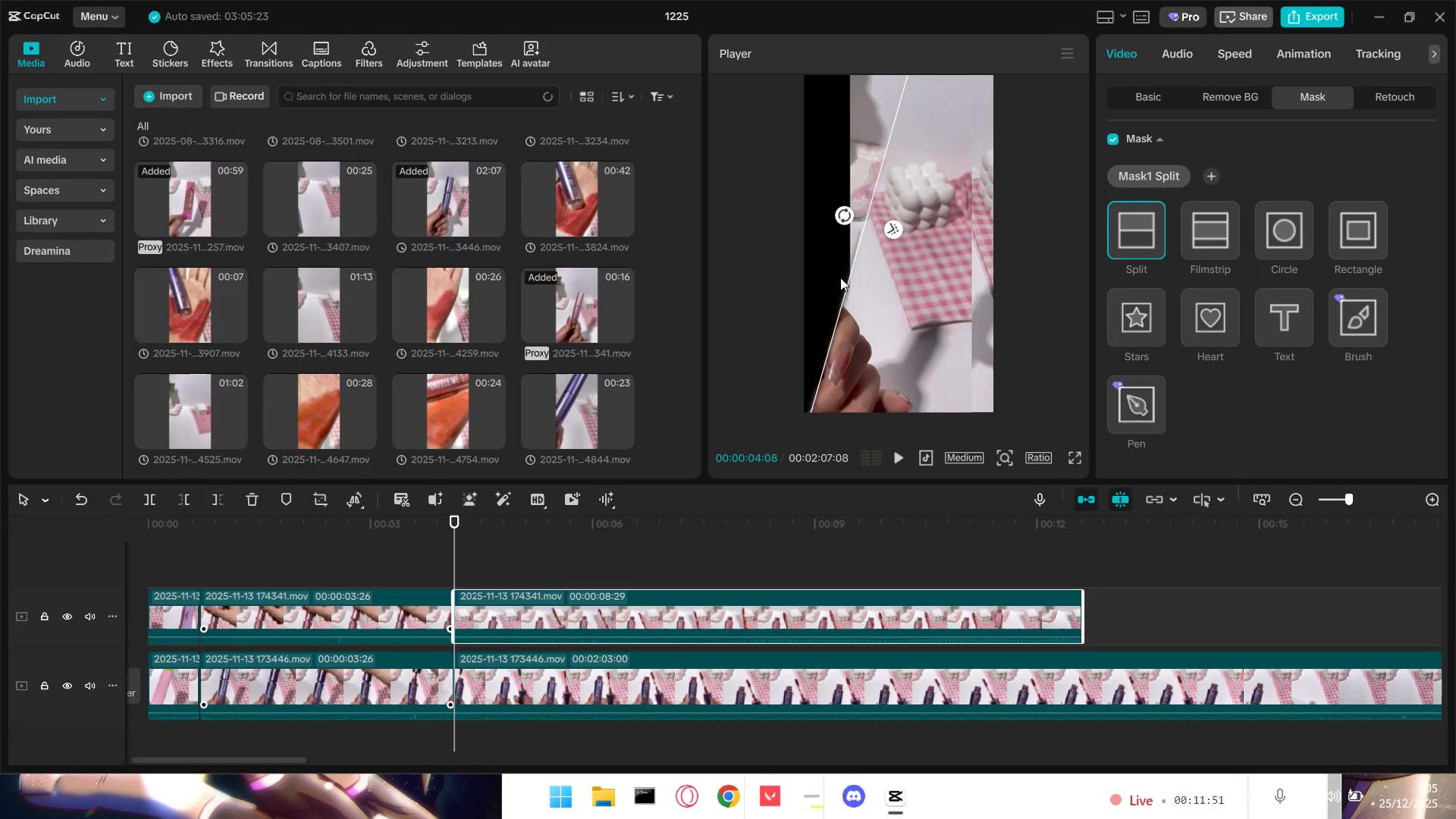 
key(Control+Z)
 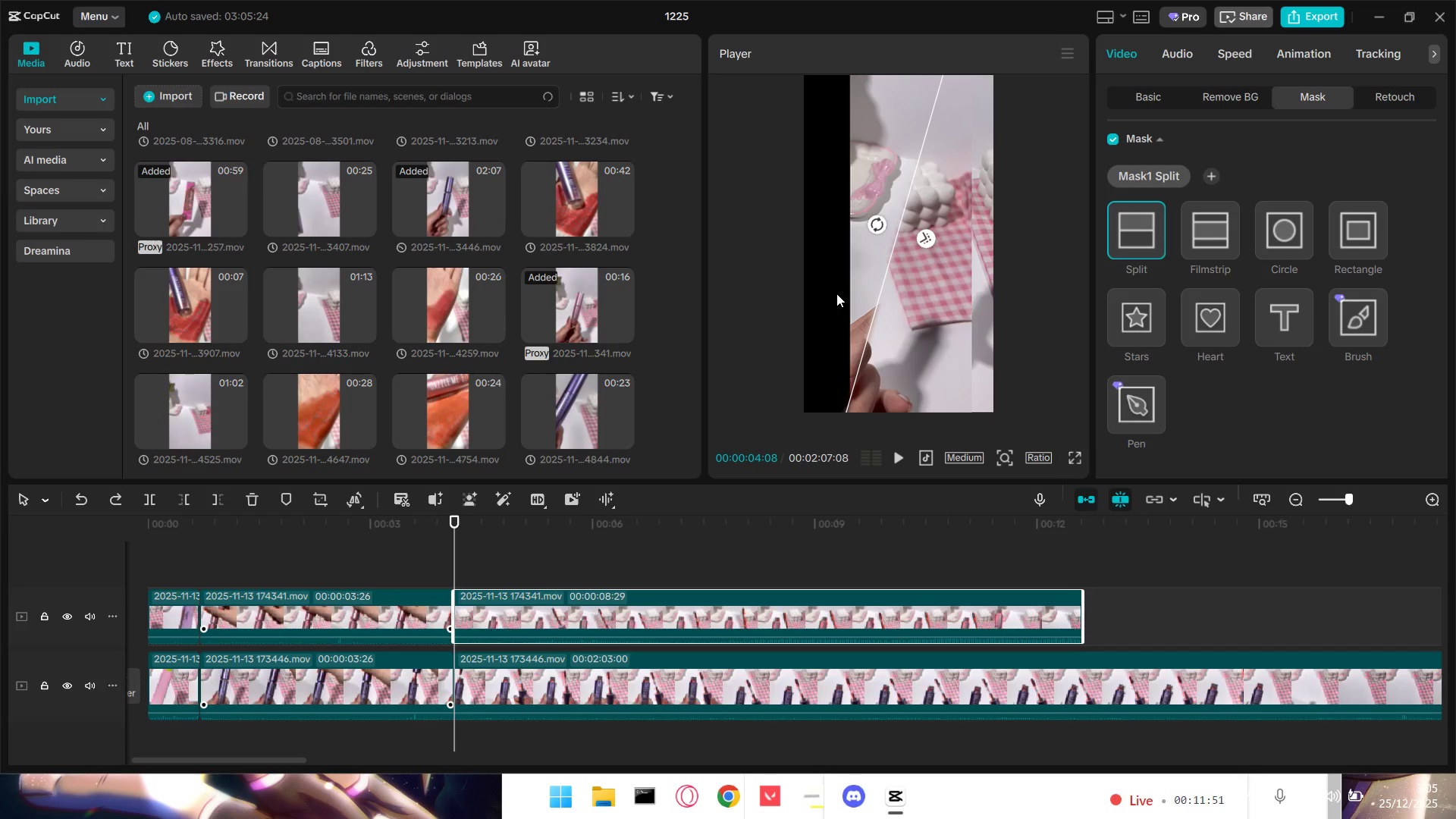 
key(Control+Z)
 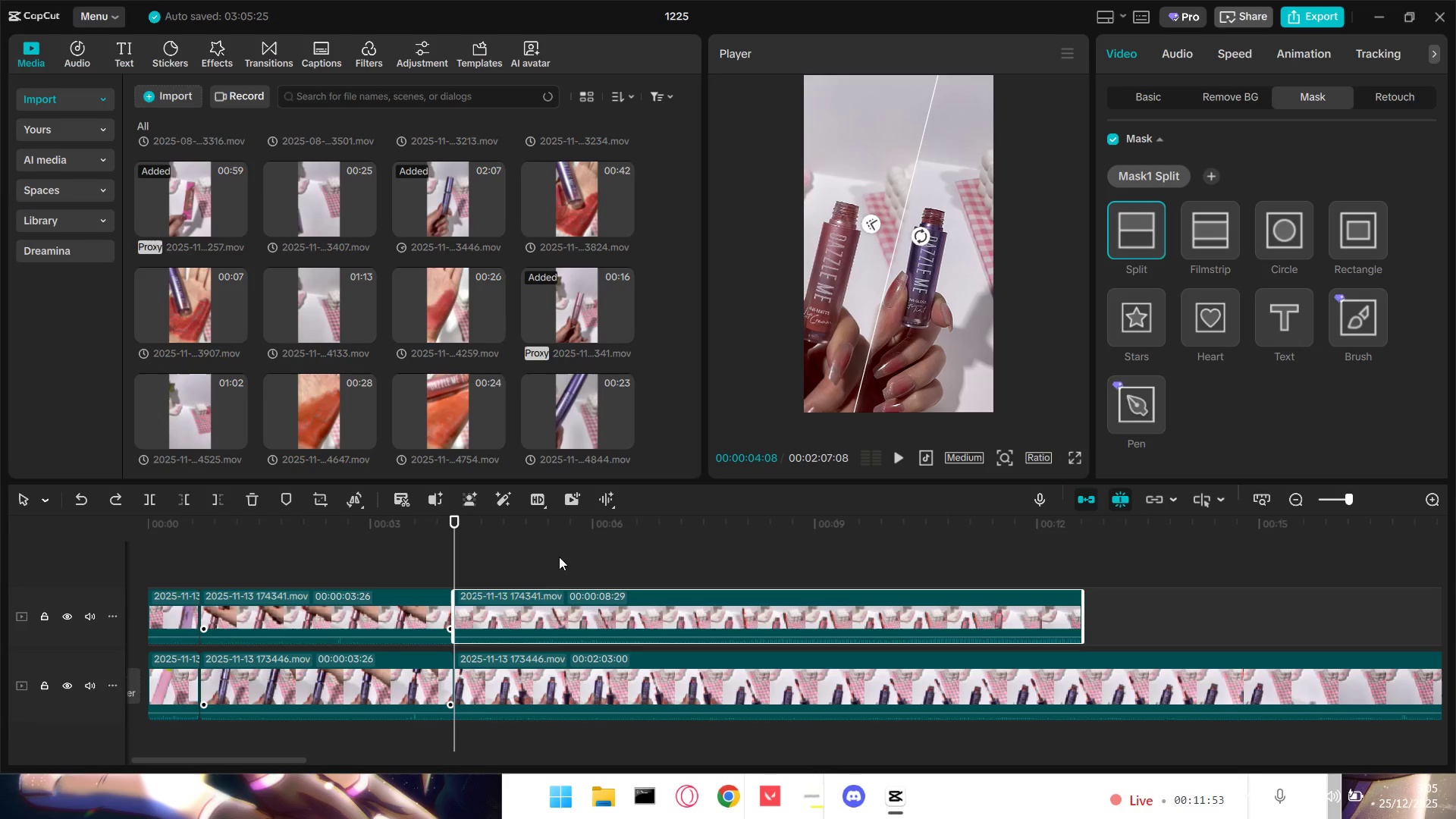 
left_click([431, 581])
 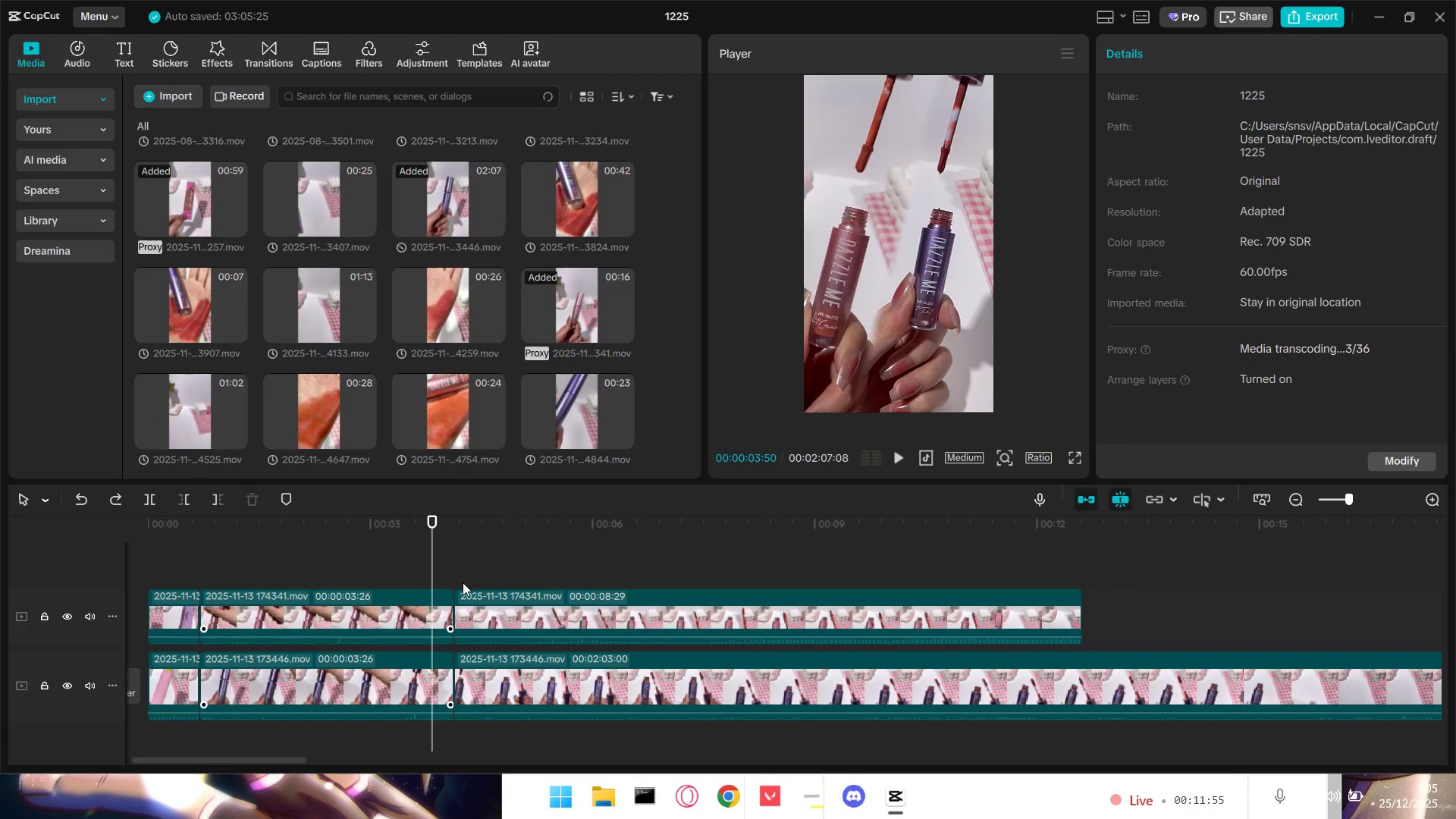 
left_click([463, 582])
 